 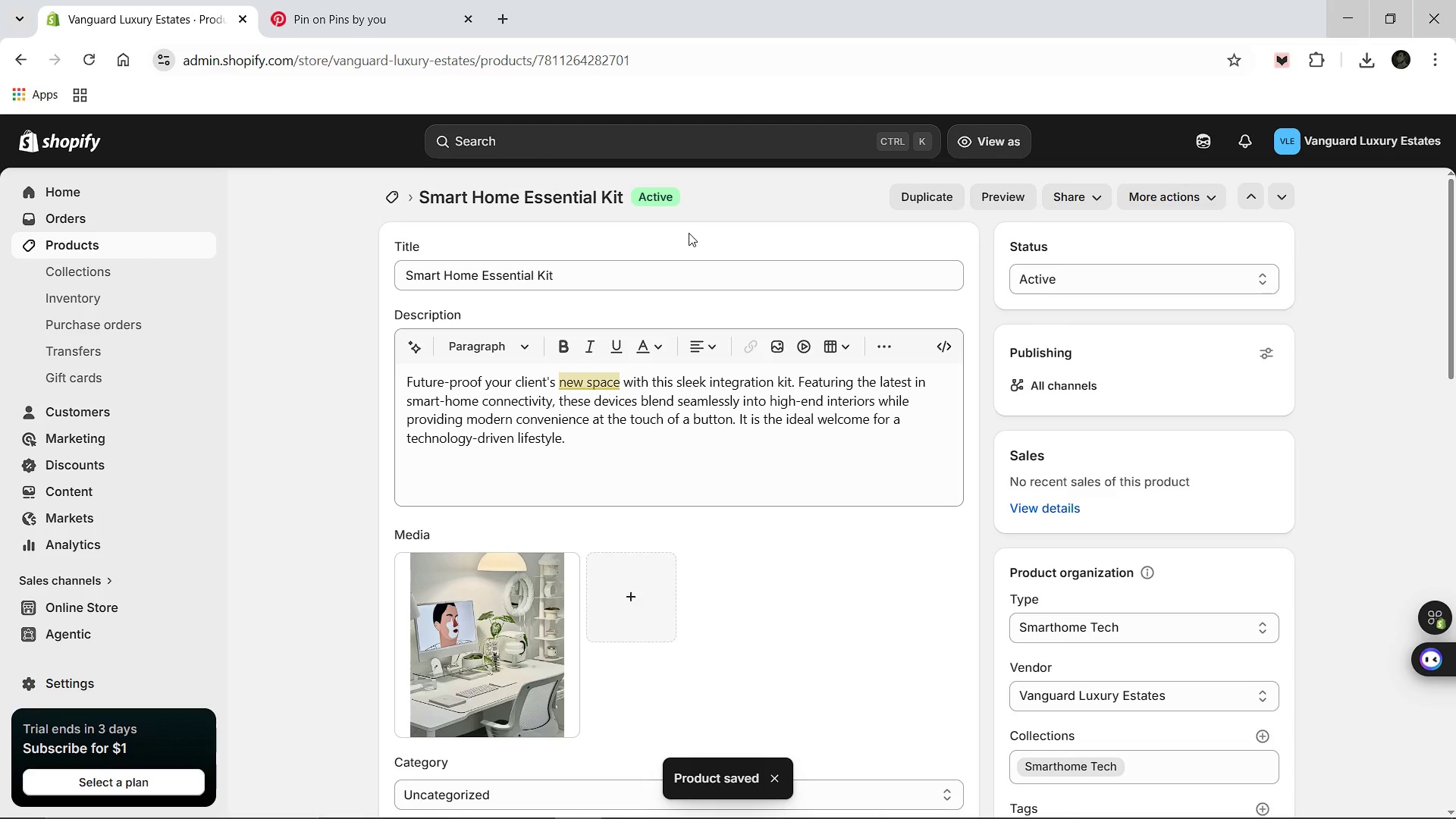 
left_click([396, 197])
 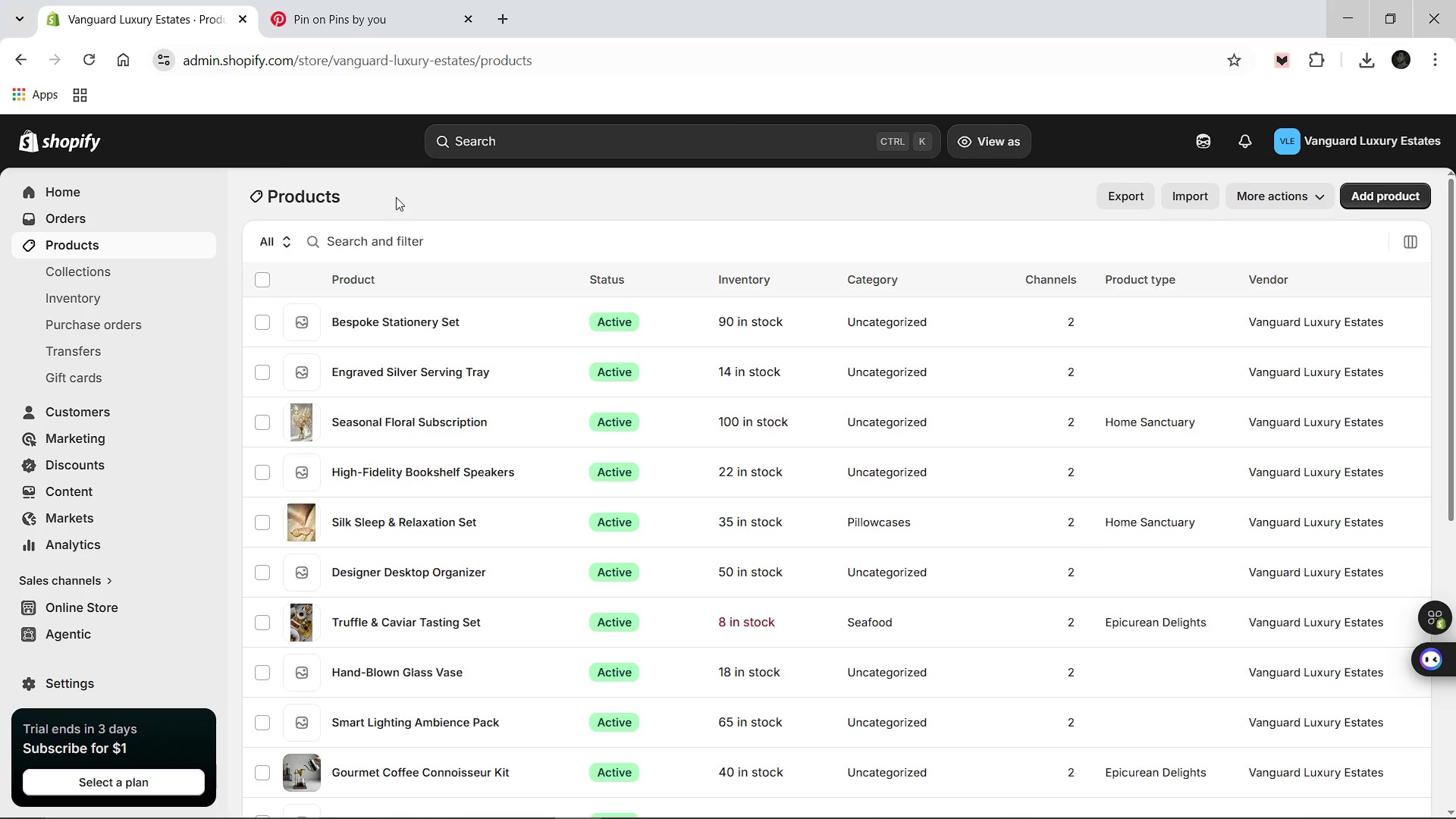 
wait(5.45)
 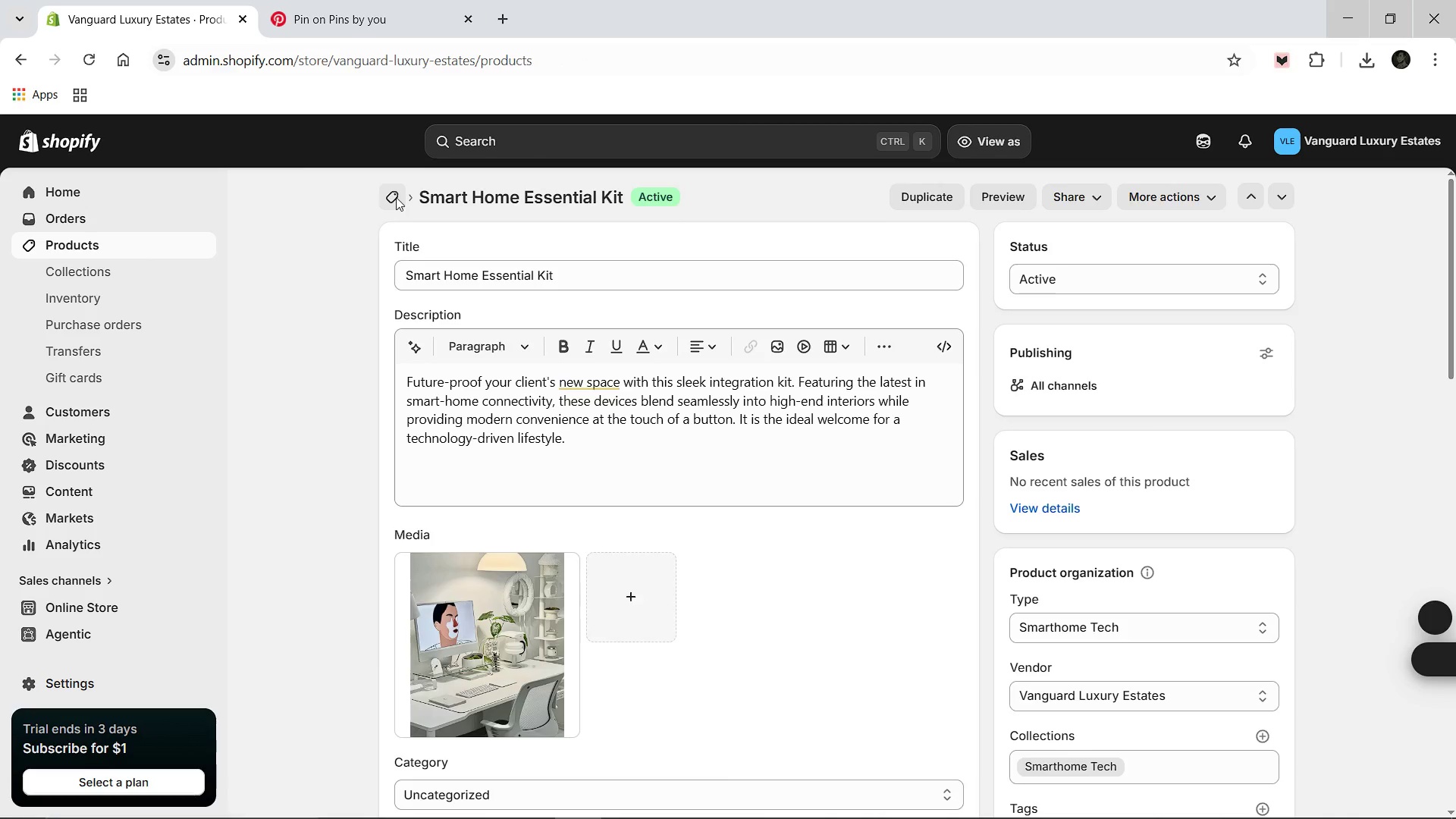 
scroll: coordinate [516, 429], scroll_direction: down, amount: 10.0
 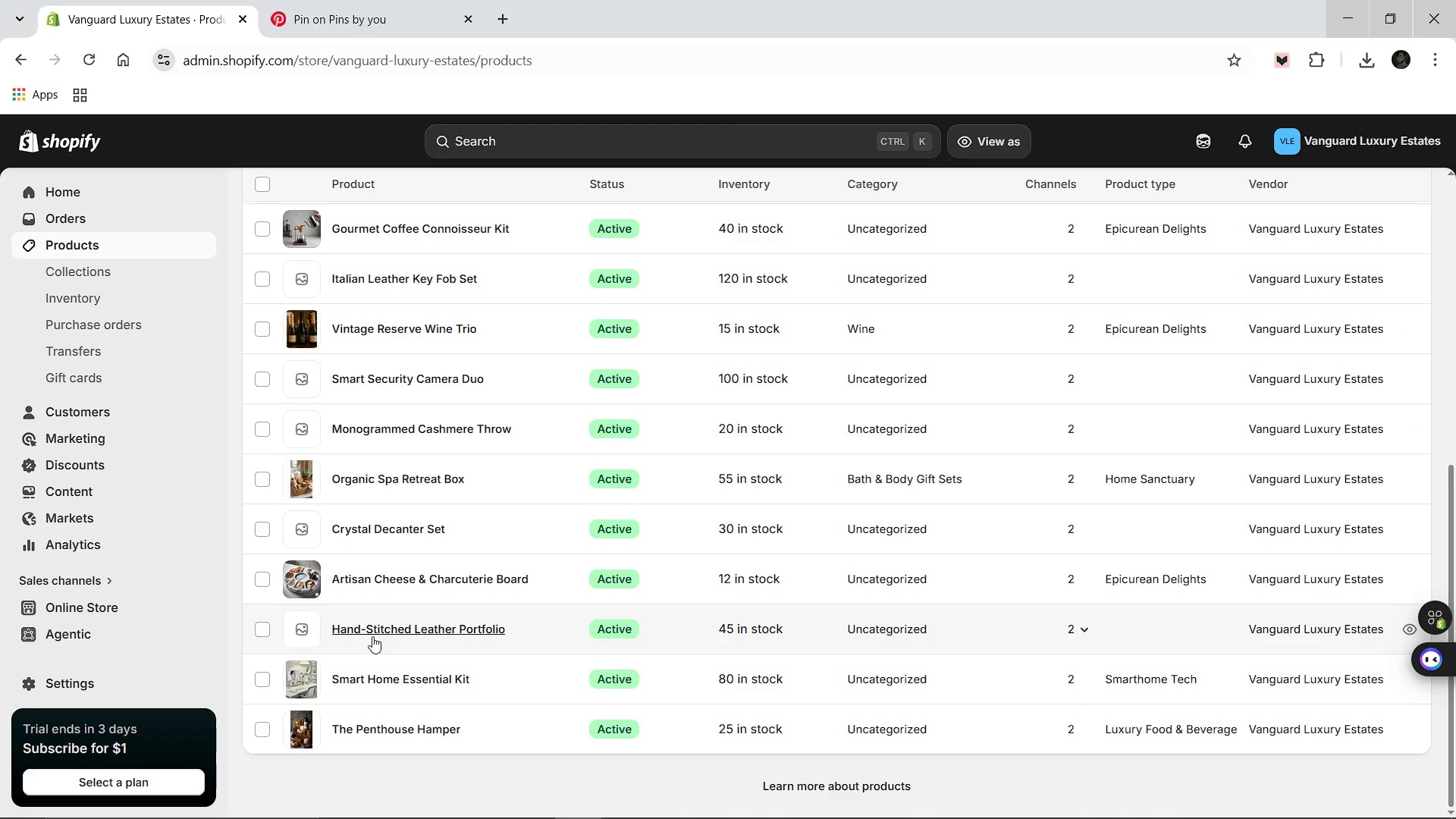 
left_click([372, 635])
 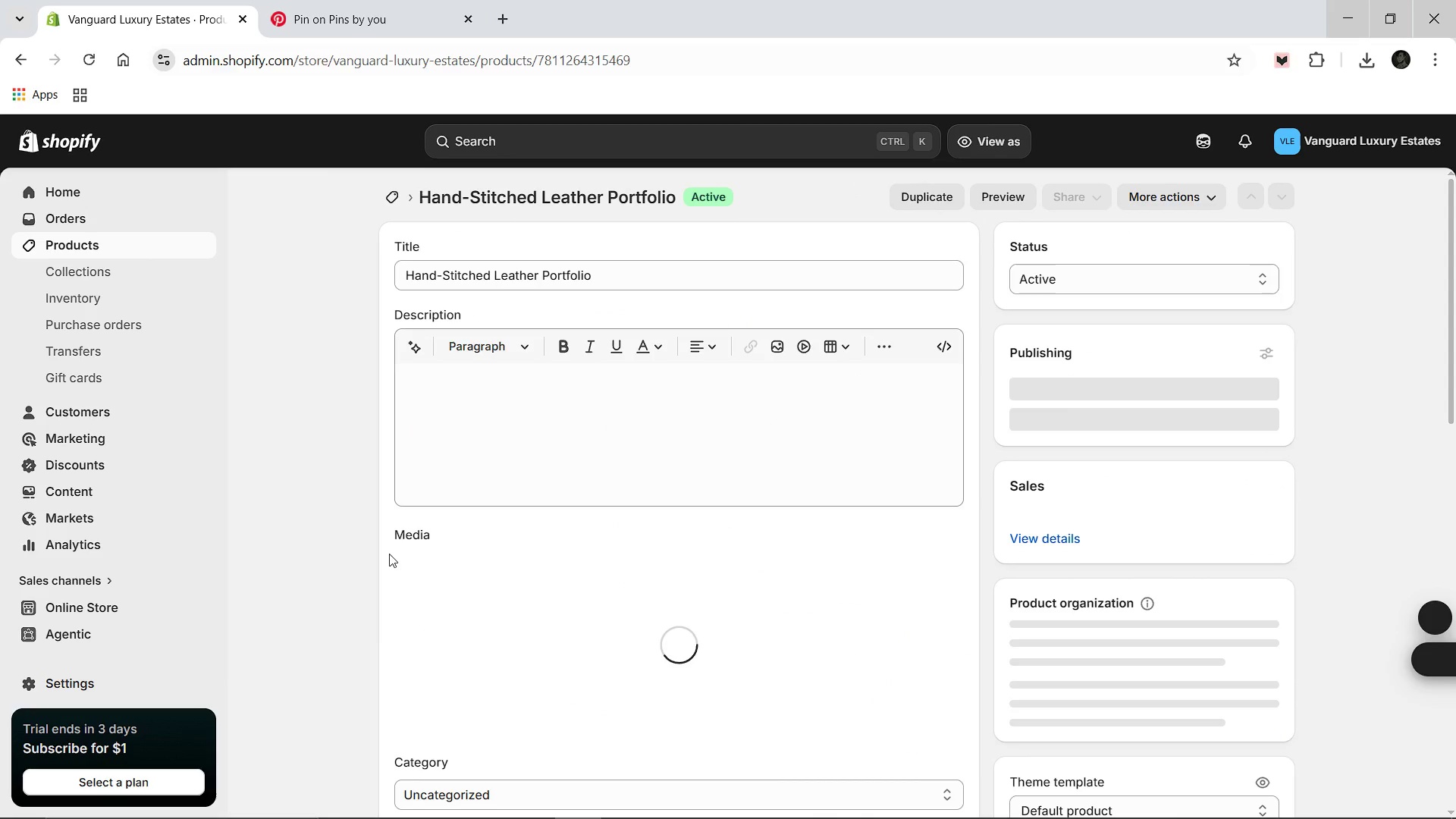 
left_click([496, 403])
 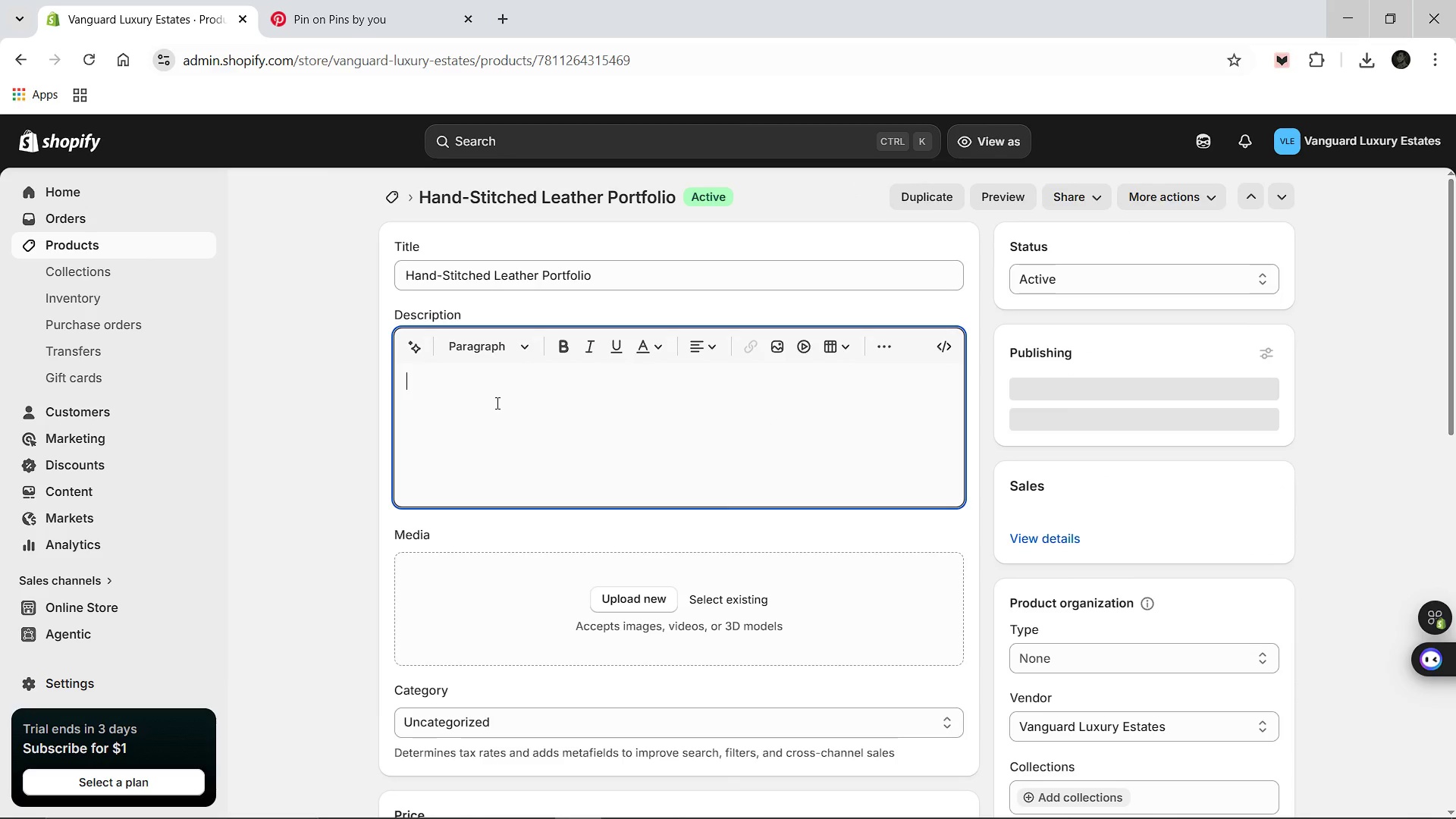 
type(The prf)
key(Backspace)
type(efect companion for the modern executive. Crafted from full-grain i)
key(Backspace)
type(Italian leather, this portfolio is hand-stic)
 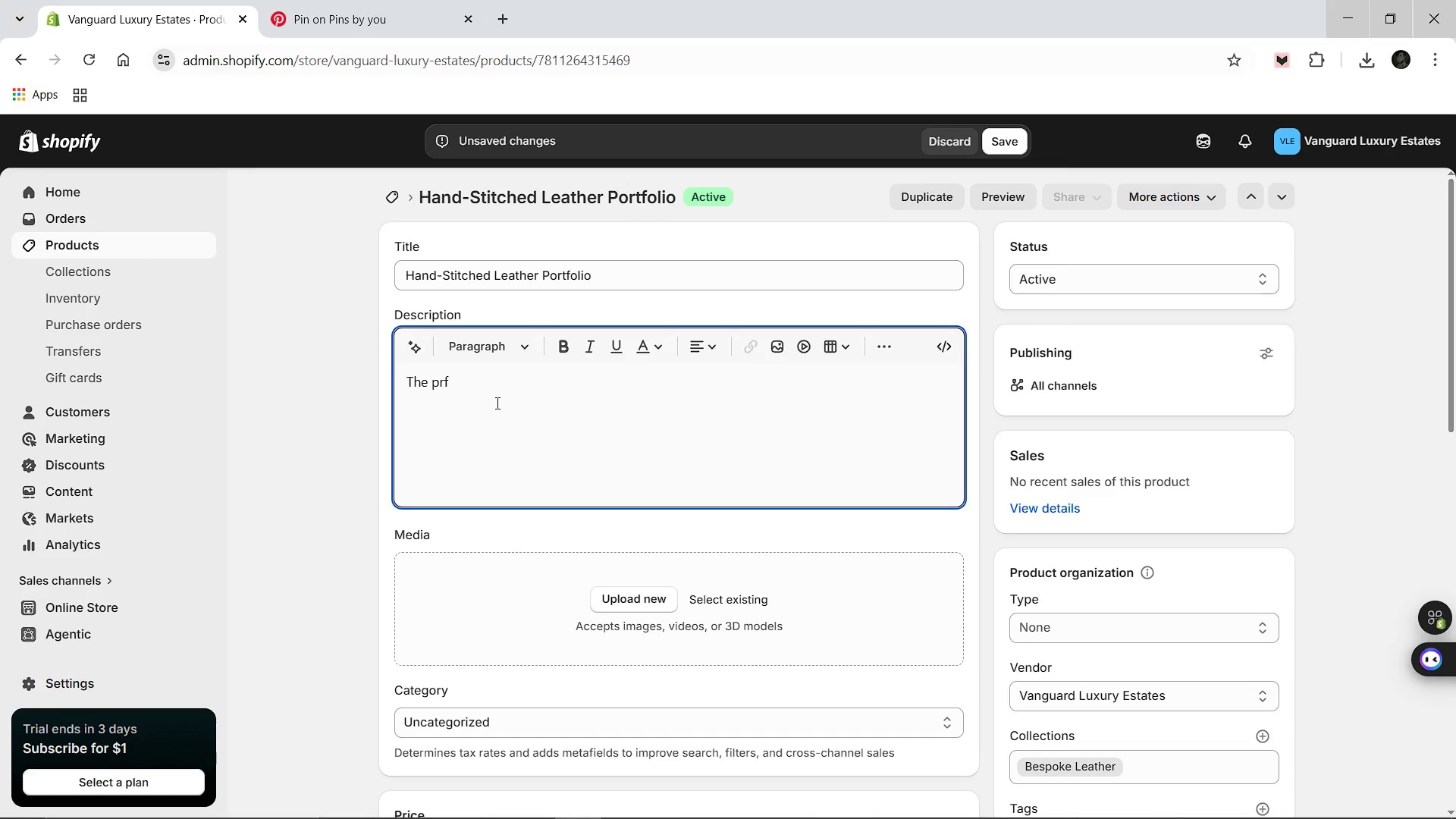 
left_click([496, 403])
 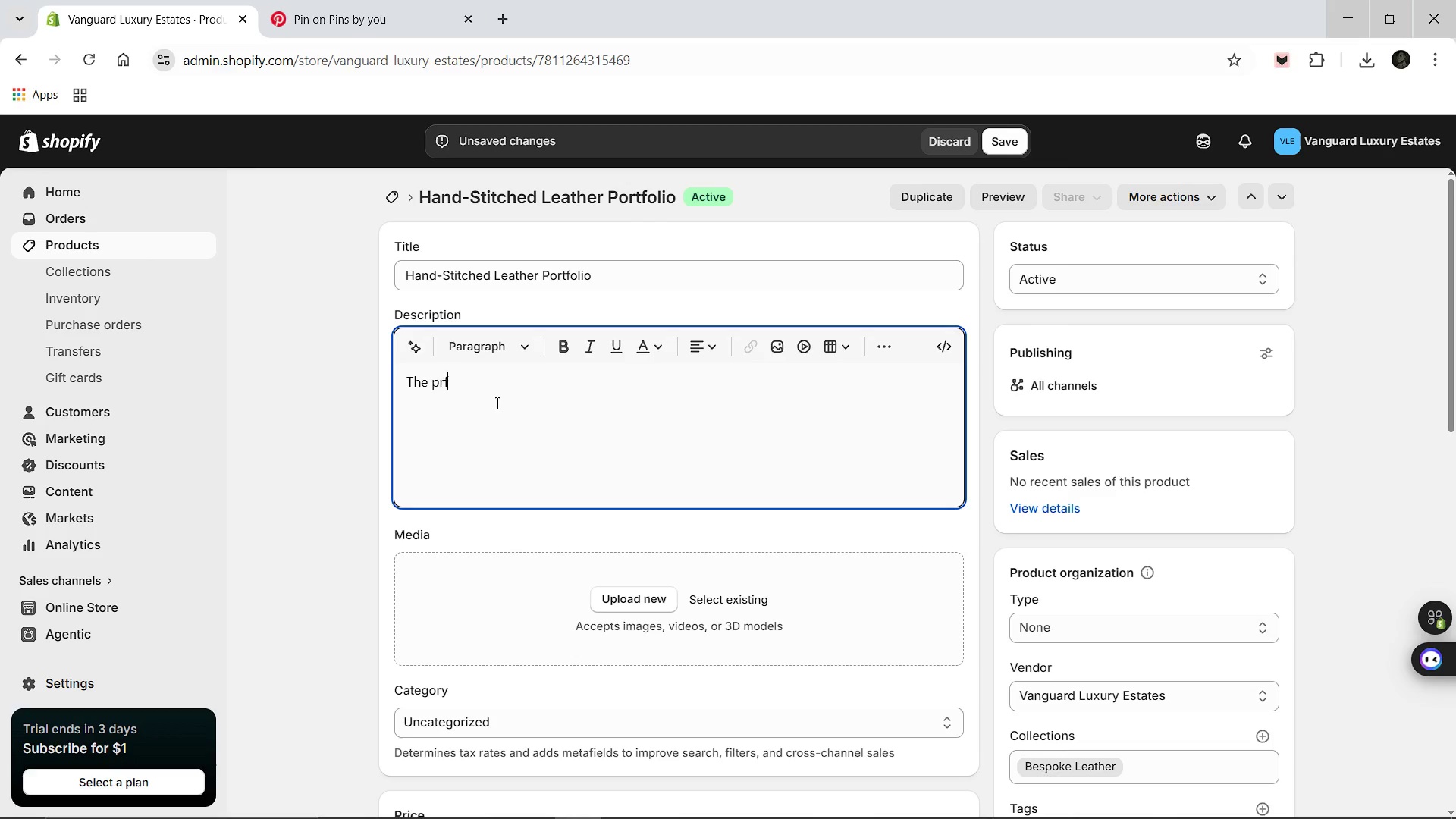 
key(Backspace)
key(Backspace)
type(erfect companion for the modern executive. Crafted from full-grain i)
key(Backspace)
type(Italian leather, this portfolio is hand )
key(Backspace)
type(-stitched for durability and embossed with the discreet vanguard insignia, making it a statement of professional success that your client can carry into every p)
key(Backspace)
type(meting.)
 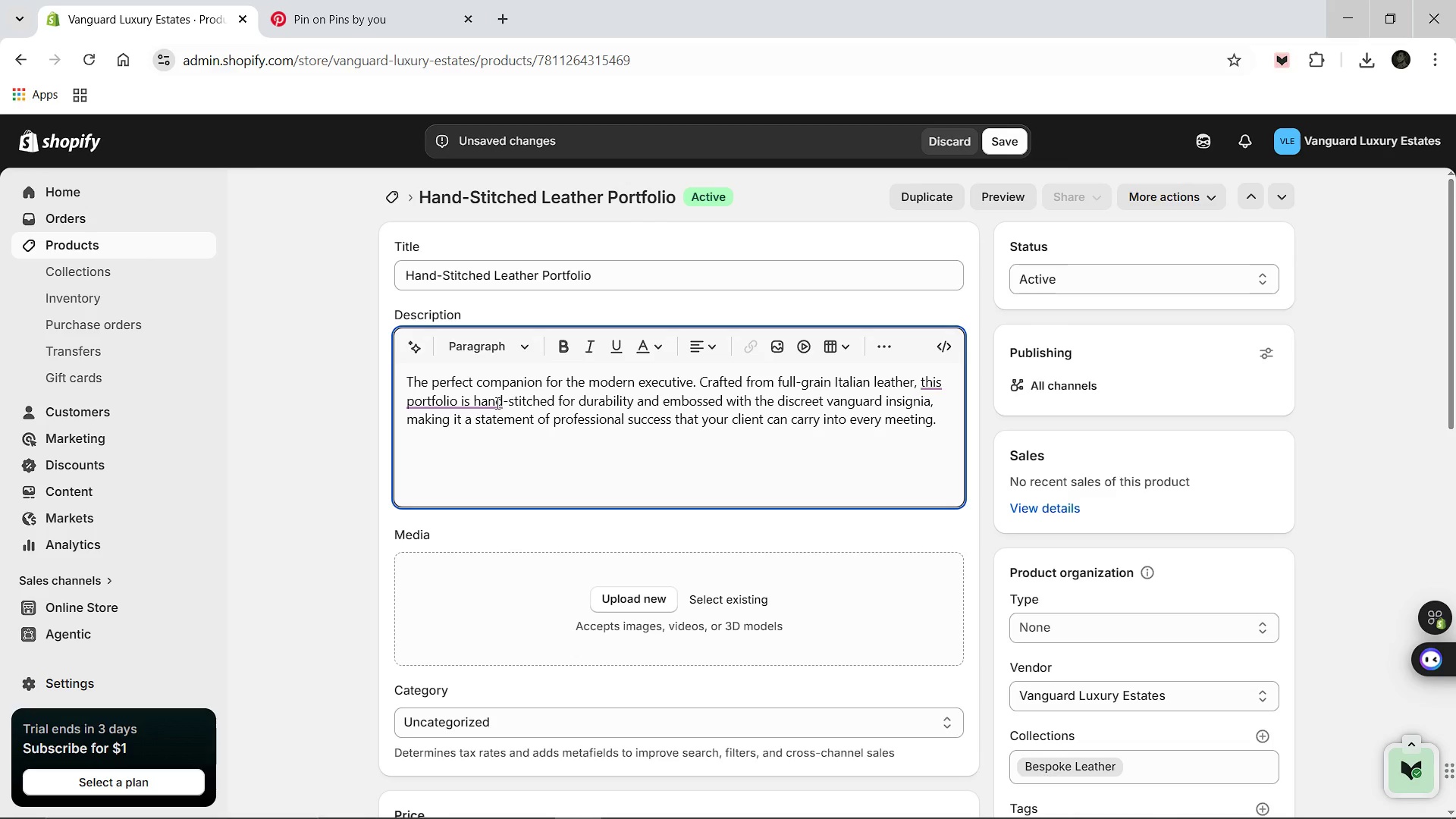 
left_click([1026, 621])
 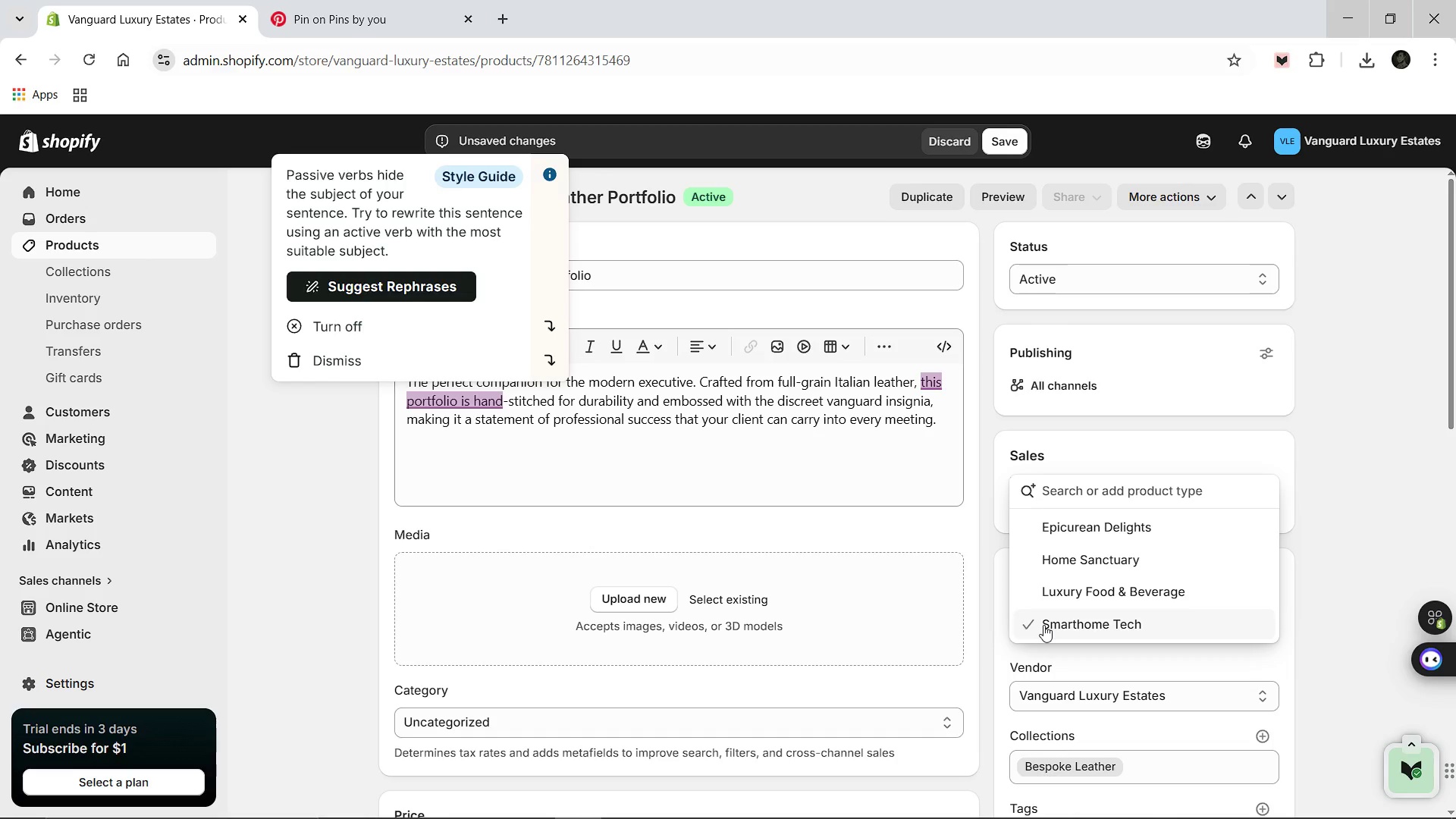 
key(Control+B)
 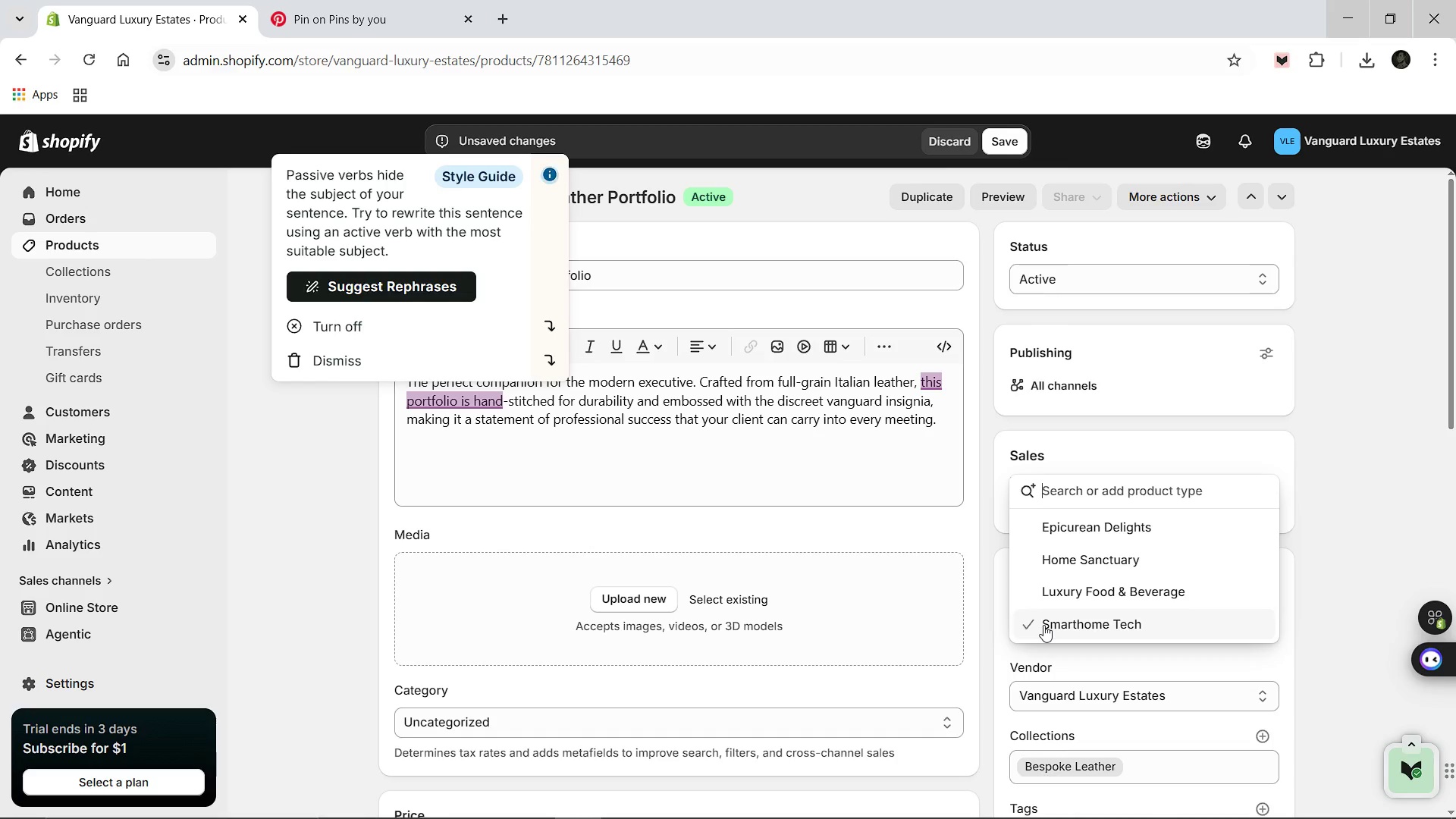 
hold_key(key=ShiftLeft, duration=0.47)
 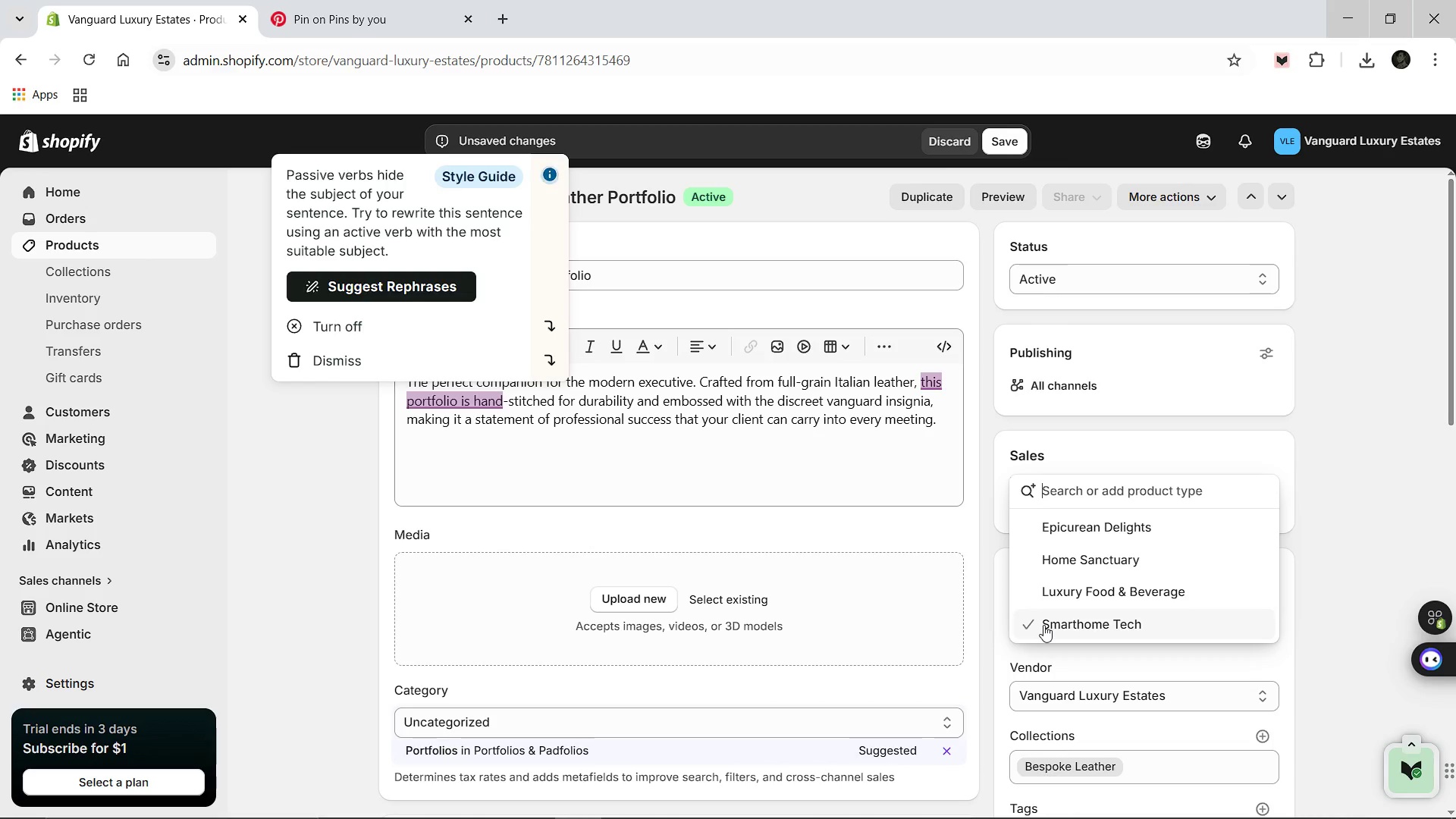 
type(Bespoke Leather)
 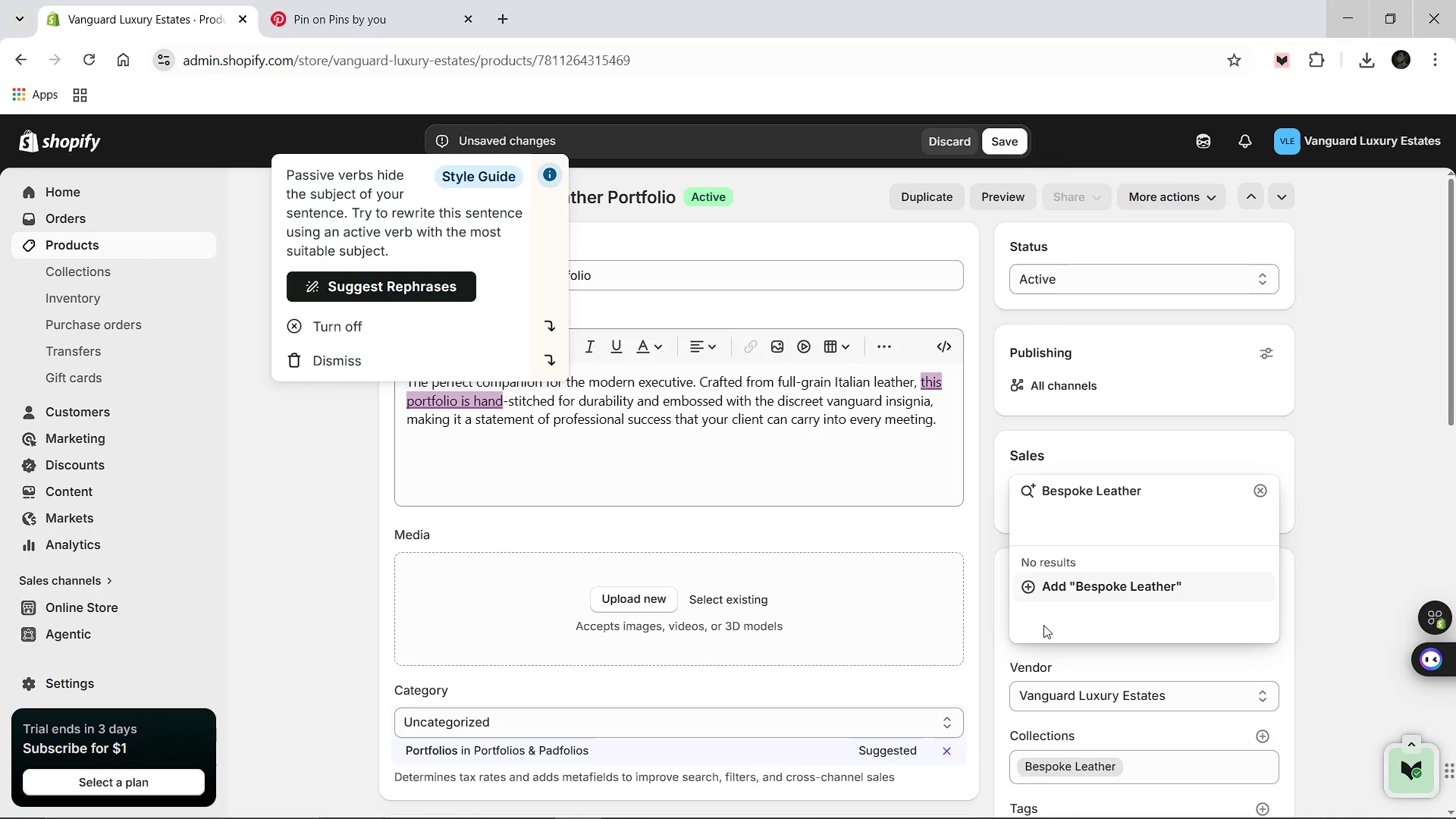 
left_click([1315, 556])
 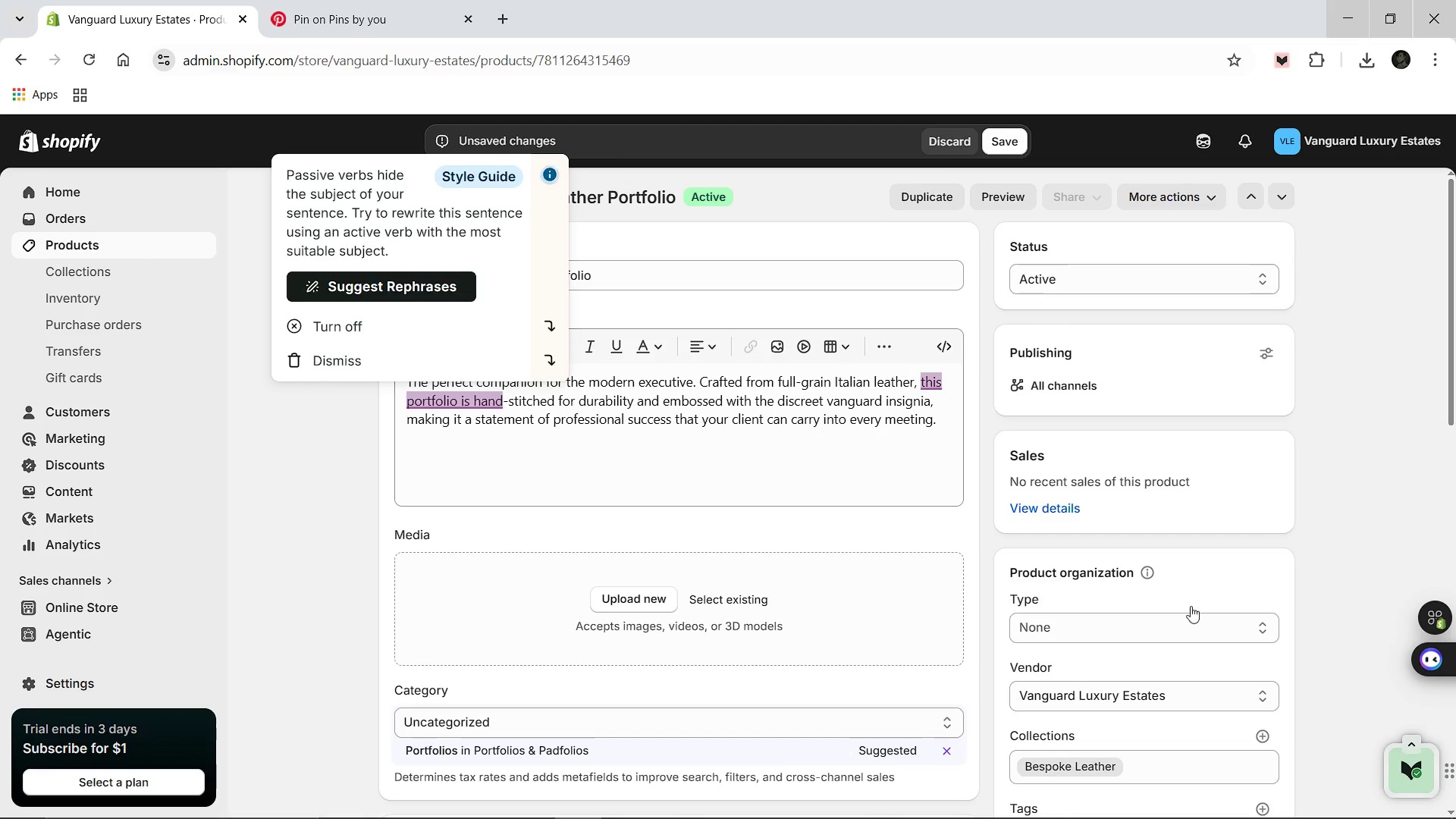 
left_click([1174, 623])
 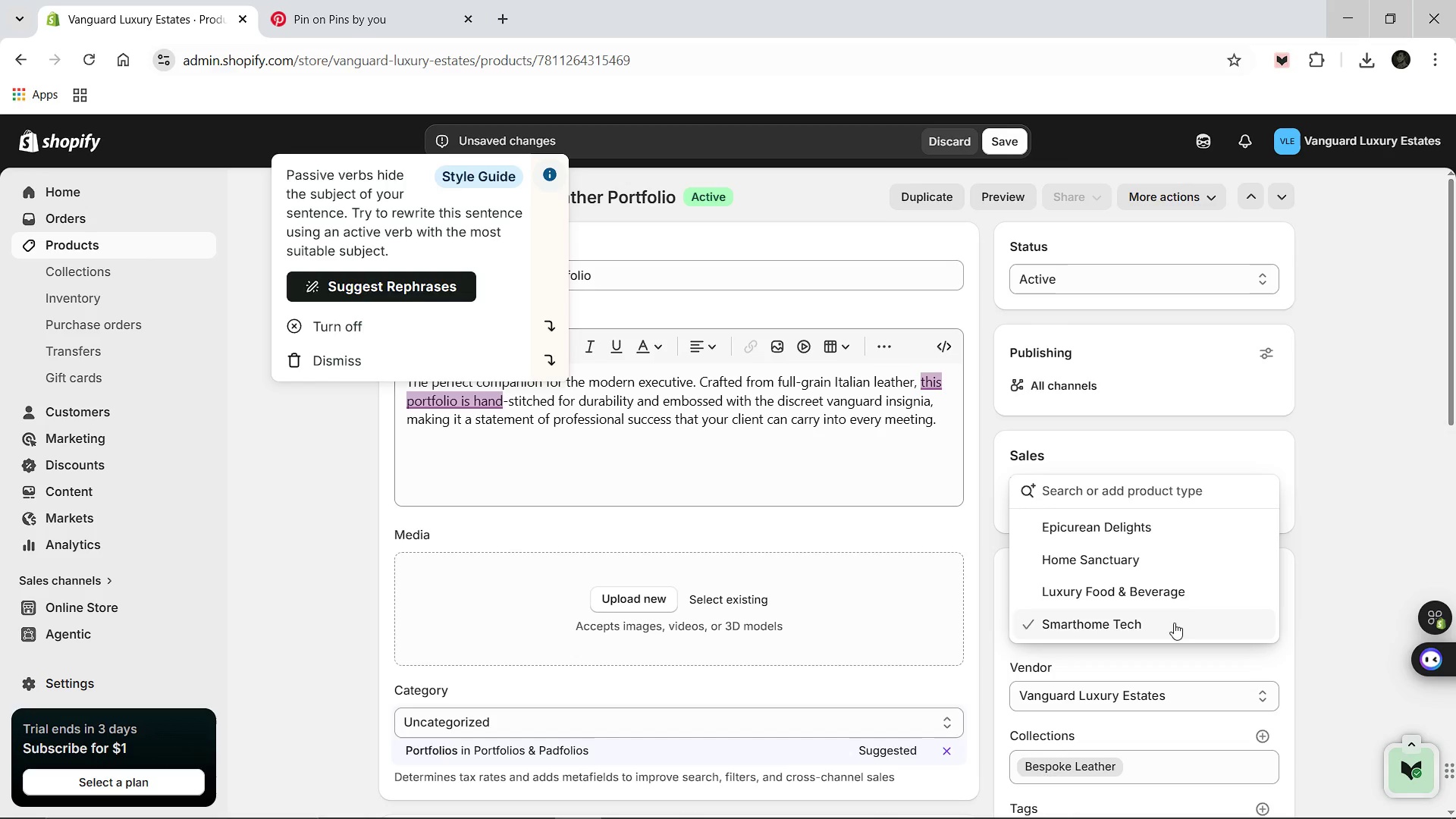 
type(Bespoke Leather)
 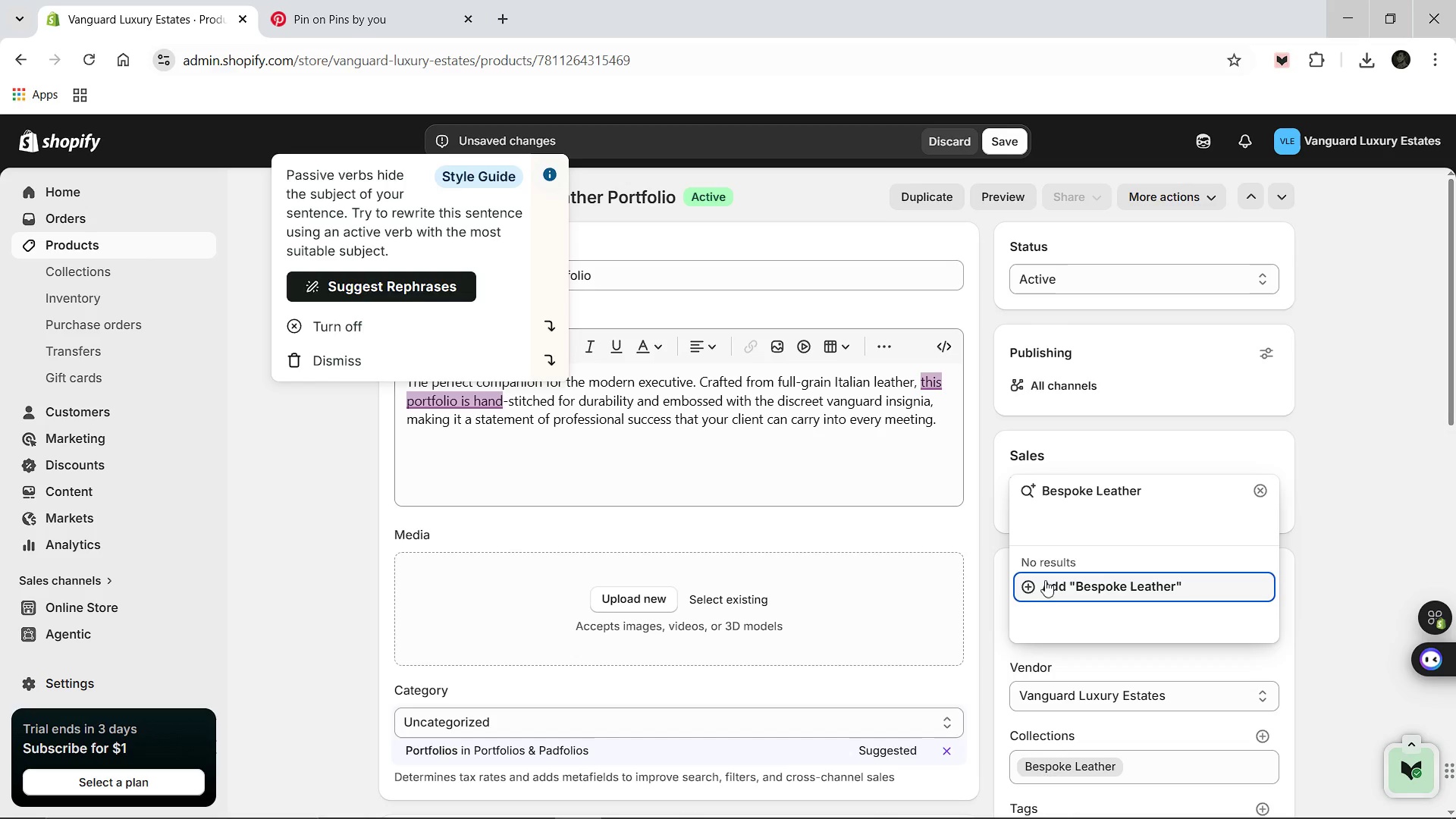 
left_click([1044, 580])
 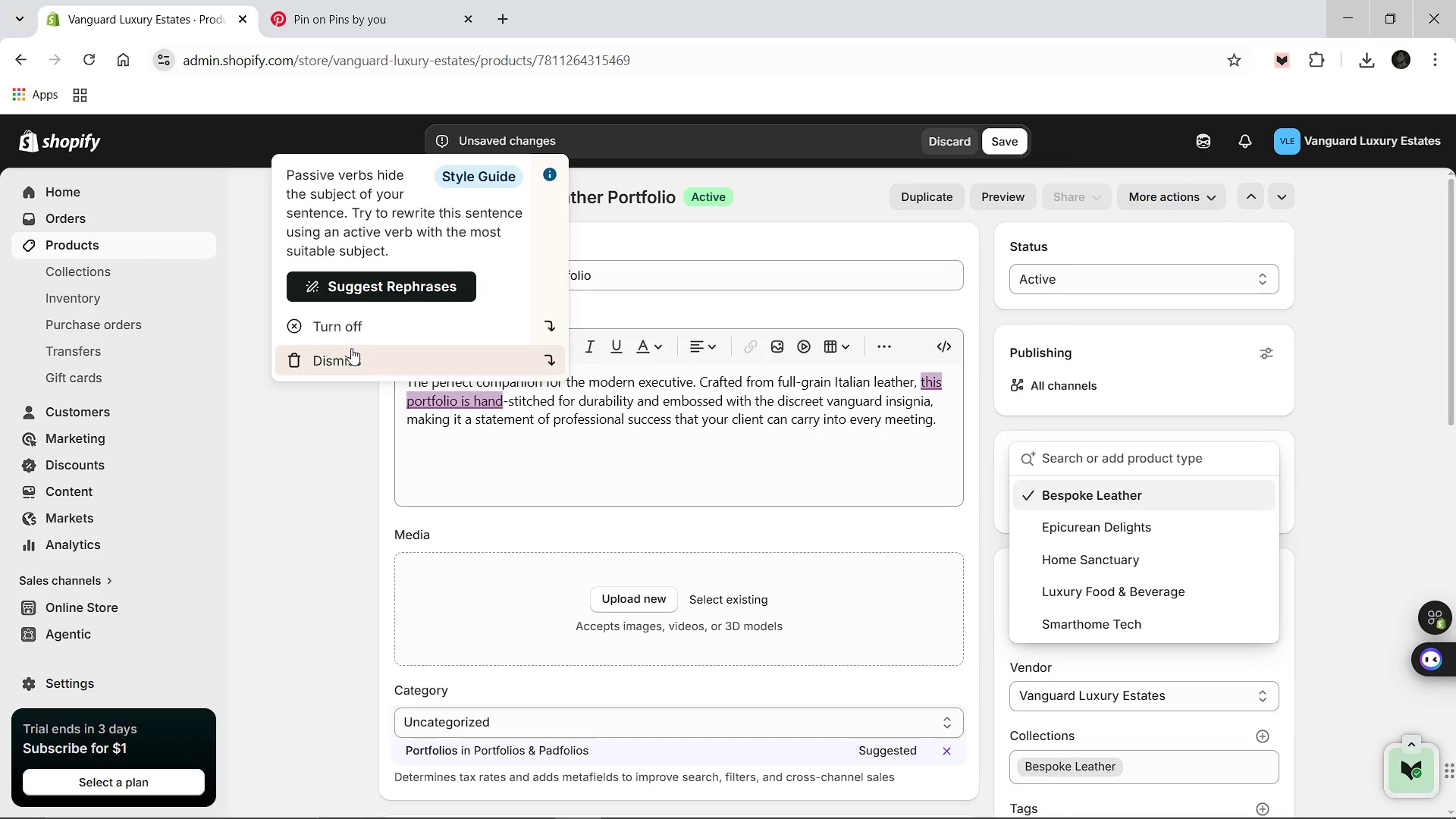 
left_click([350, 353])
 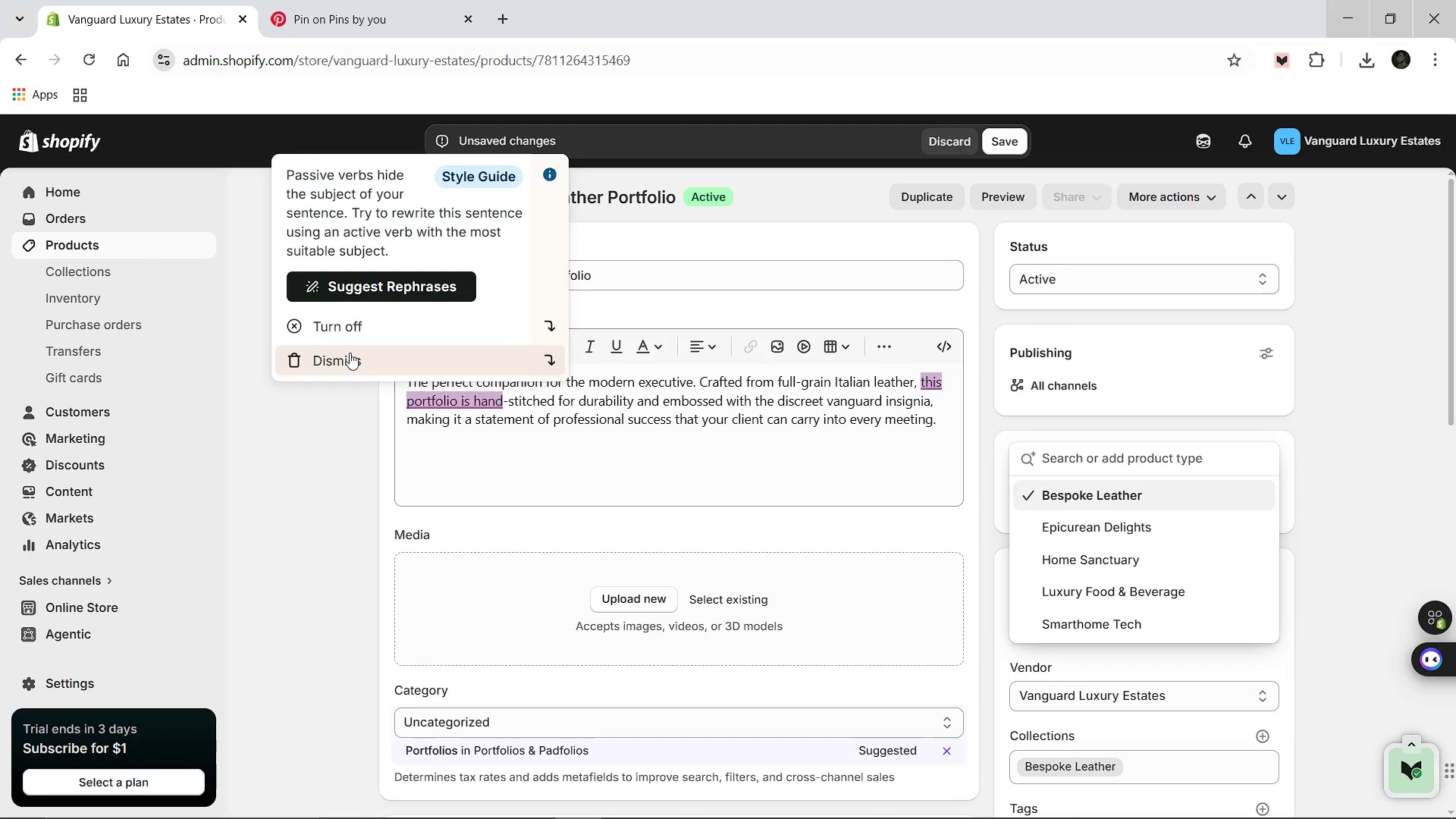 
left_click([583, 428])
 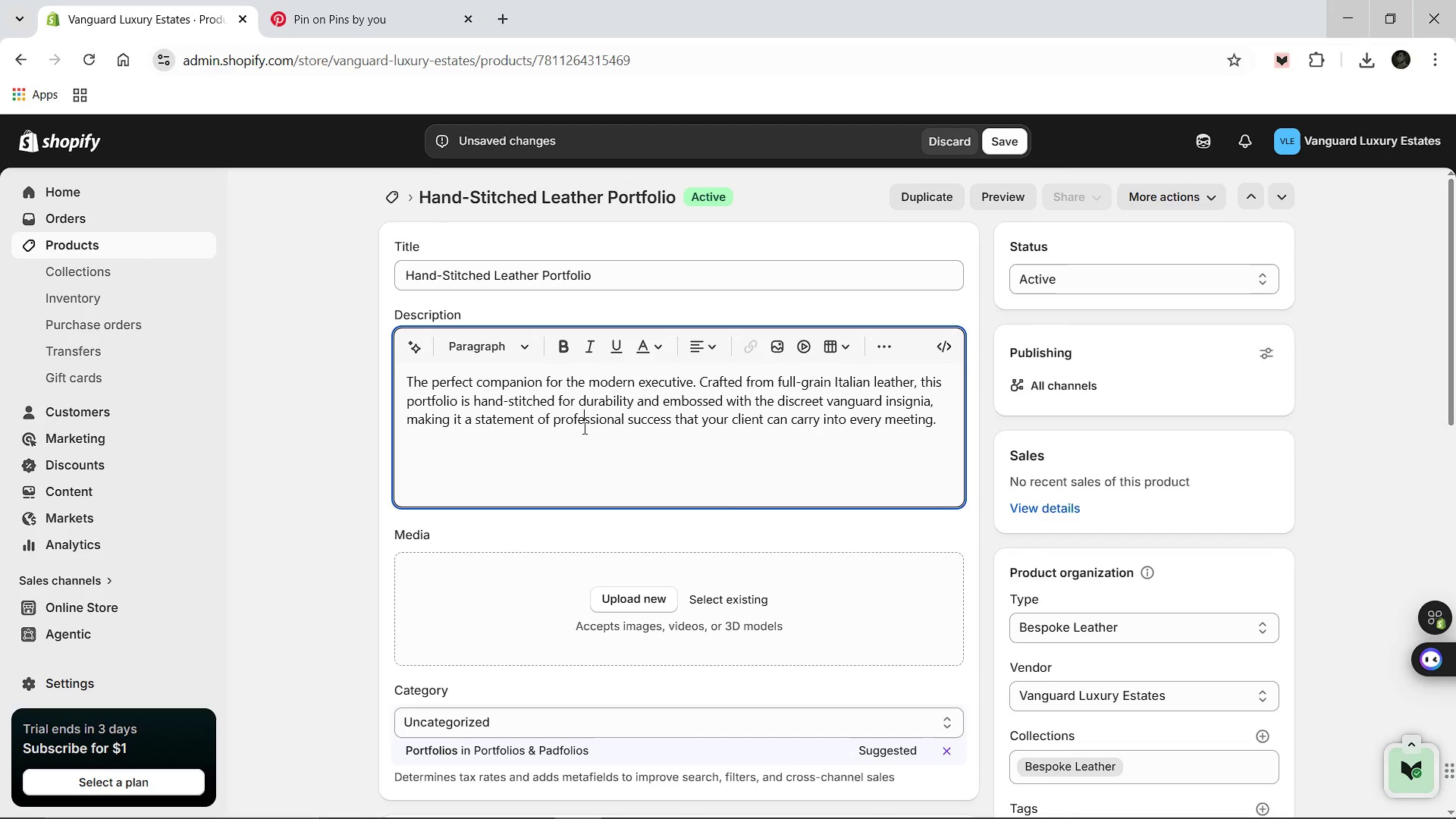 
scroll: coordinate [609, 522], scroll_direction: down, amount: 11.0
 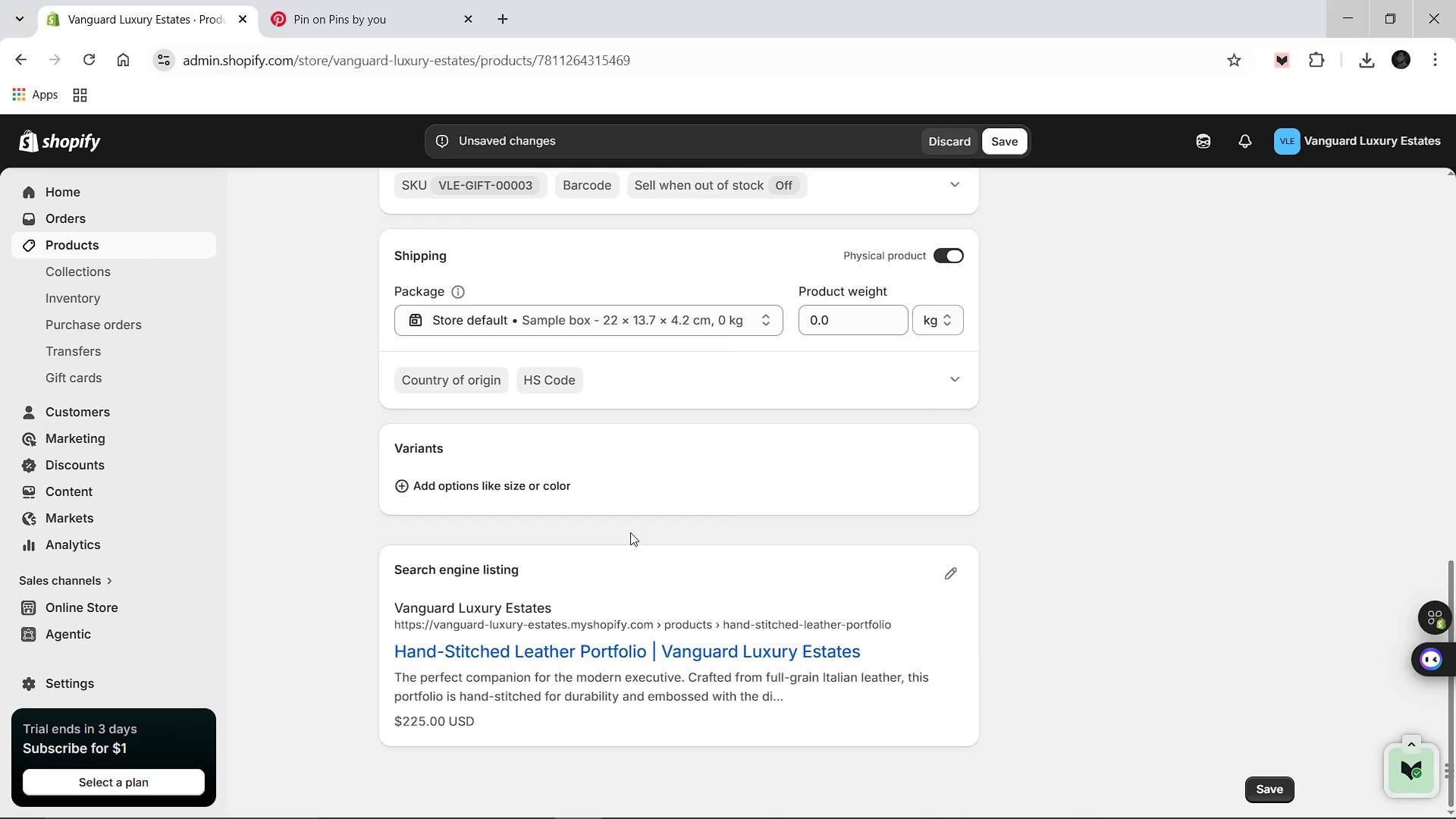 
scroll: coordinate [636, 535], scroll_direction: down, amount: 1.0
 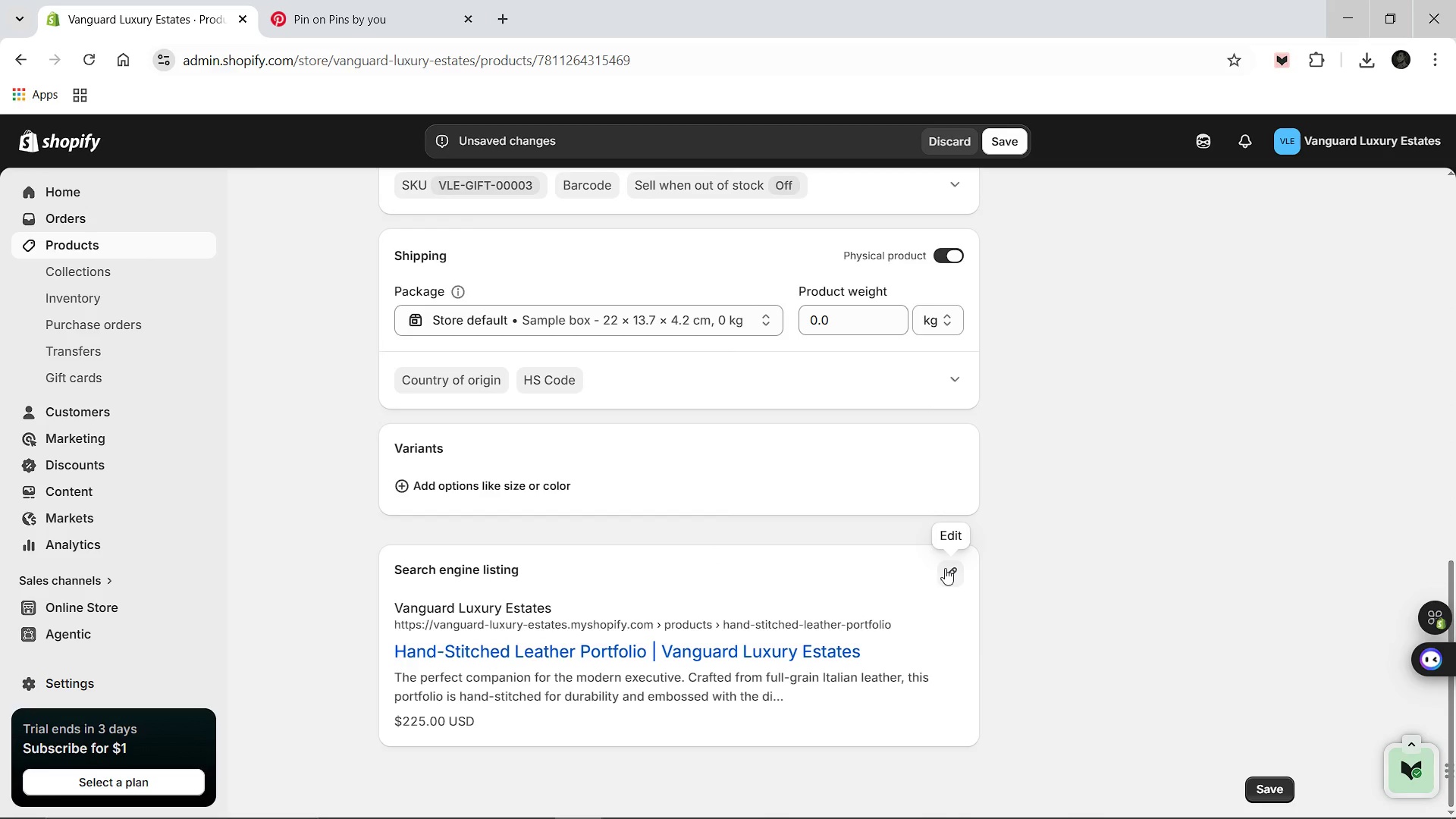 
left_click([945, 568])
 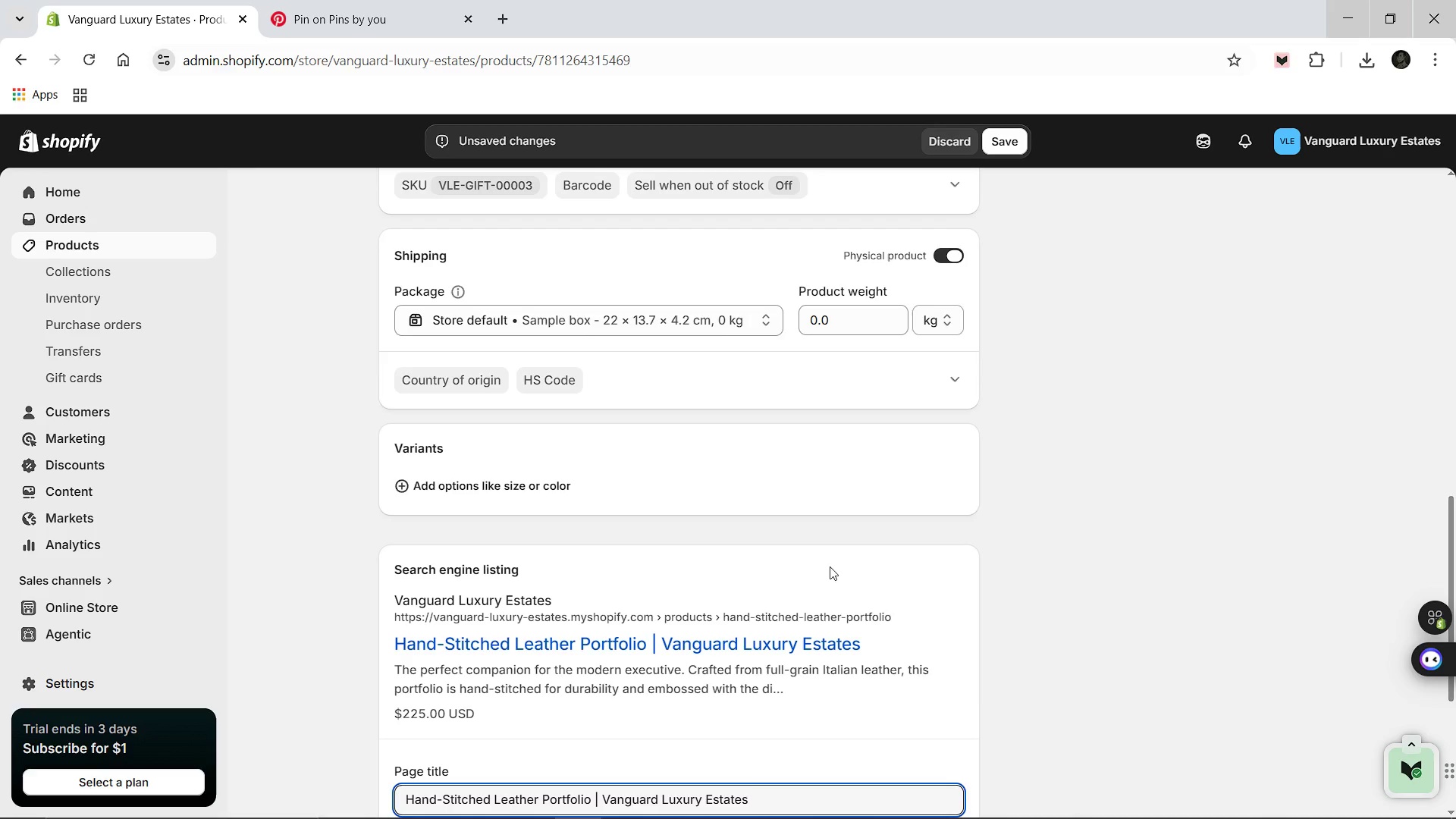 
scroll: coordinate [764, 576], scroll_direction: down, amount: 2.0
 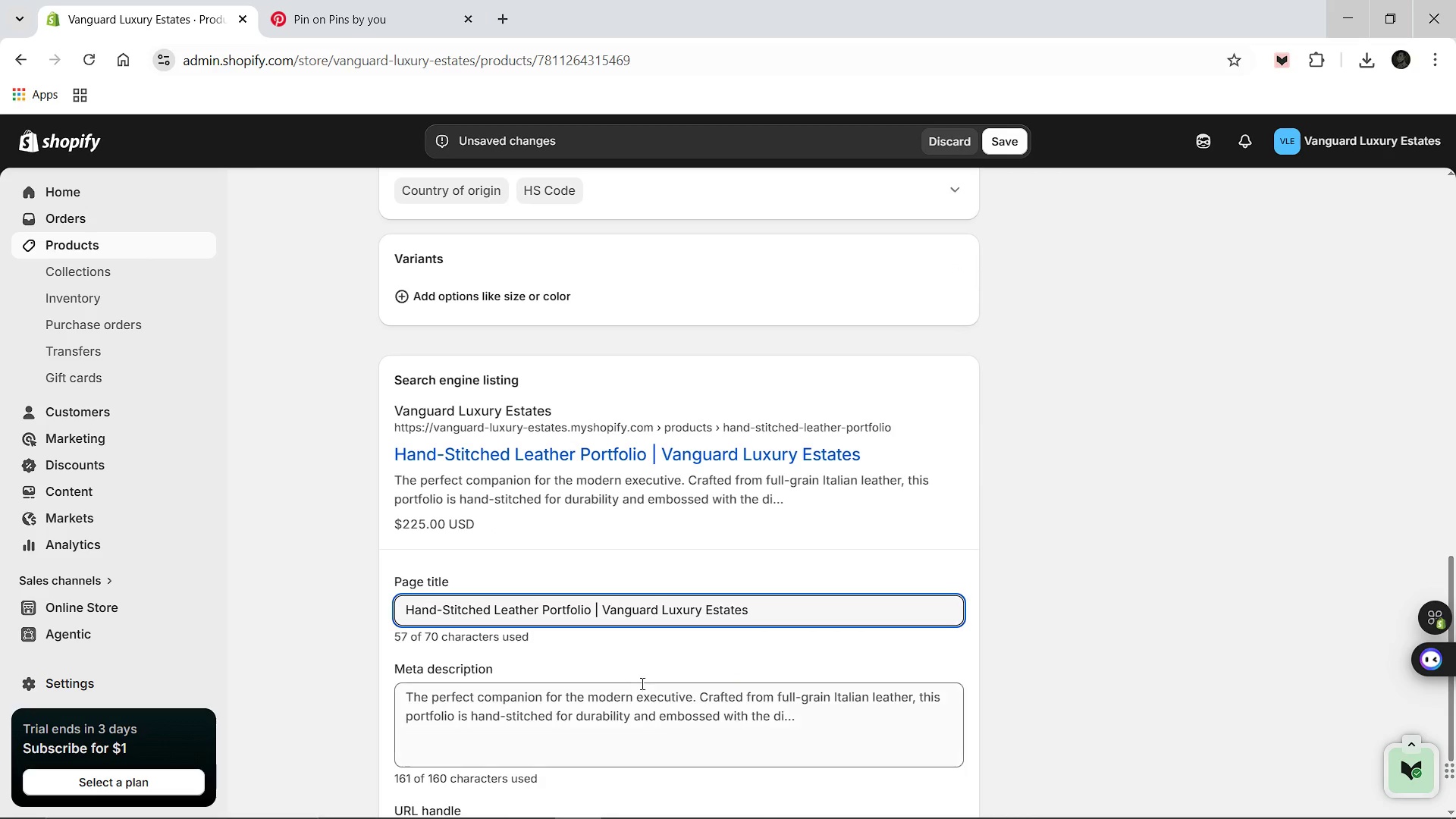 
left_click([636, 686])
 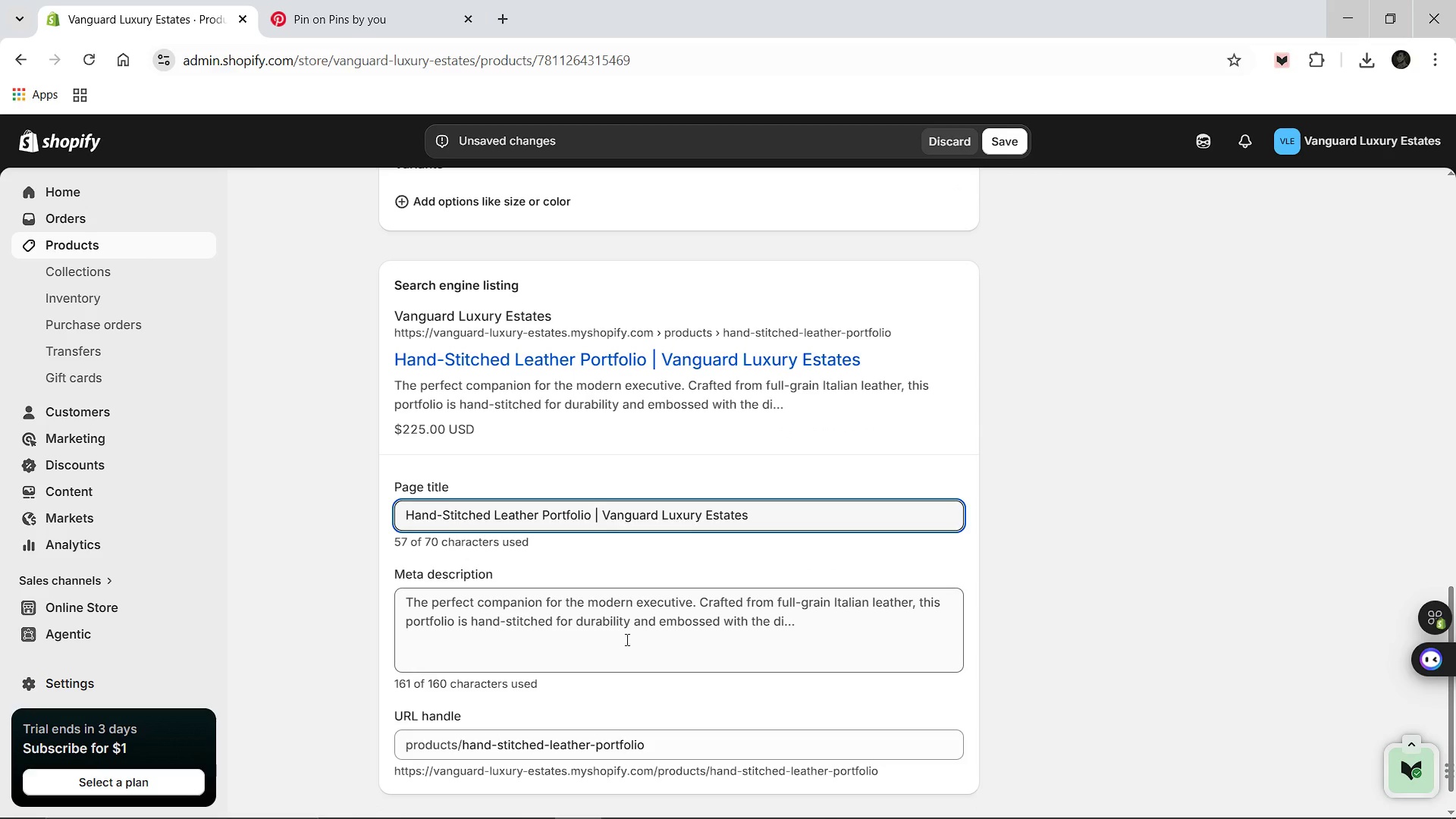 
scroll: coordinate [638, 686], scroll_direction: down, amount: 1.0
 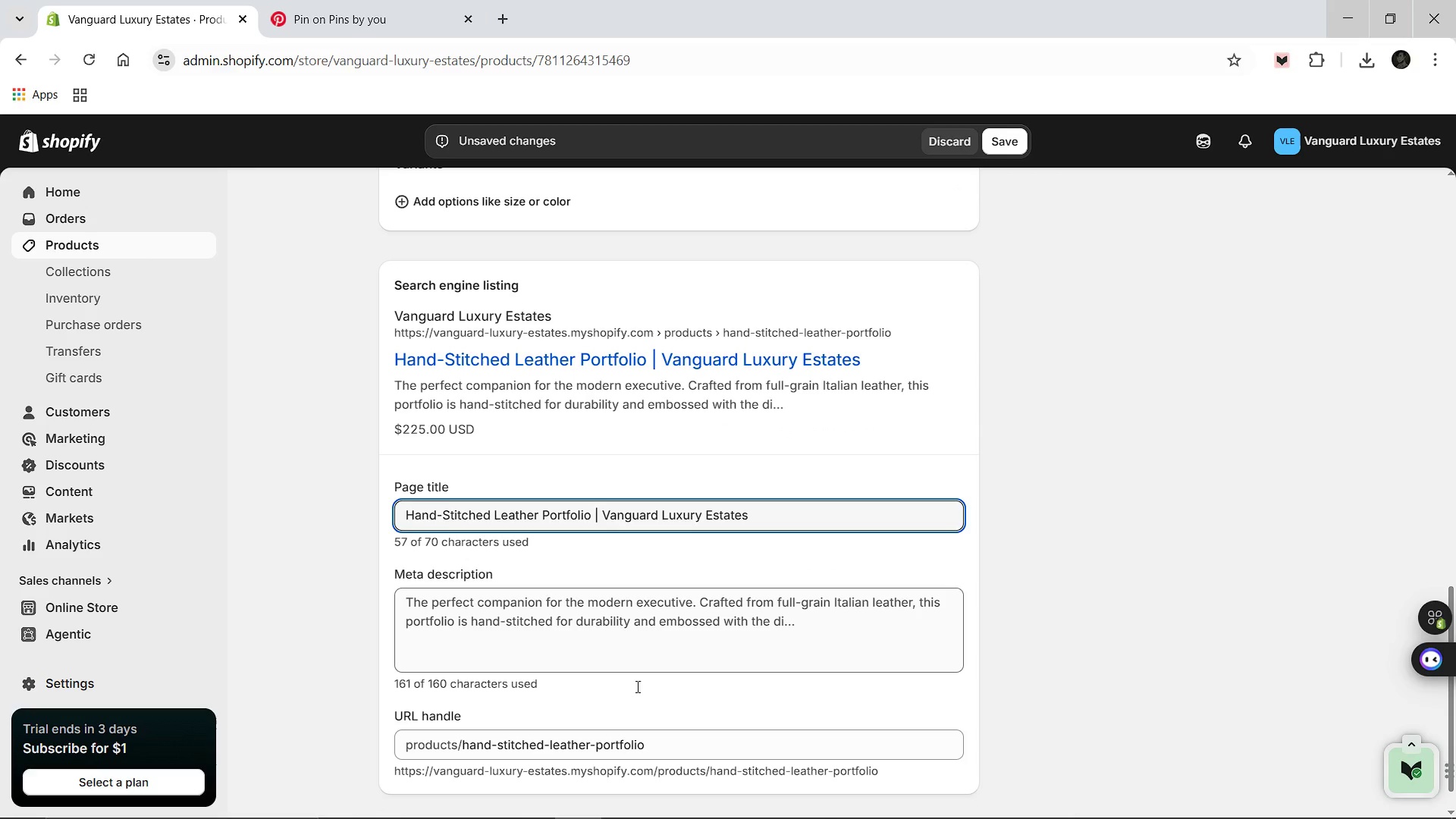 
left_click([626, 639])
 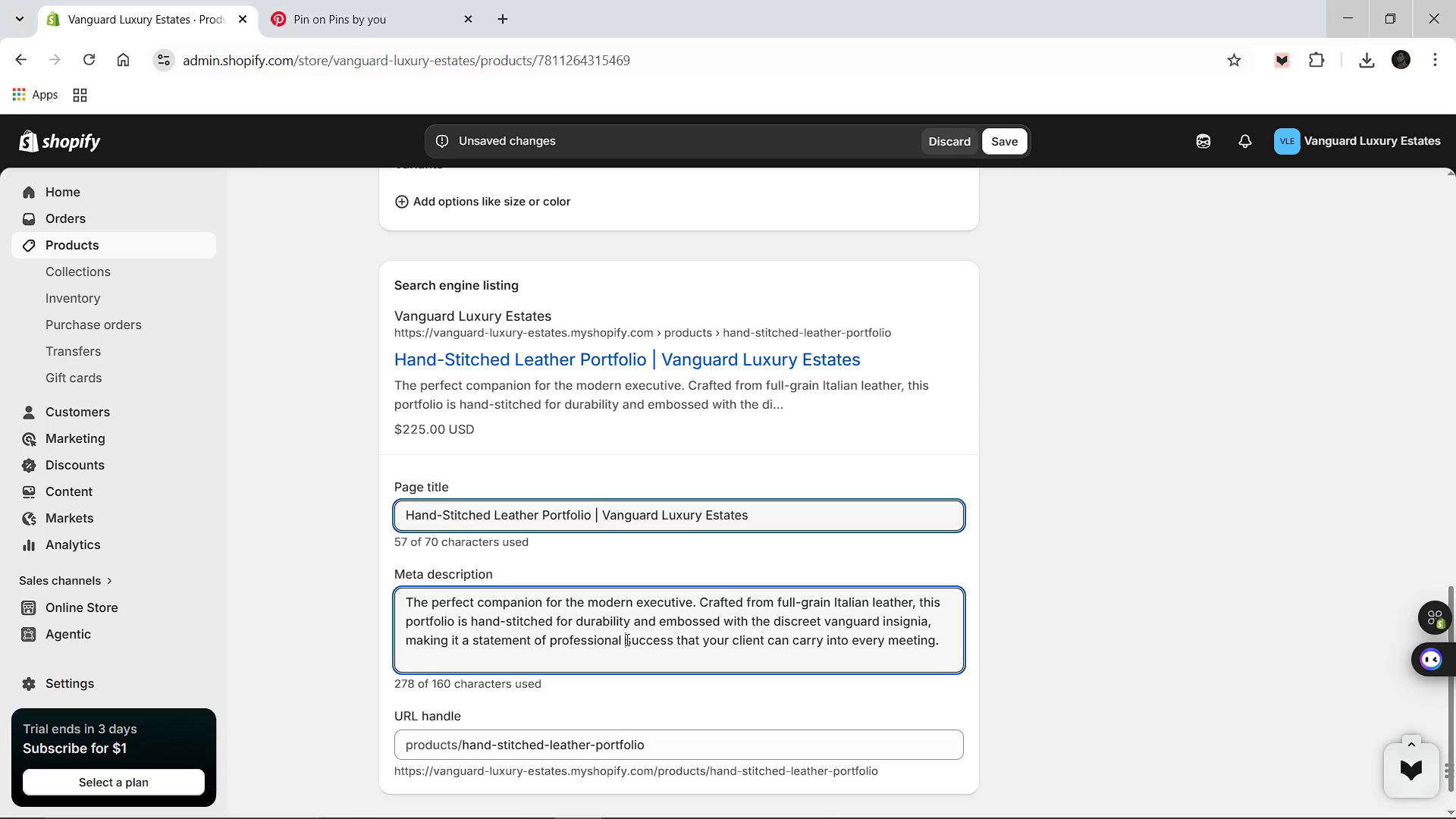 
key(Control+A)
 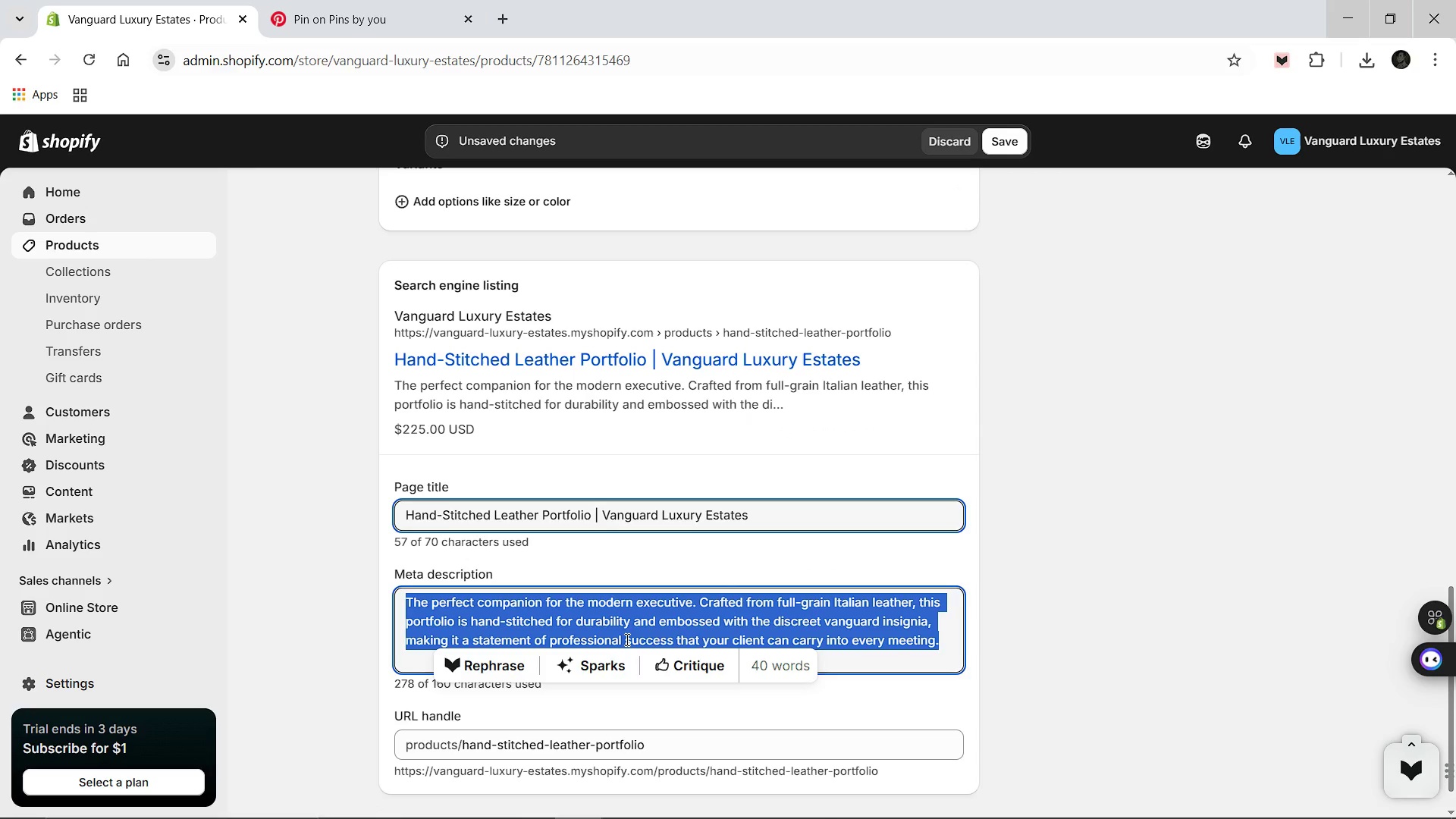 
type(Full-grain leather portfolio with hand-sitched e)
key(Backspace)
type(detaling )
key(Backspace)
key(Backspace)
key(Backspace)
key(Backspace)
key(Backspace)
key(Backspace)
key(Backspace)
key(Backspace)
key(Backspace)
key(Backspace)
key(Backspace)
key(Backspace)
key(Backspace)
key(Backspace)
key(Backspace)
key(Backspace)
key(Backspace)
type(stitched detailing. A premium executive gift from Vanguard Luxury Estates.)
 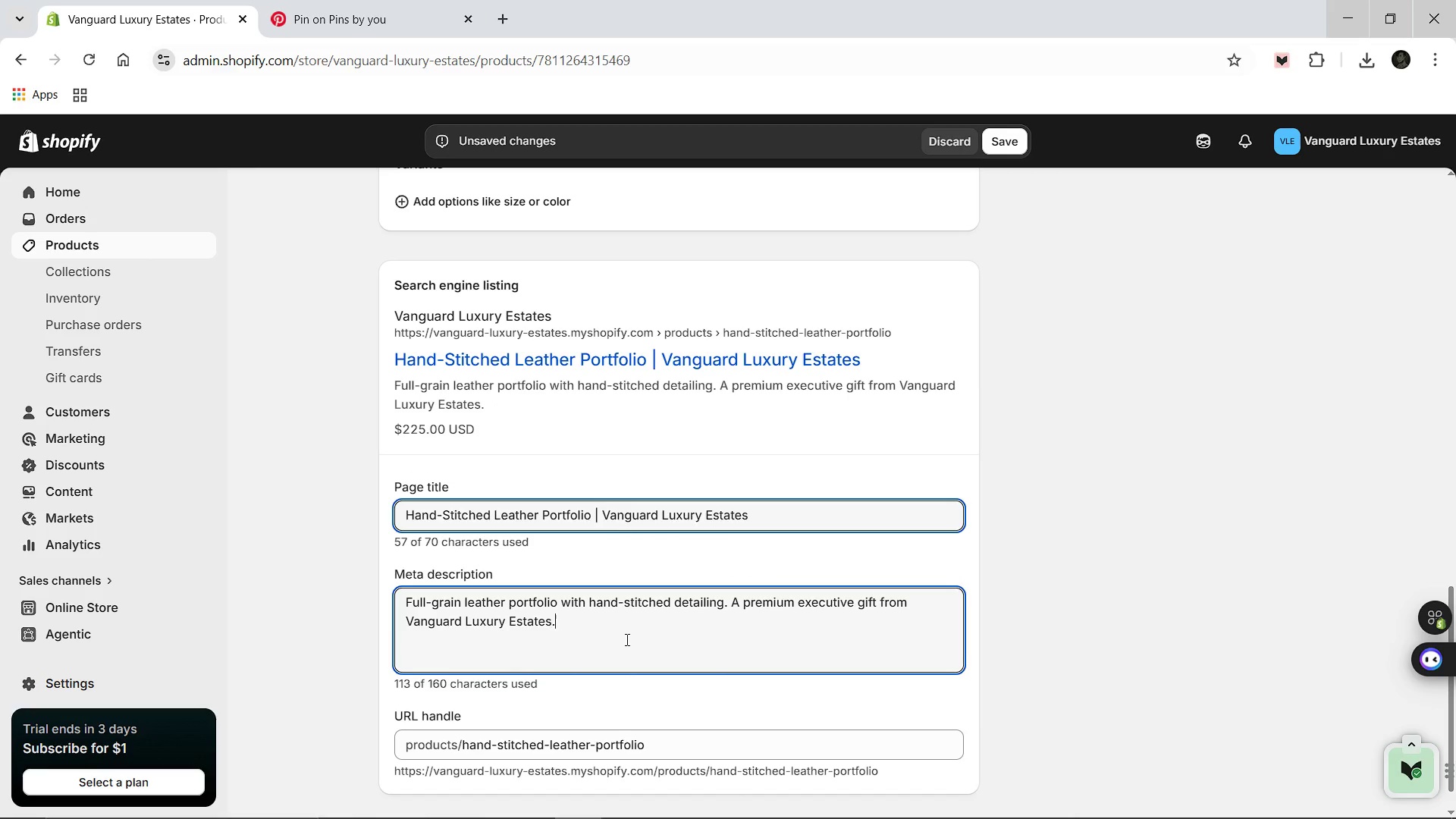 
double_click([605, 604])
 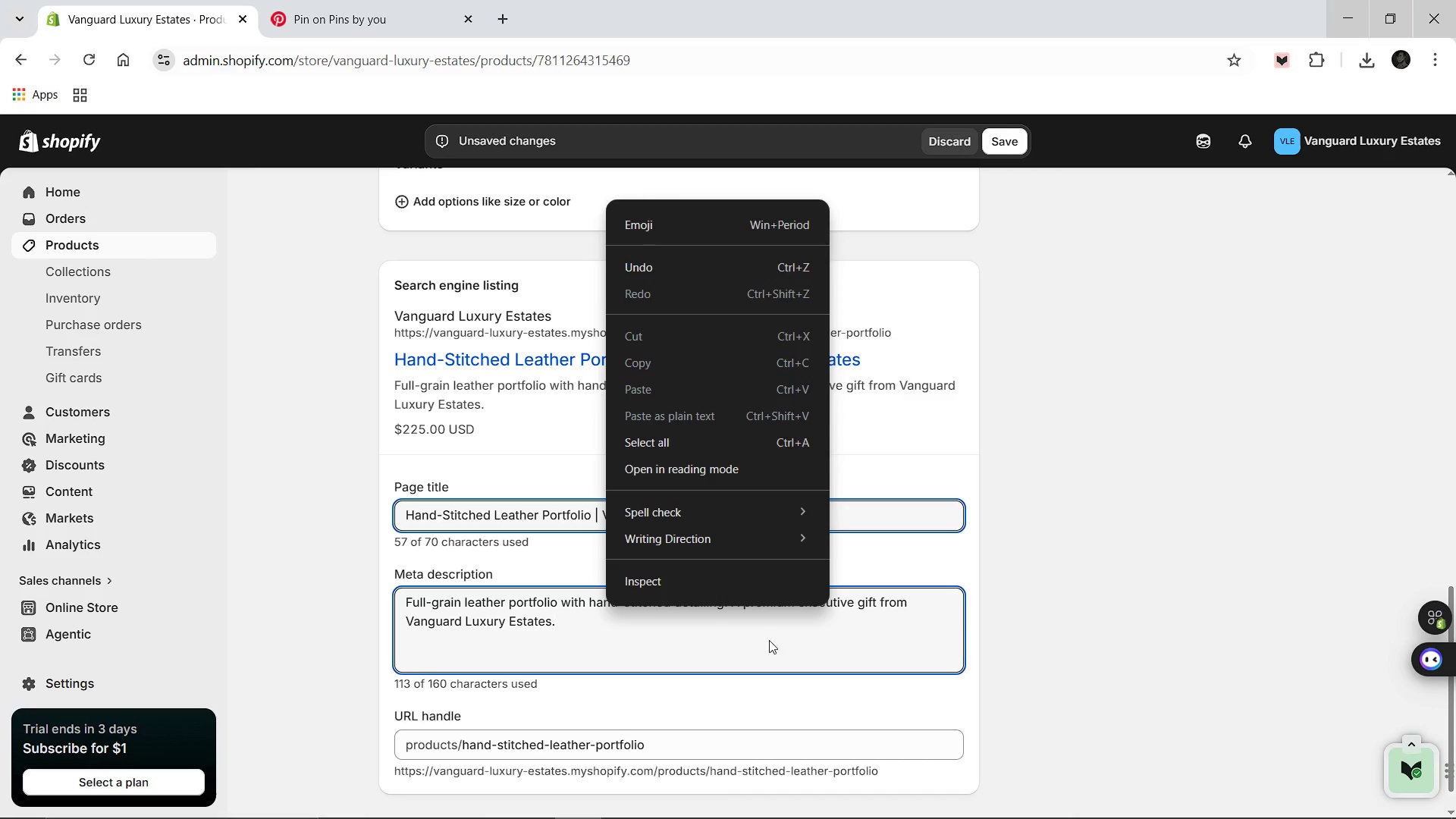 
left_click([789, 641])
 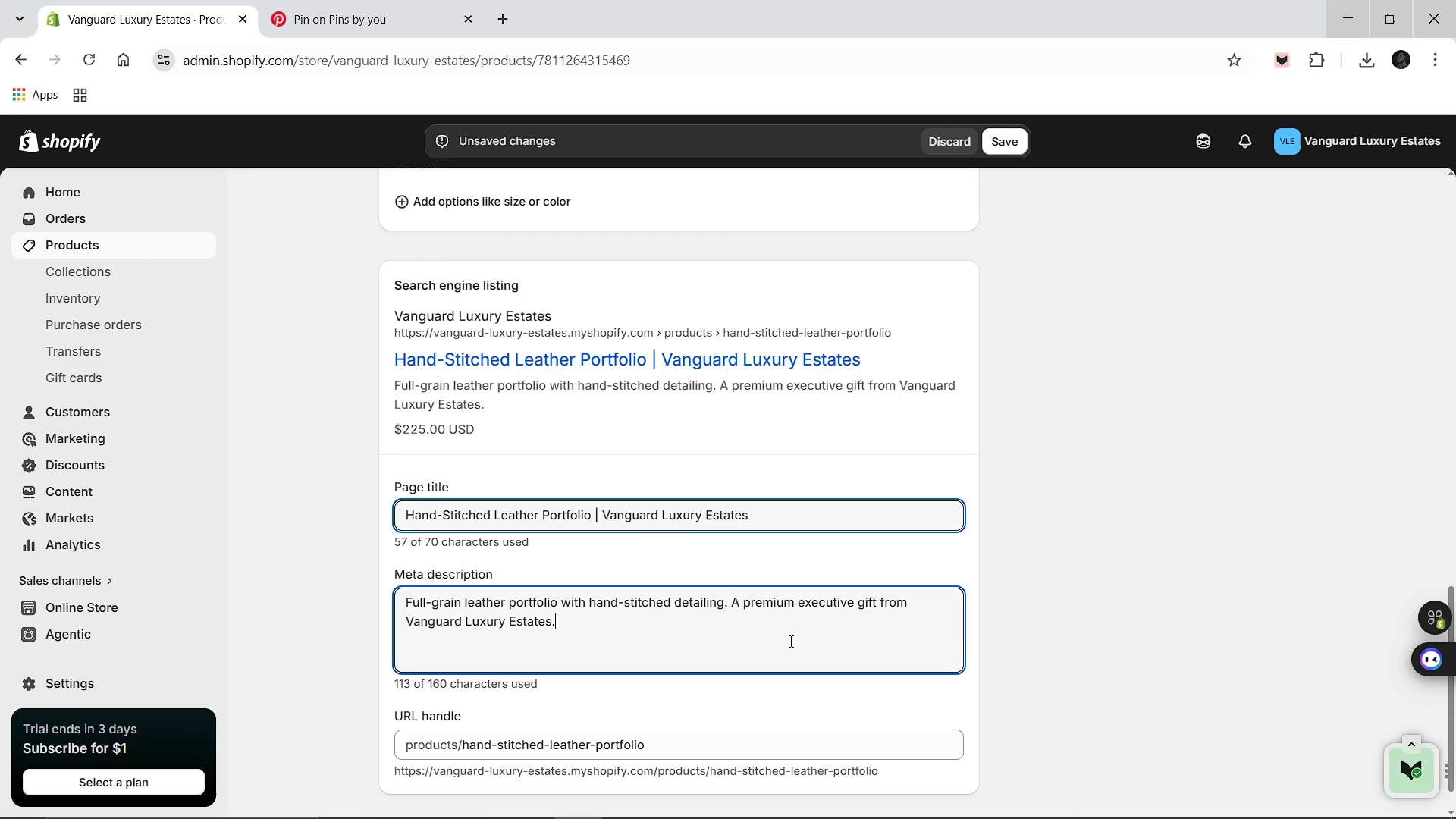 
scroll: coordinate [789, 641], scroll_direction: down, amount: 1.0
 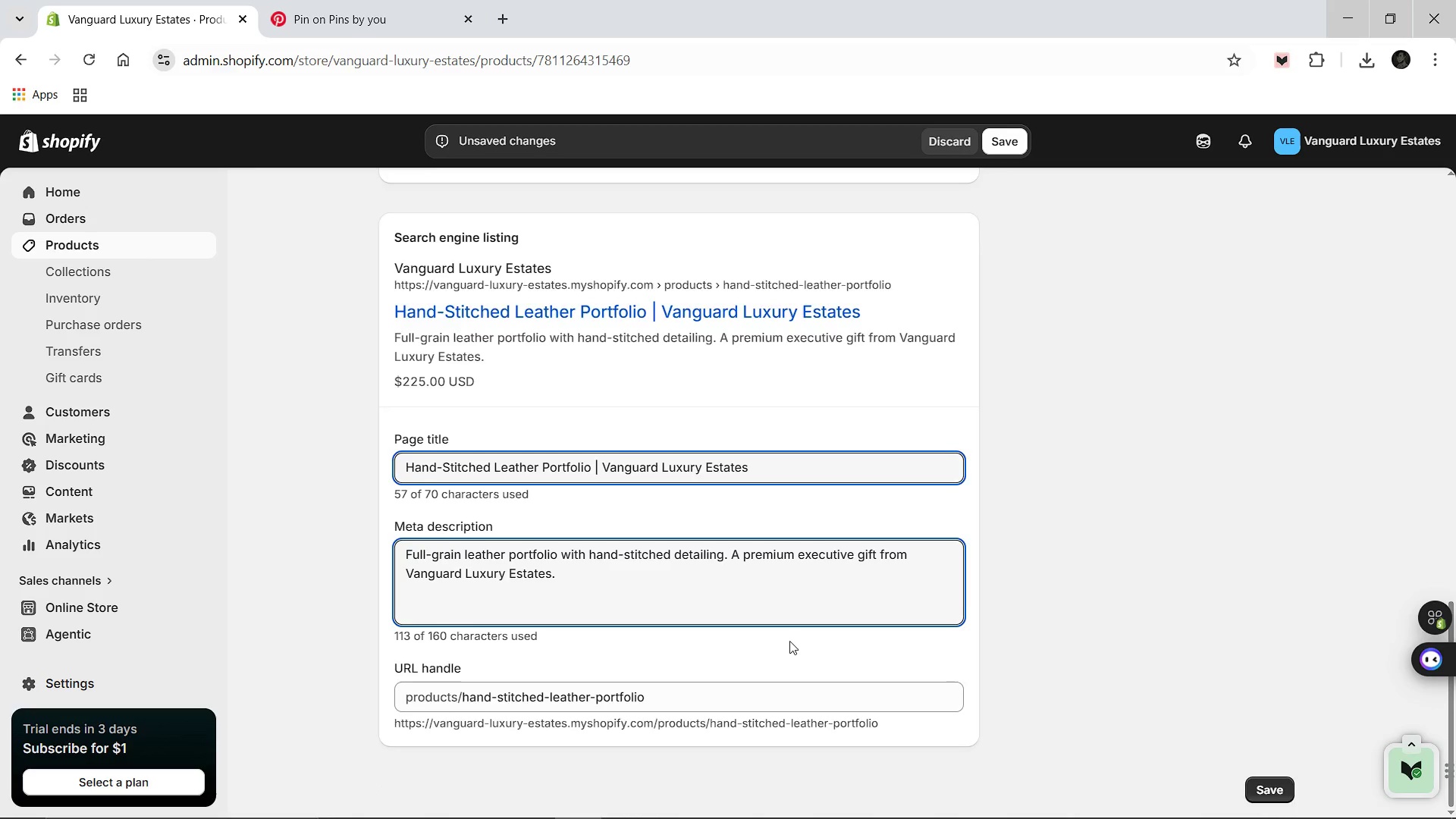 
scroll: coordinate [789, 641], scroll_direction: up, amount: 3.0
 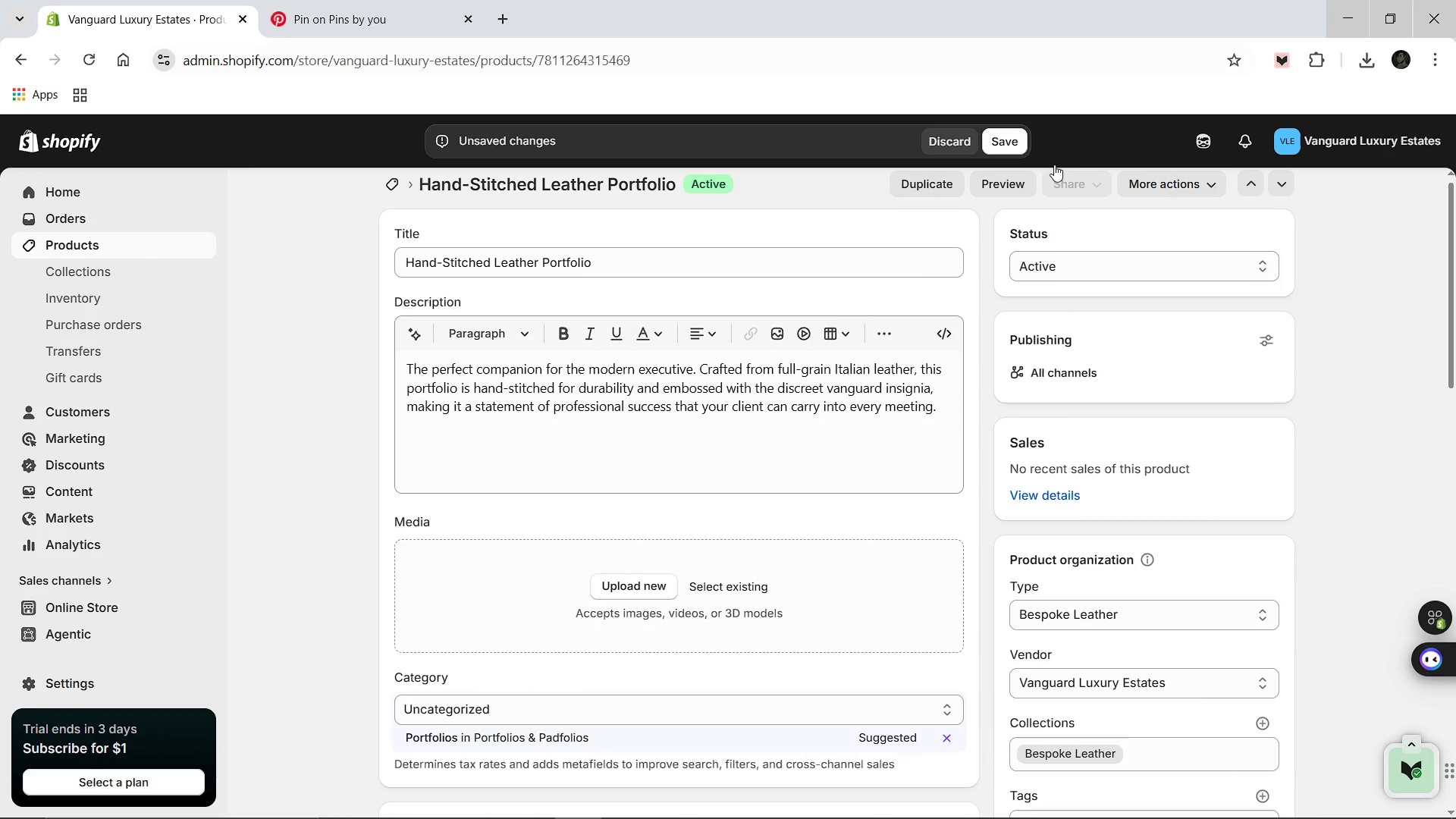 
left_click([1369, 67])
 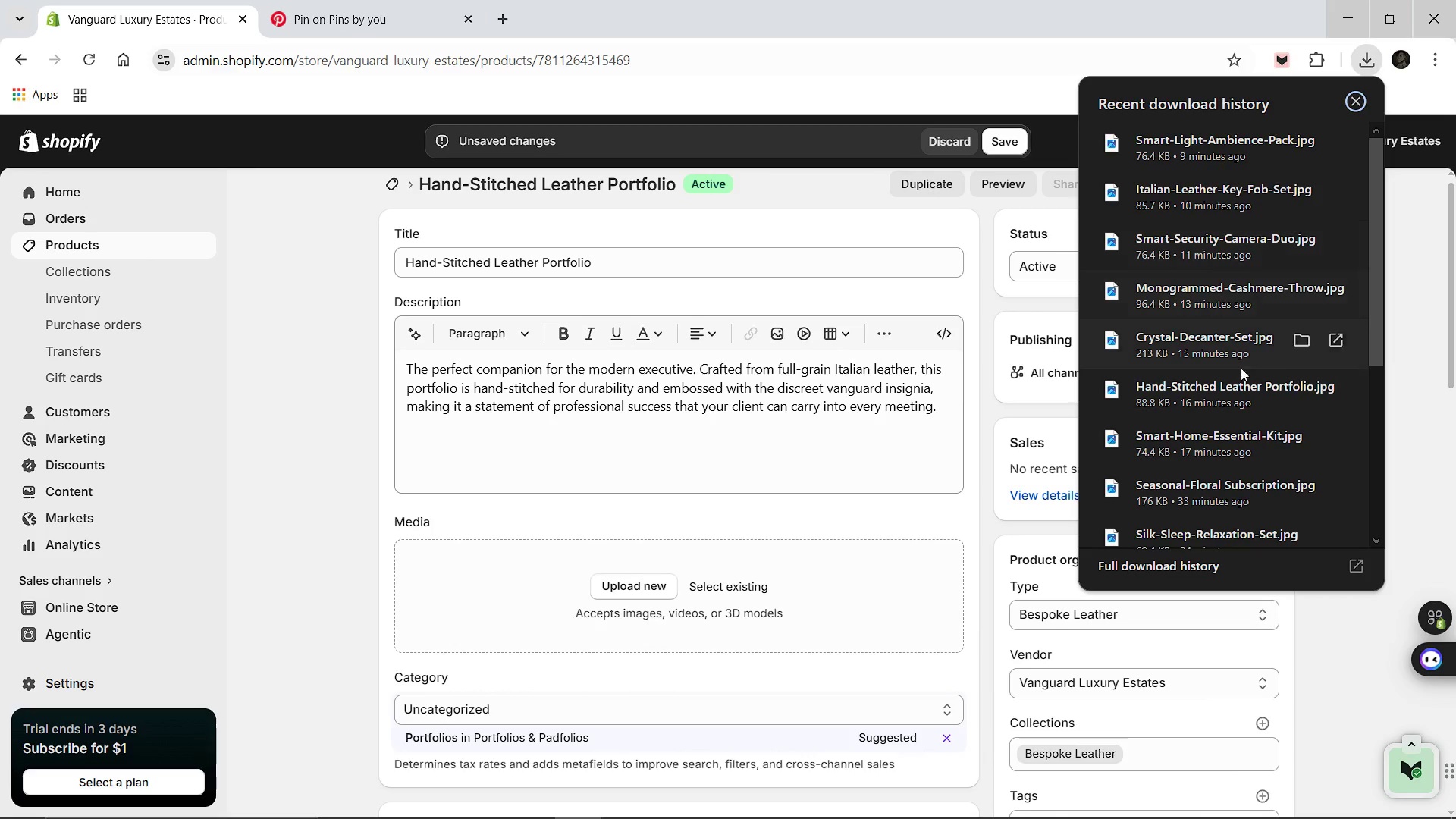 
left_click_drag(start_coordinate=[1235, 387], to_coordinate=[813, 572])
 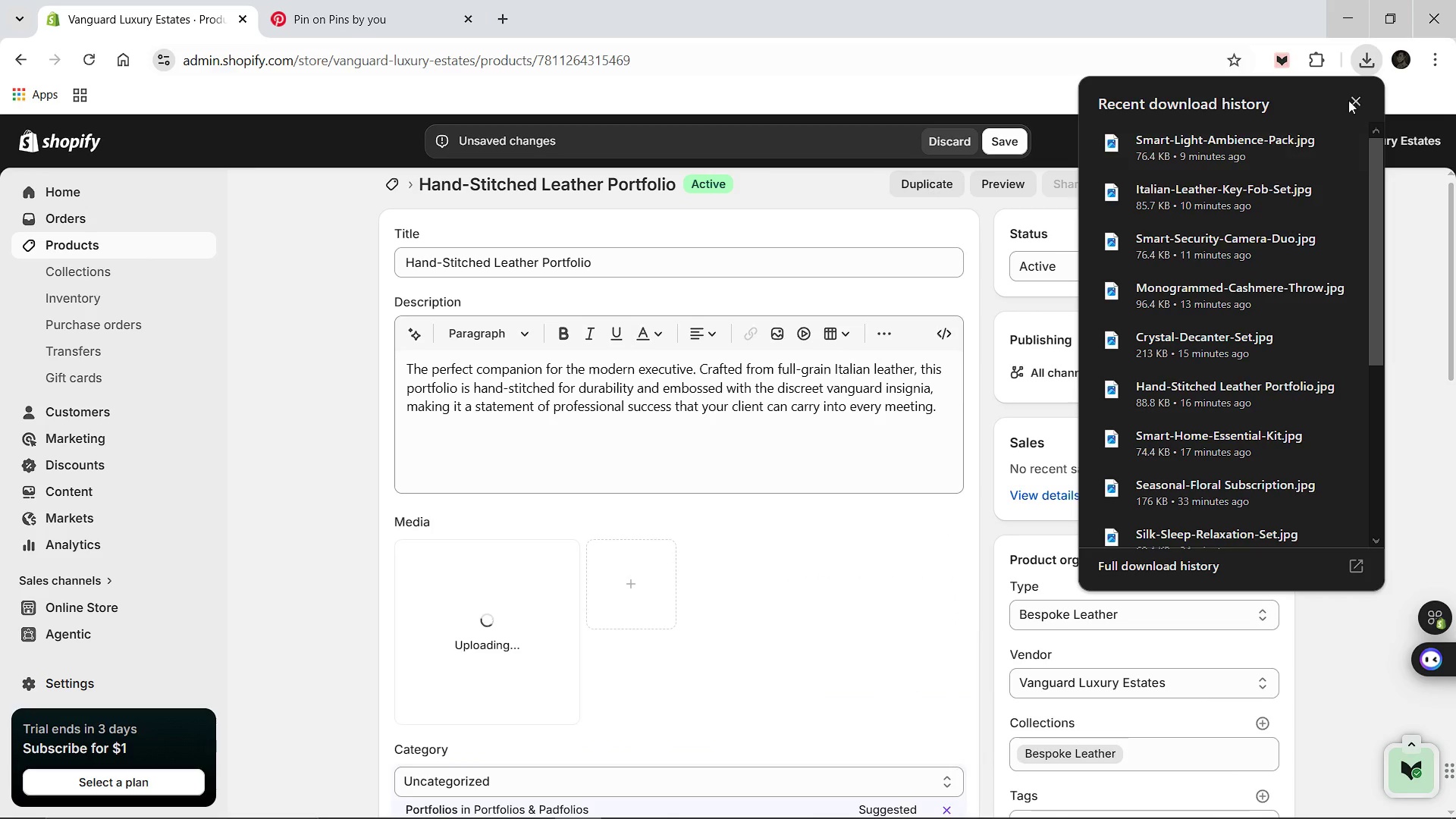 
left_click([1352, 99])
 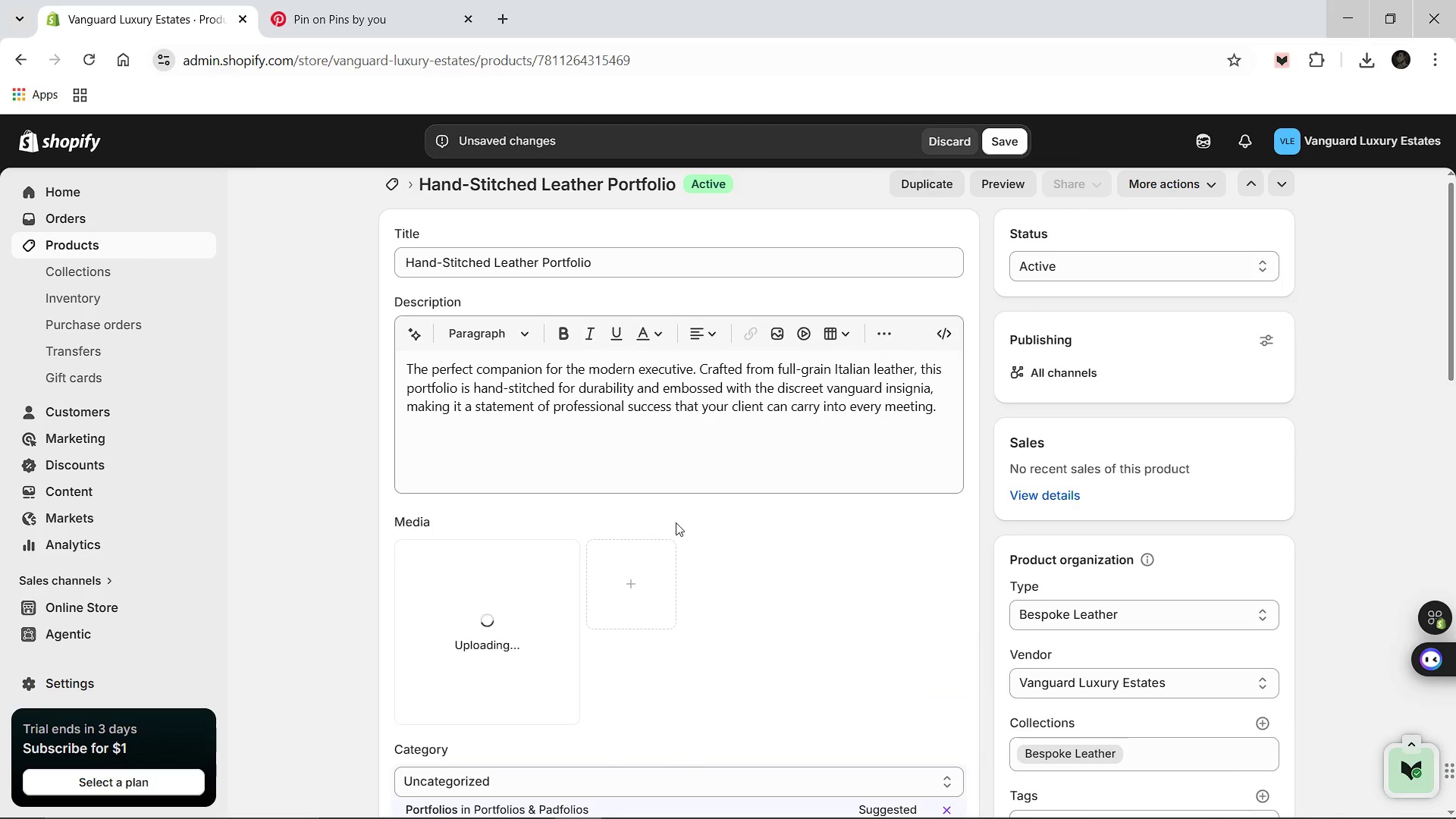 
scroll: coordinate [676, 522], scroll_direction: down, amount: 2.0
 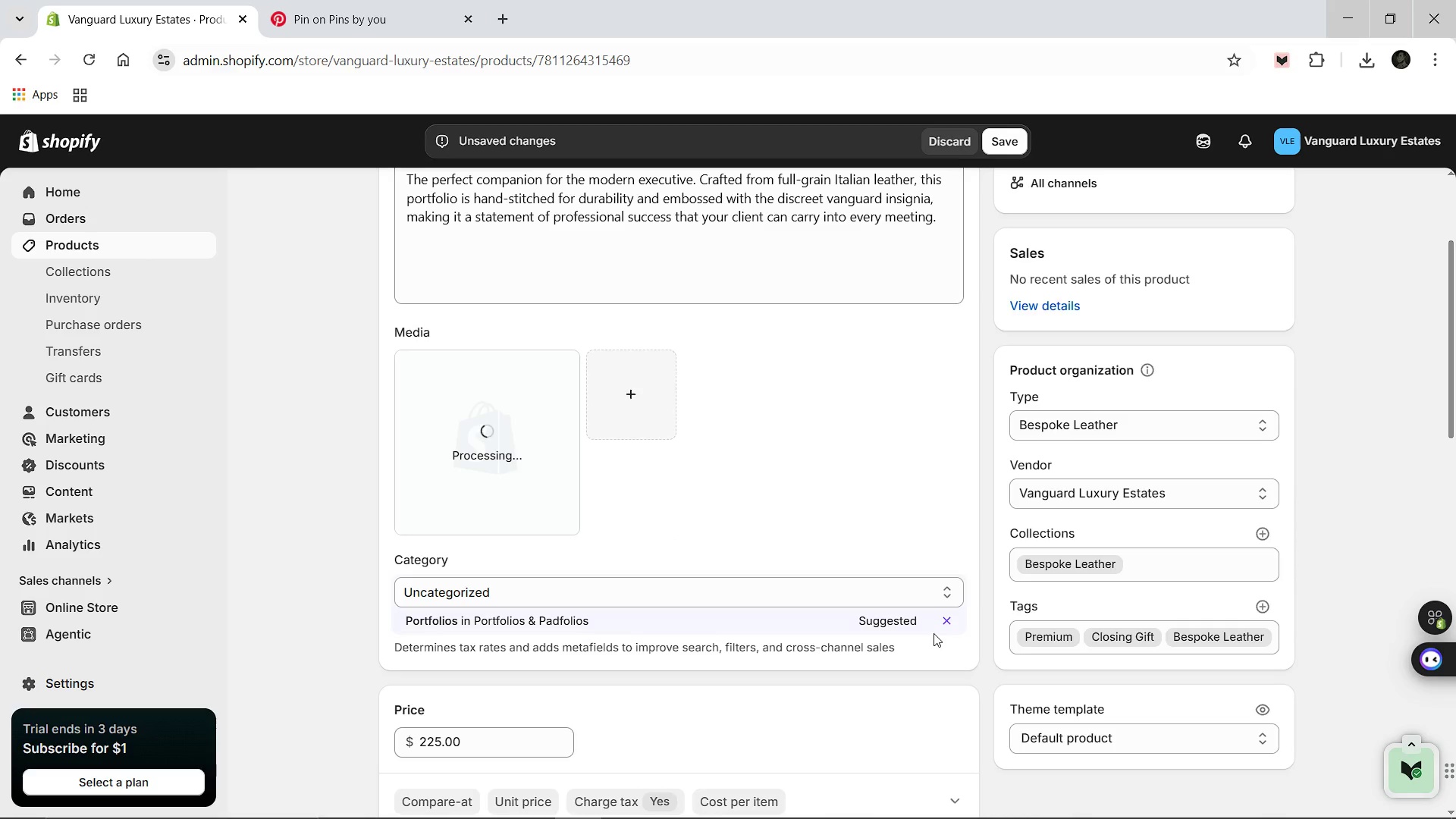 
left_click([941, 620])
 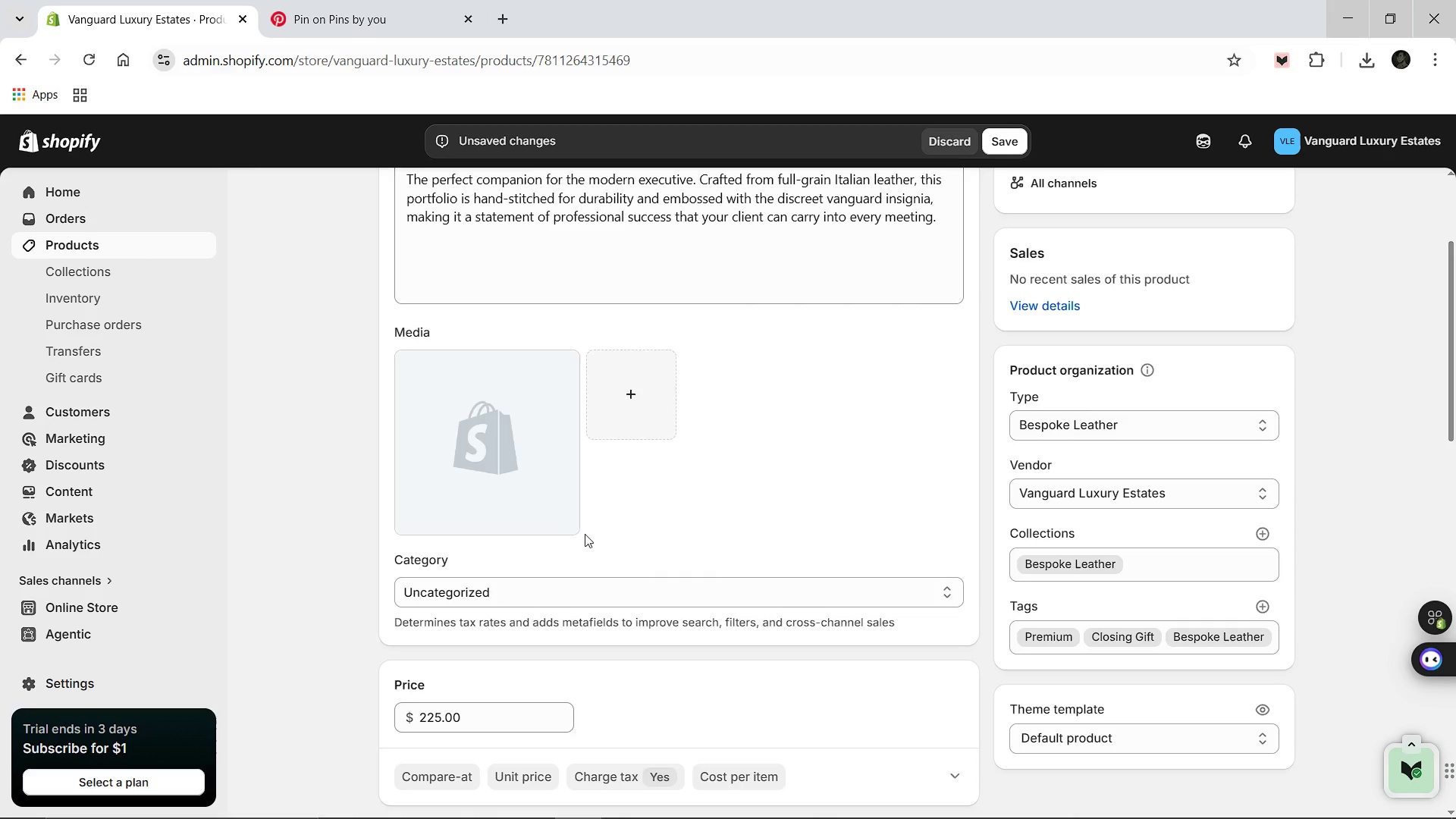 
left_click([521, 473])
 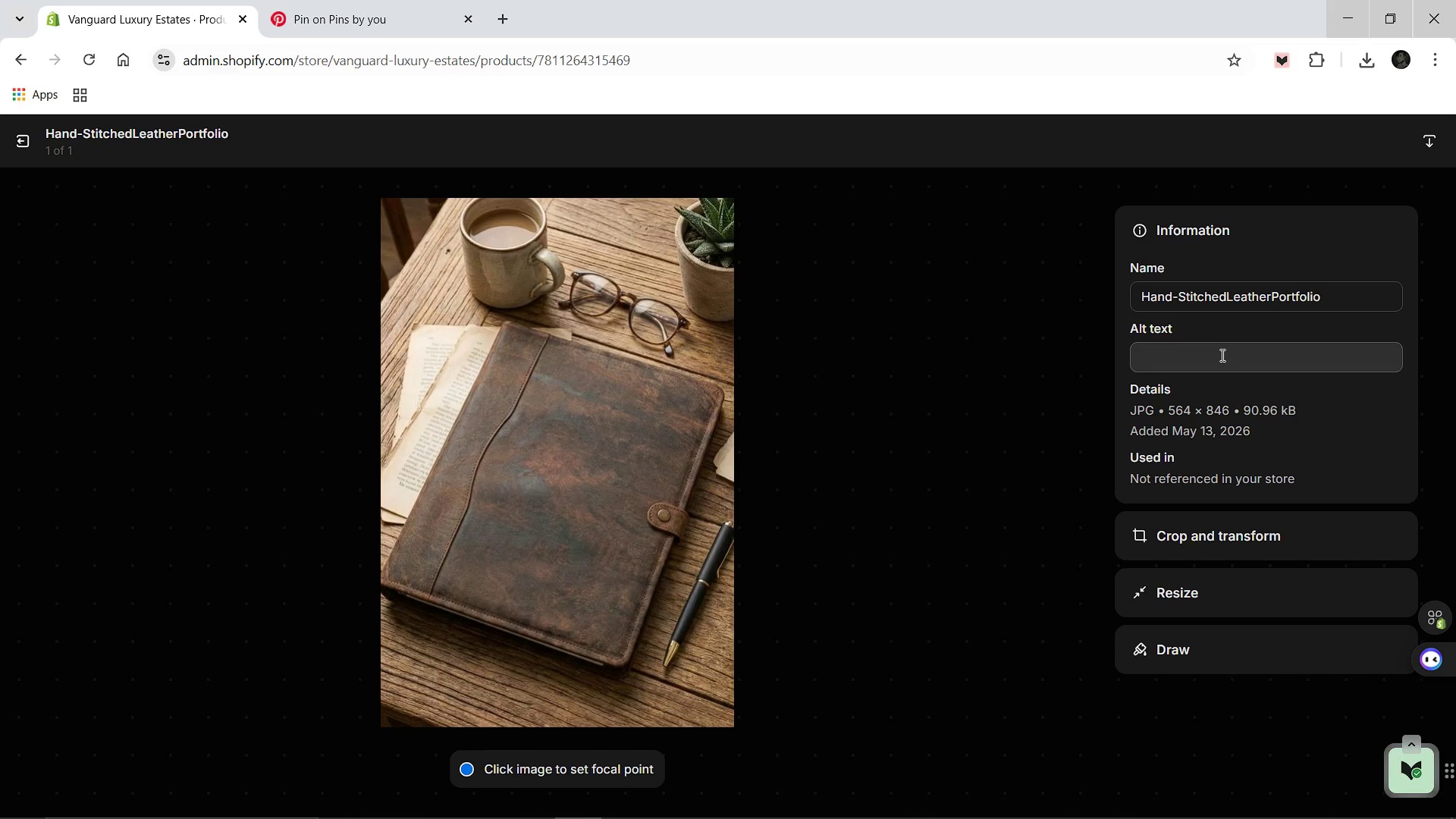 
wait(6.12)
 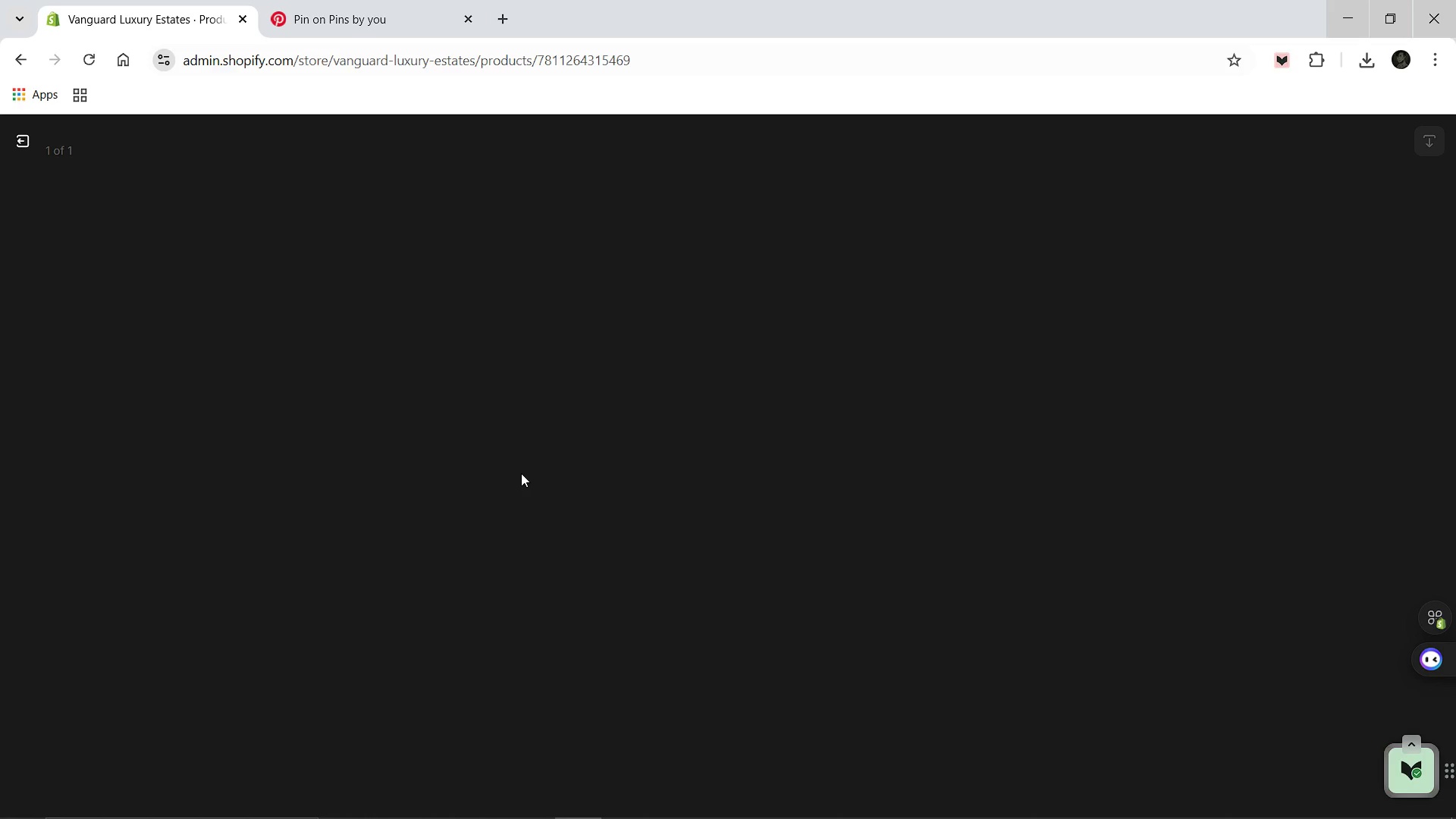 
left_click([1227, 298])
 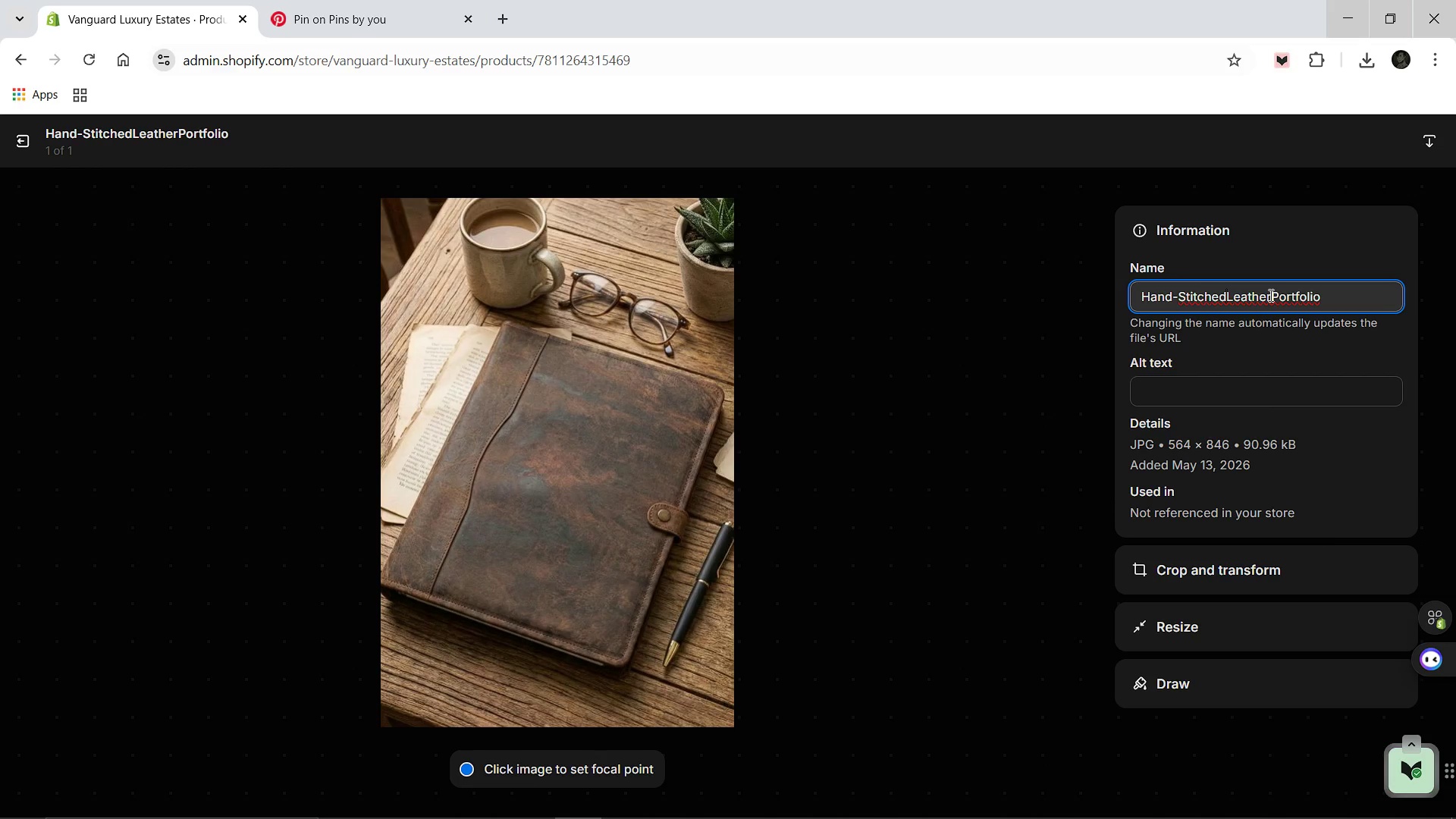 
key(Minus)
 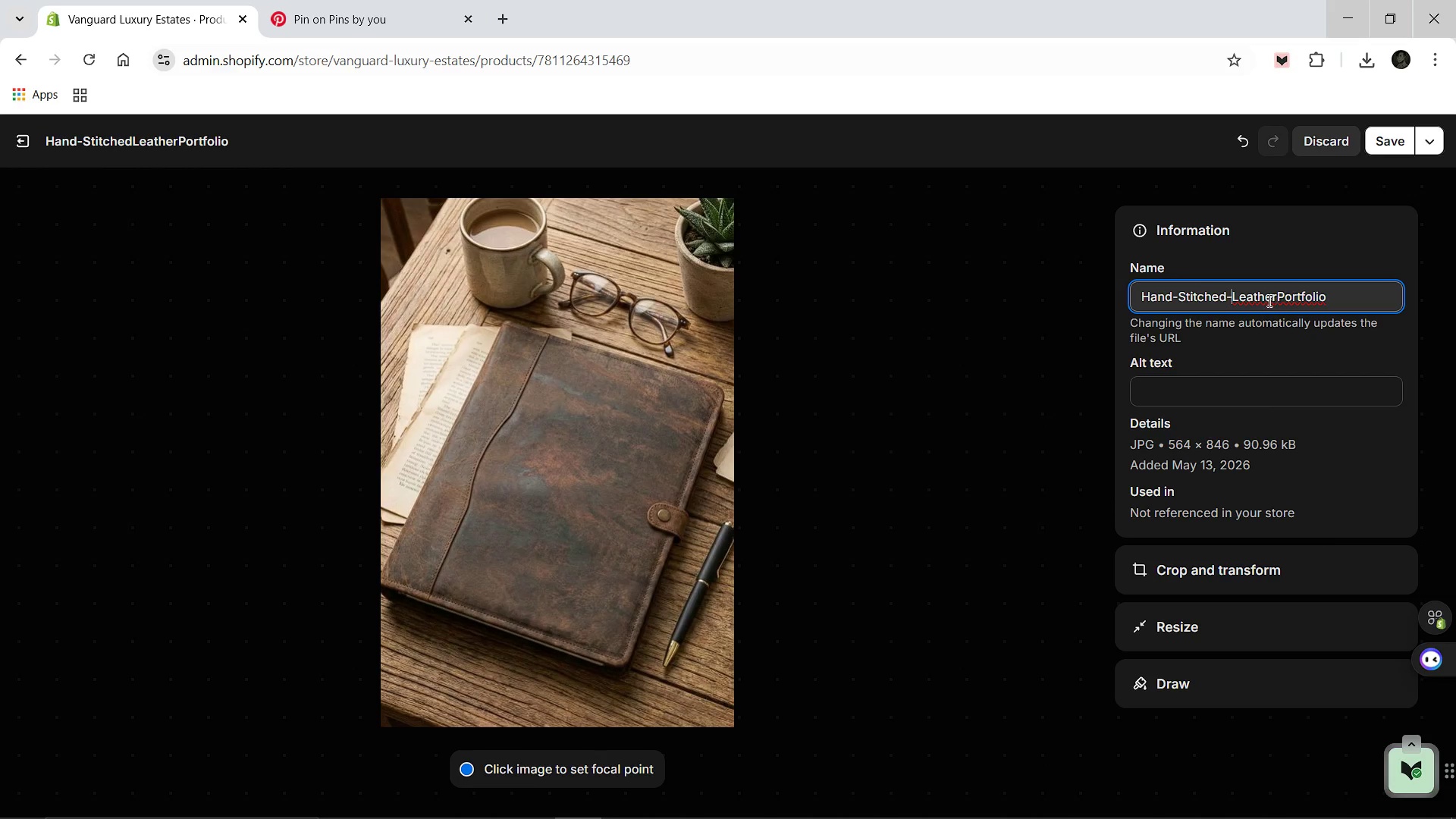 
left_click([1276, 302])
 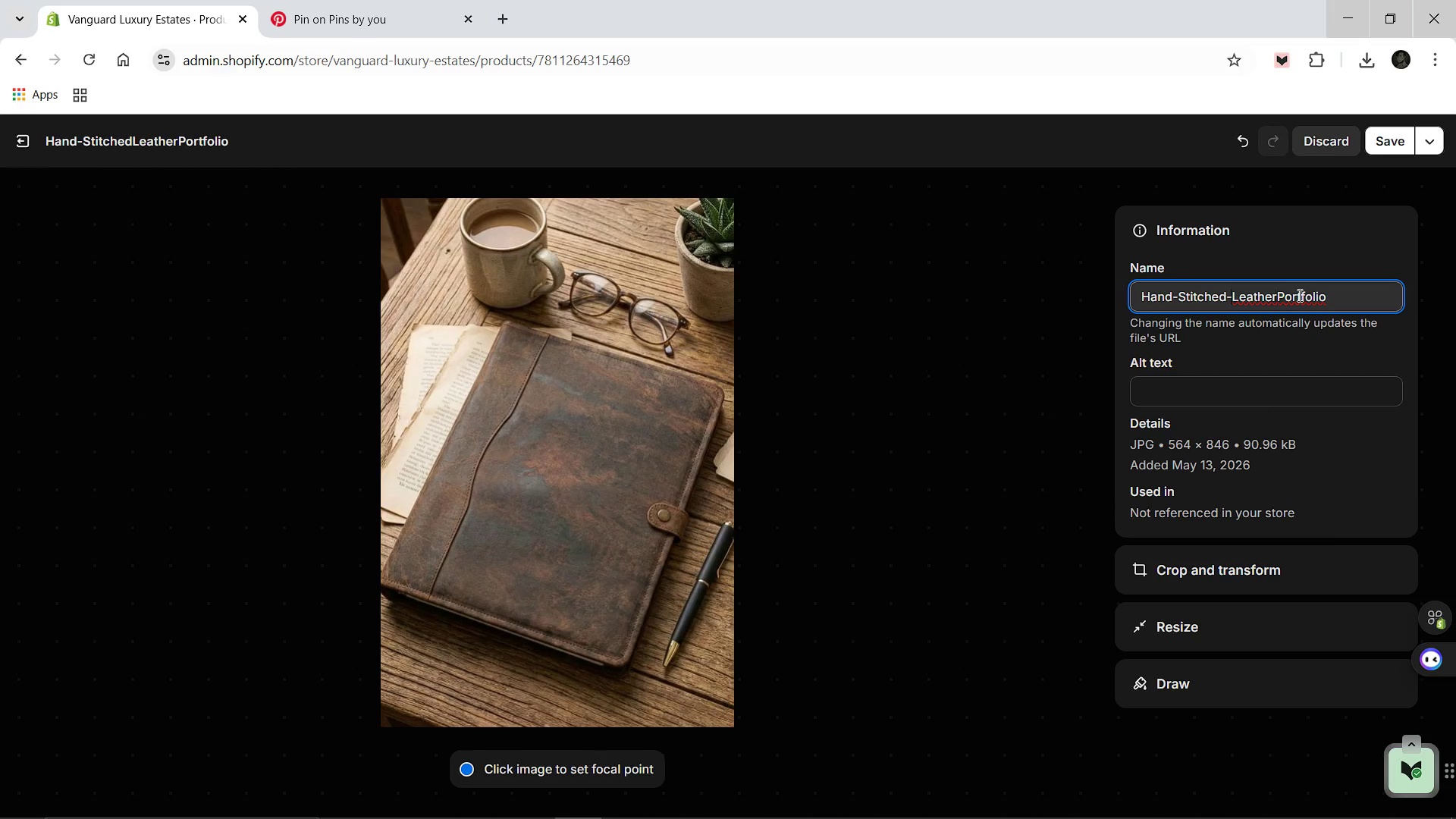 
key(Minus)
 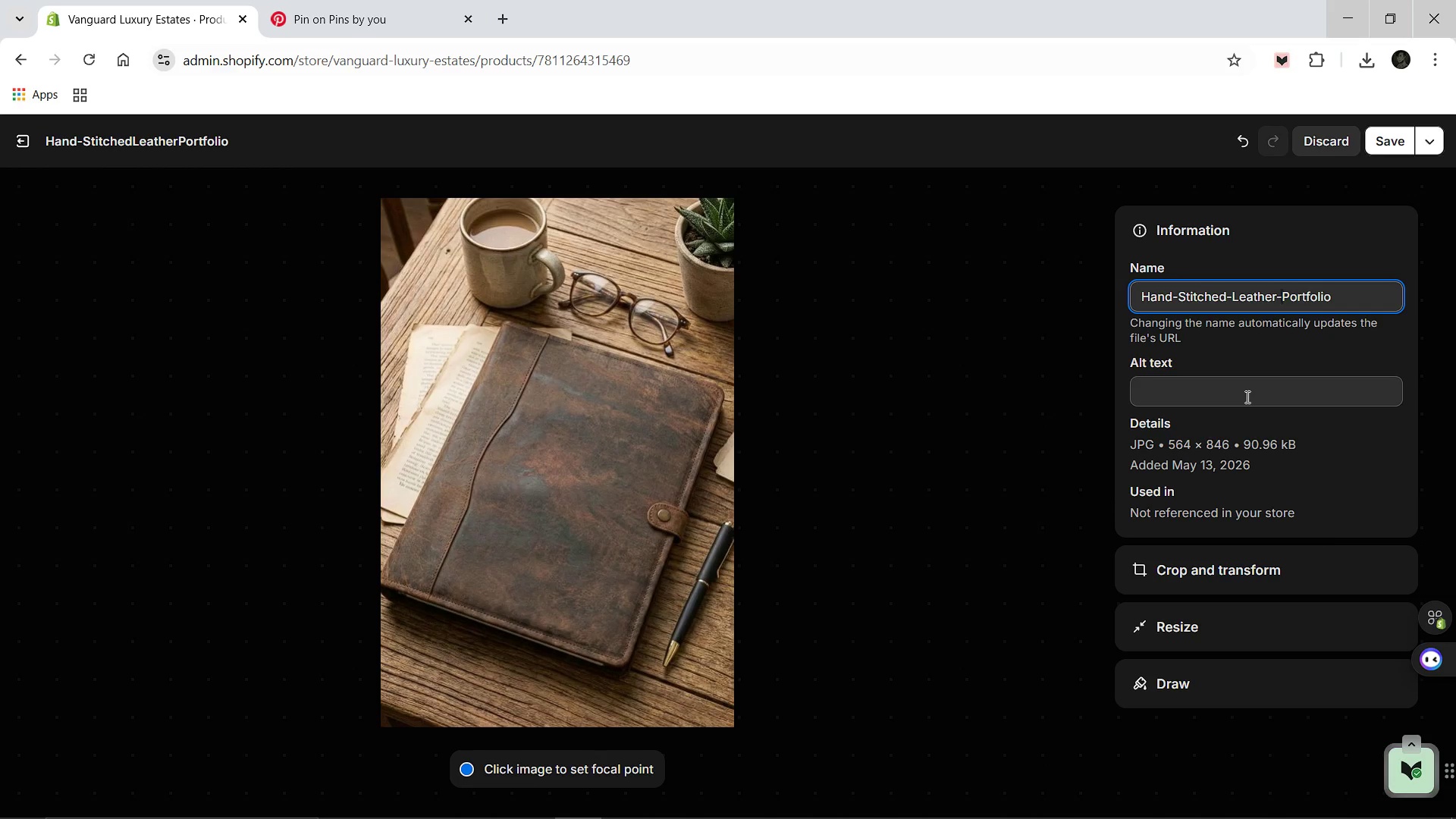 
left_click([1246, 397])
 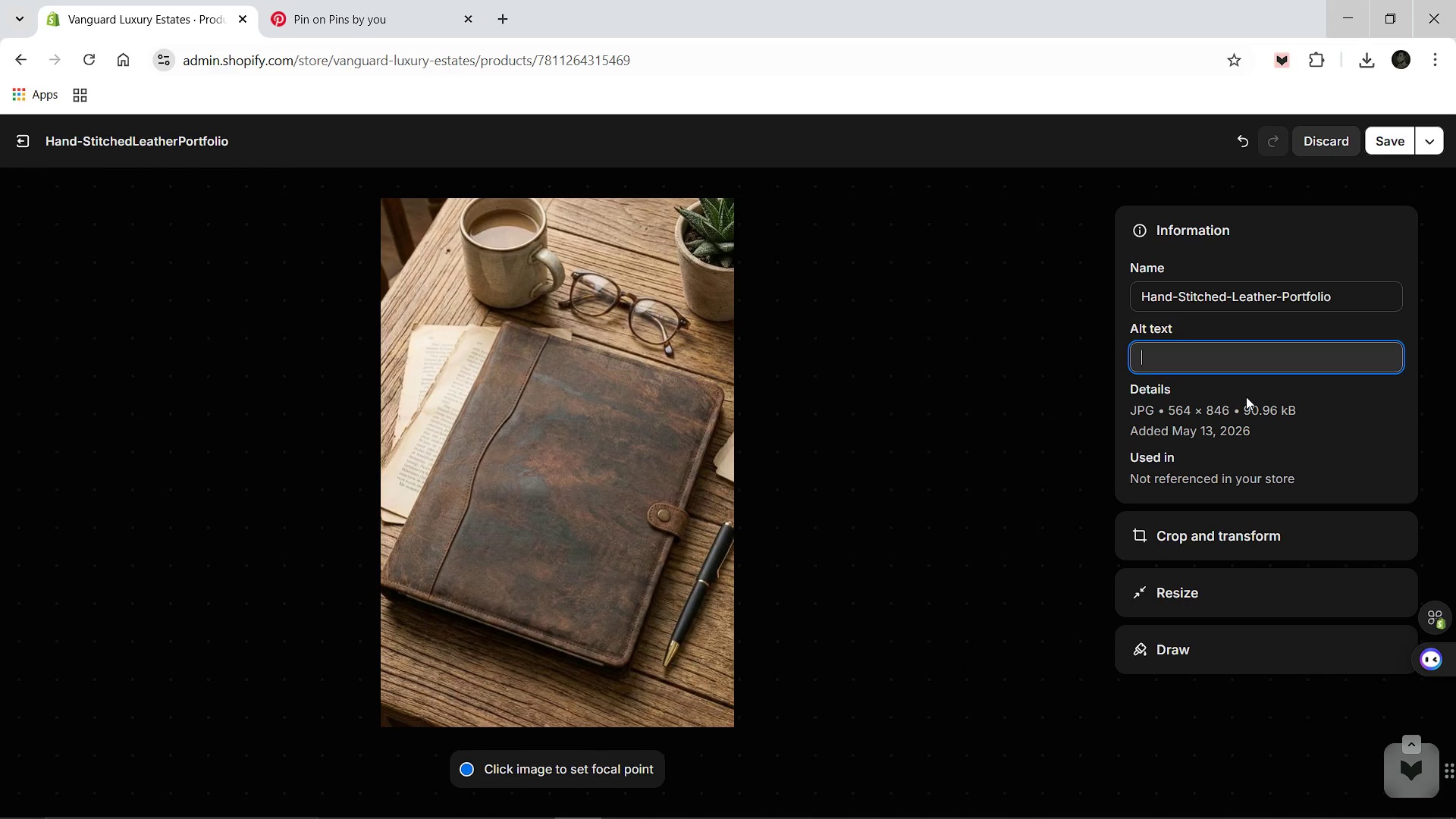 
type(A deep tan leather portfolio with a high-end fountain pen resting beside it on a wooden table top)
key(Backspace)
key(Backspace)
key(Backspace)
key(Backspace)
type(top surface.)
 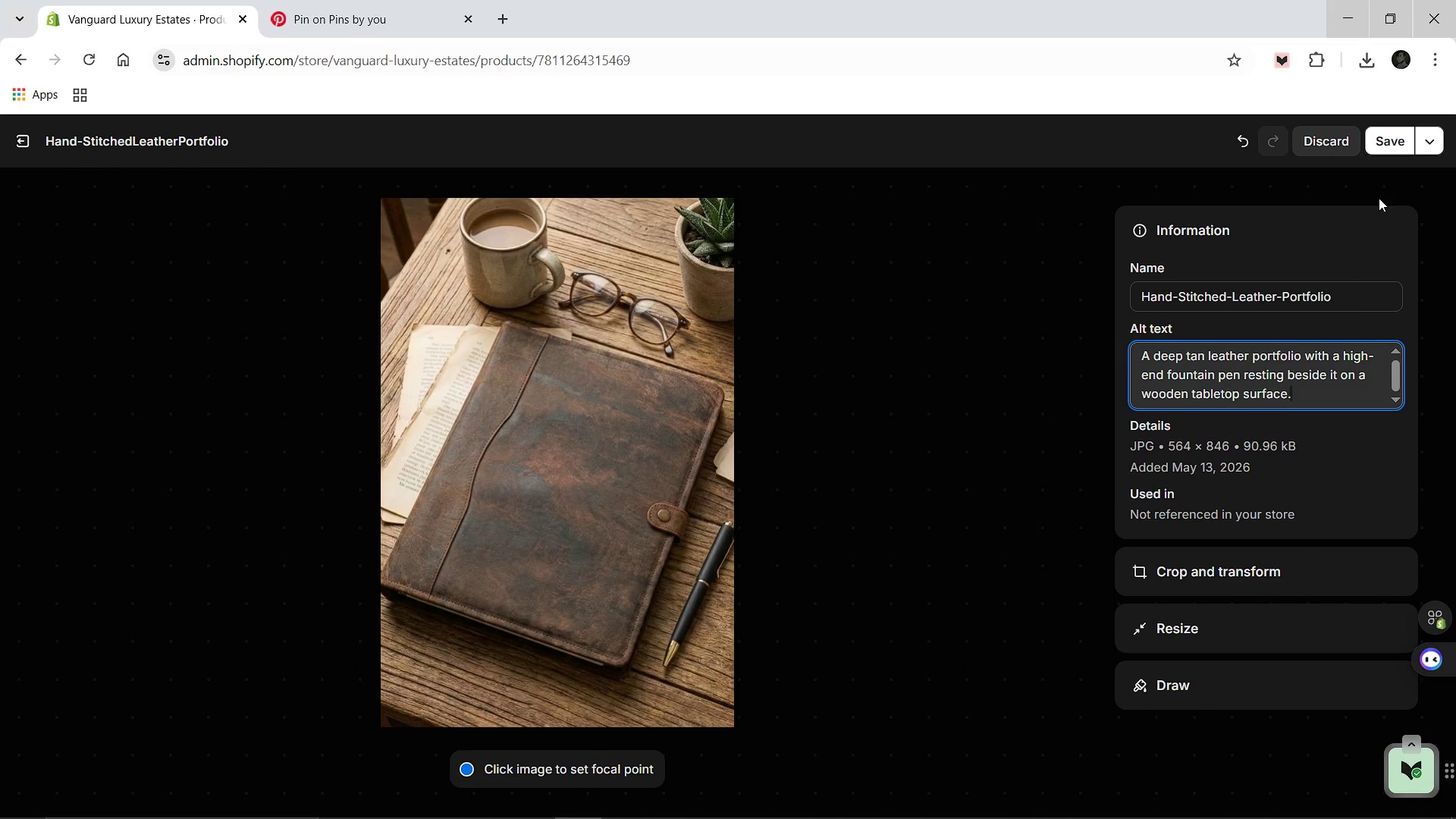 
left_click([1380, 141])
 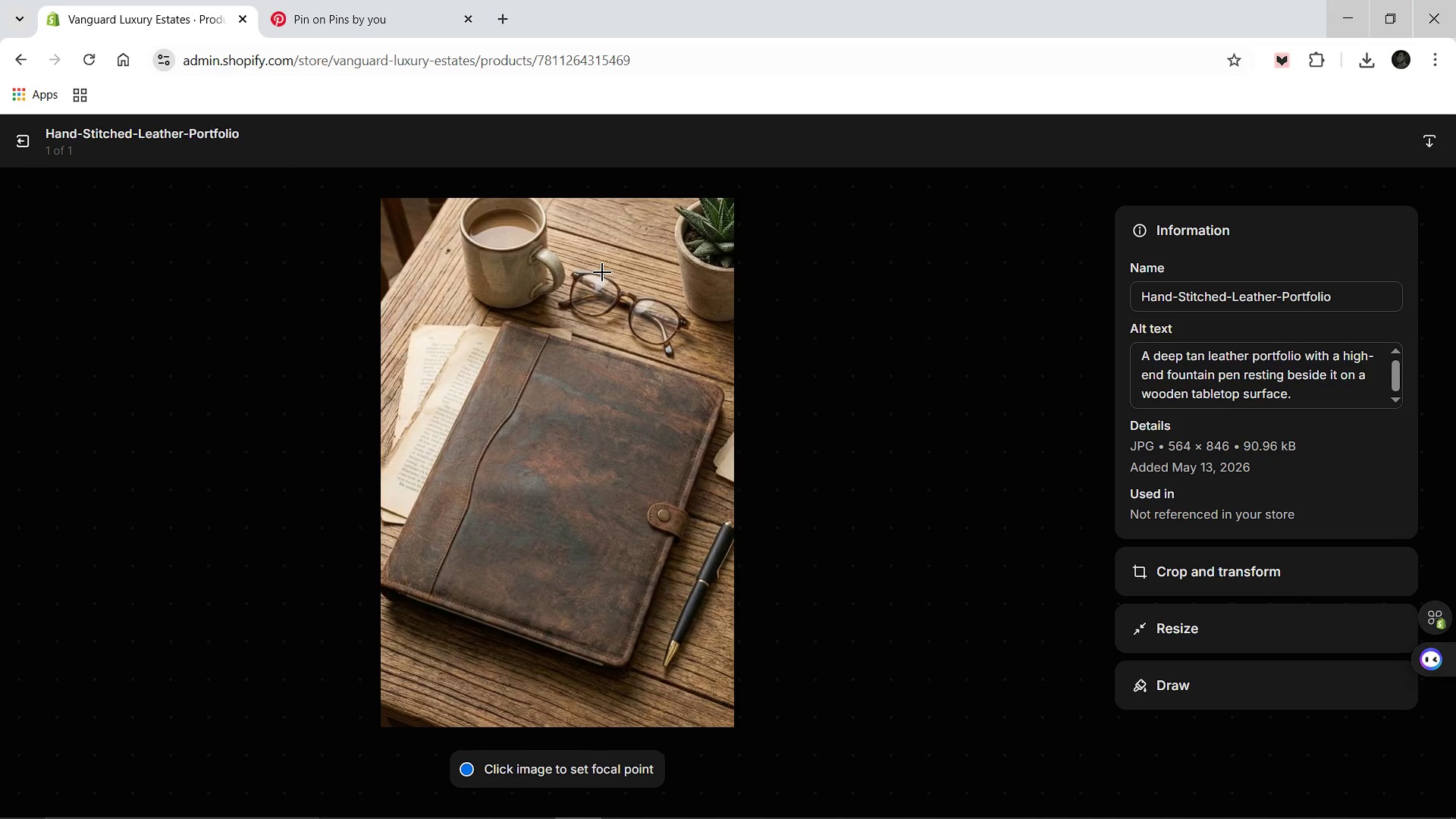 
wait(12.75)
 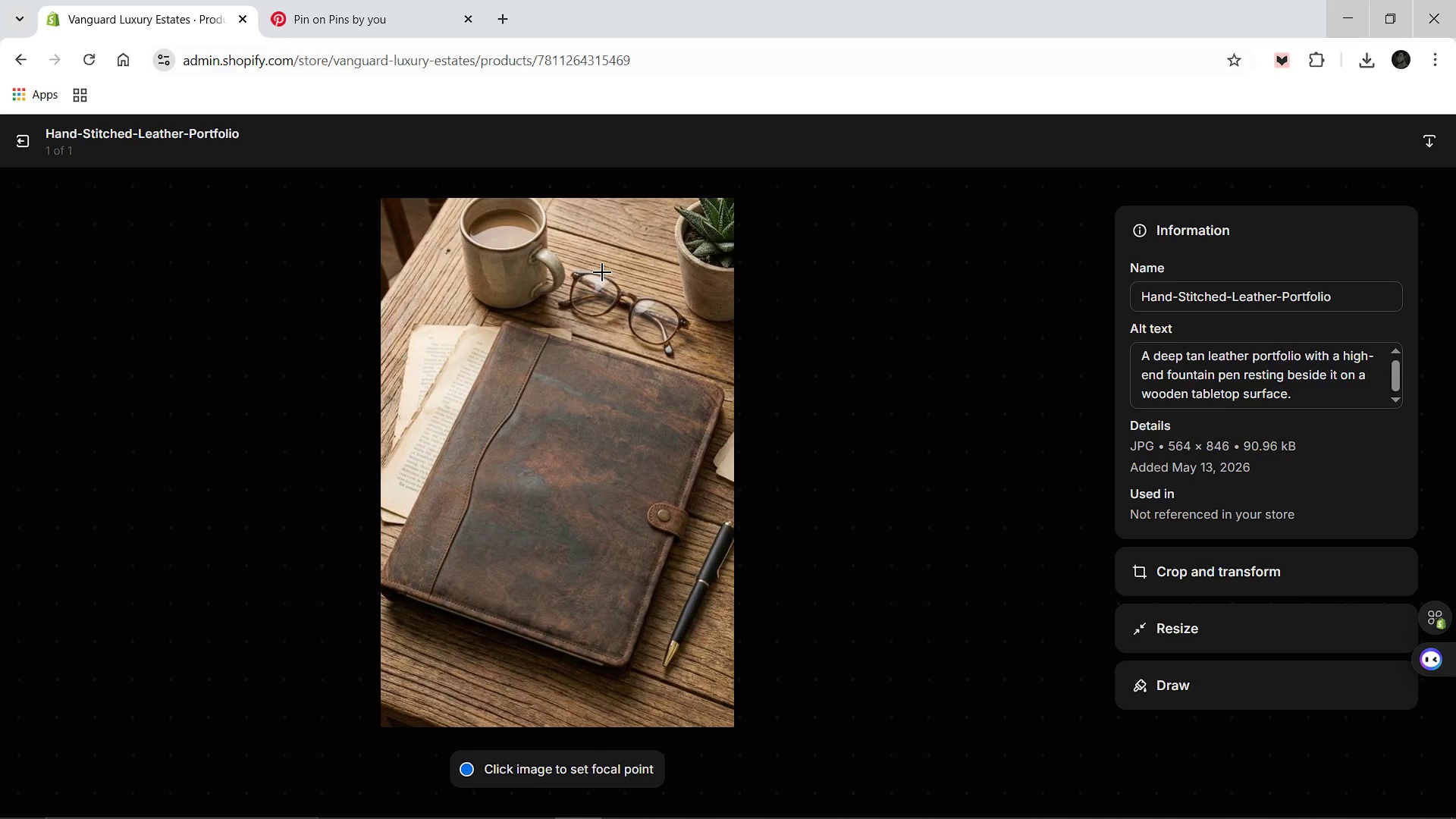 
left_click([20, 148])
 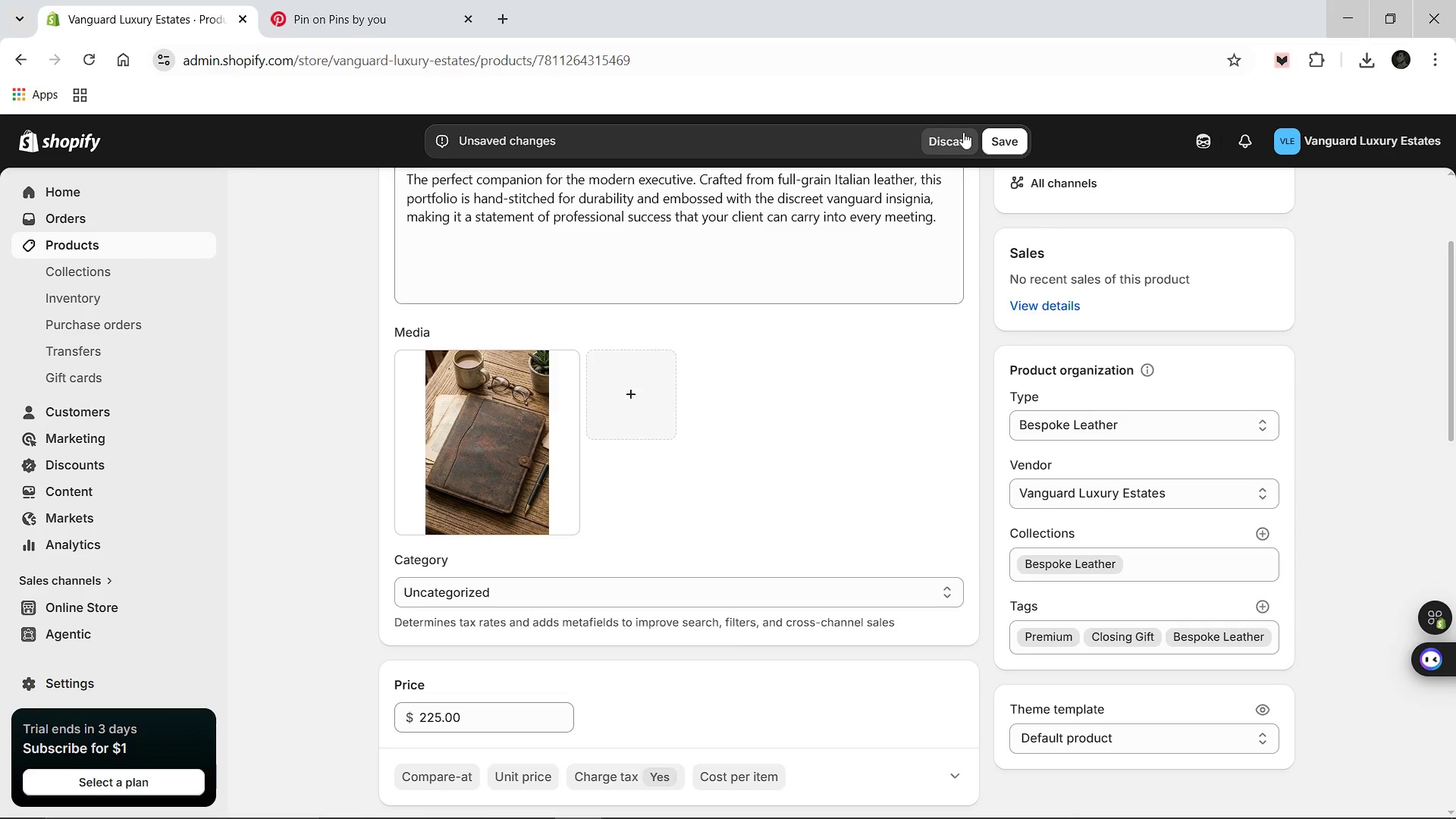 
left_click([1009, 142])
 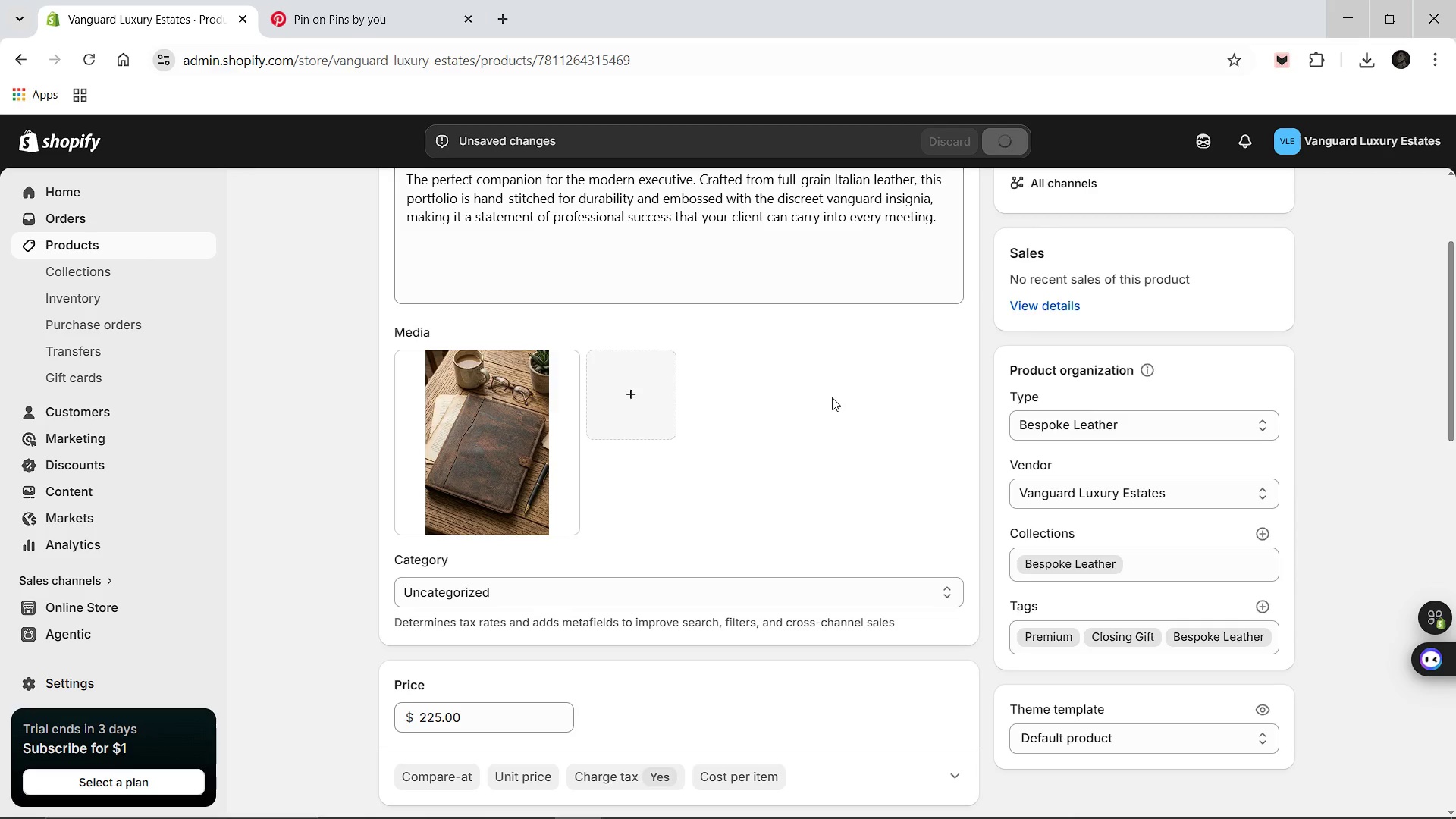 
scroll: coordinate [832, 397], scroll_direction: down, amount: 13.0
 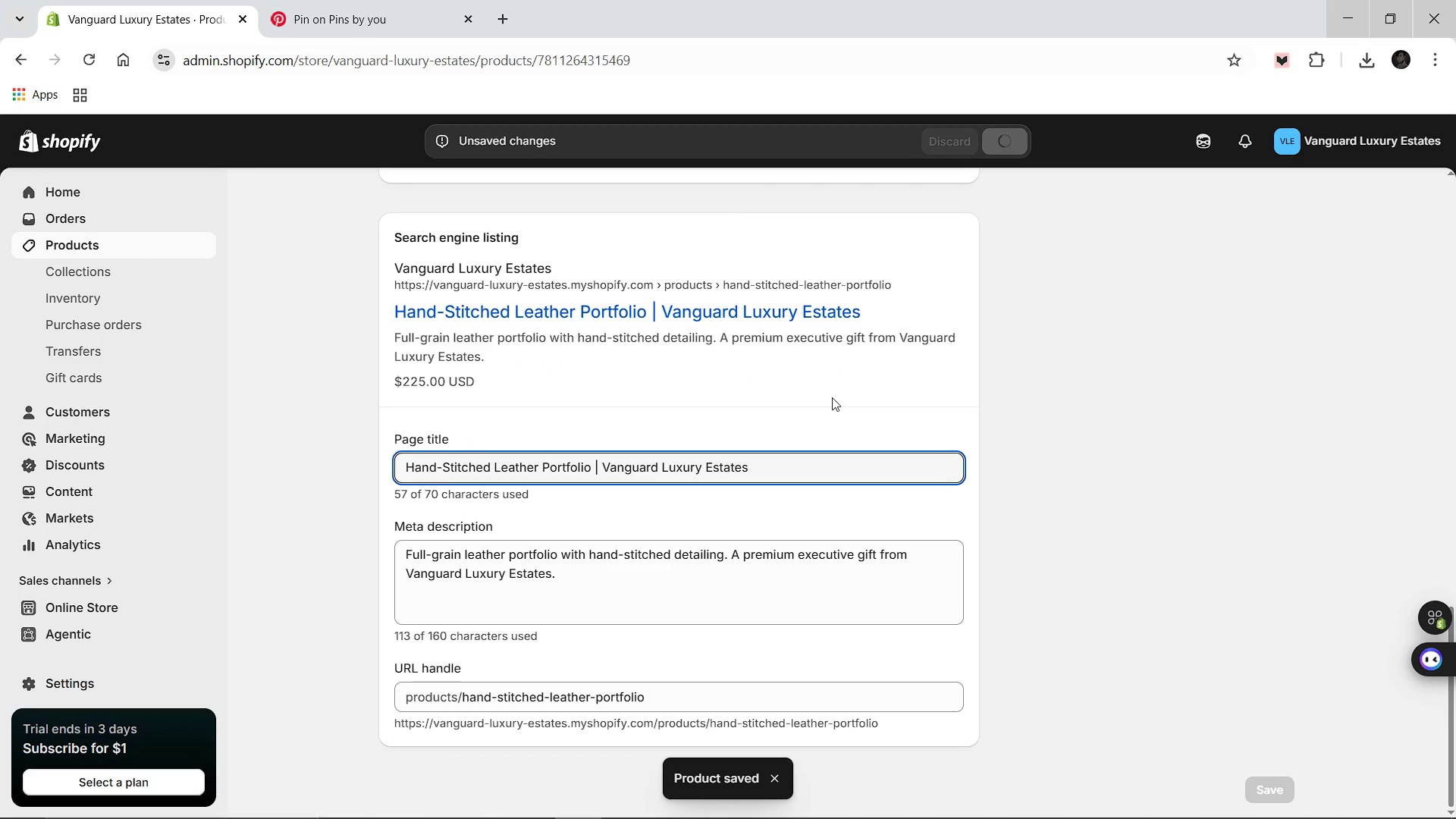 
scroll: coordinate [831, 397], scroll_direction: up, amount: 17.0
 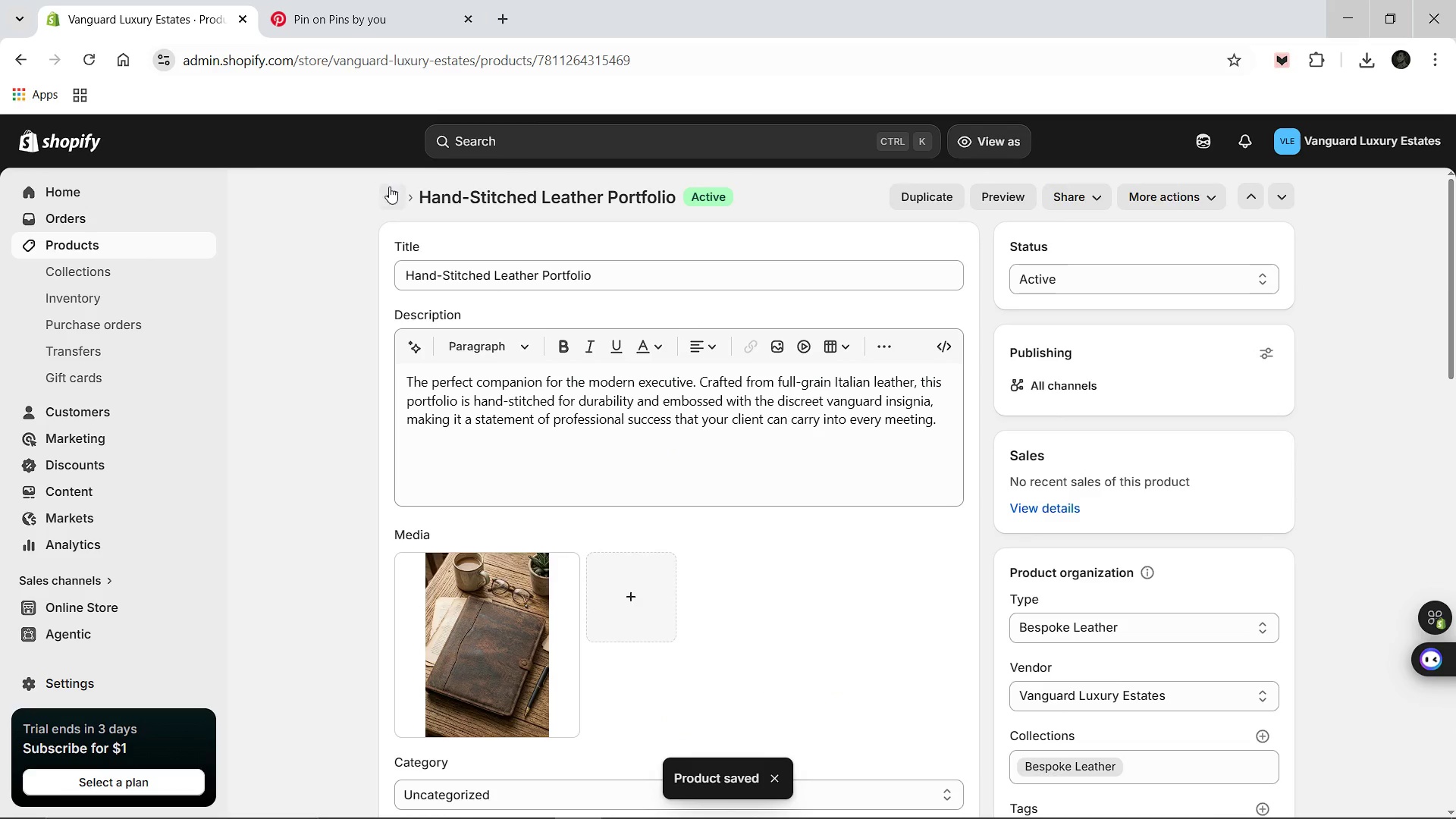 
left_click([388, 189])
 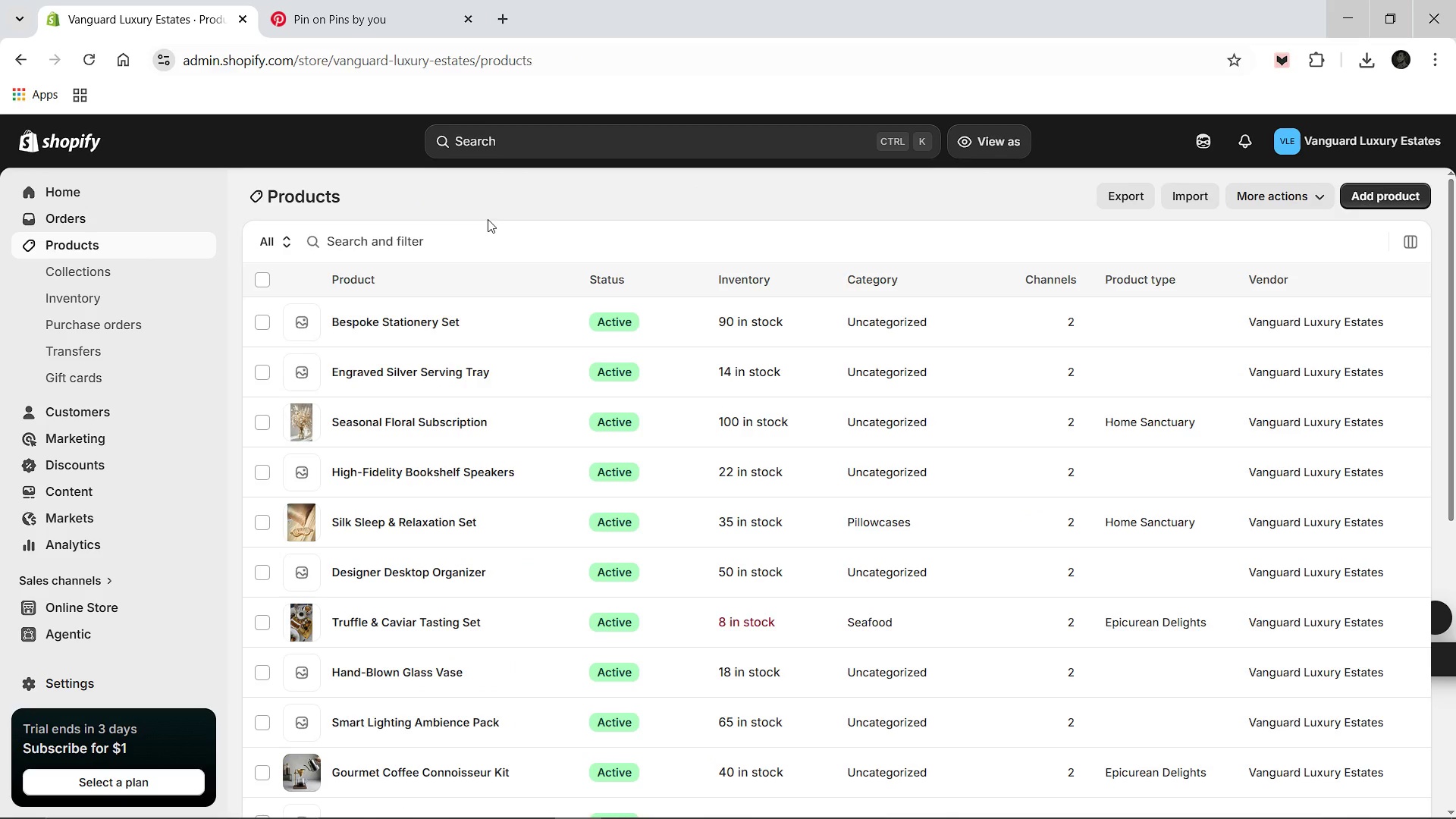 
scroll: coordinate [478, 377], scroll_direction: down, amount: 6.0
 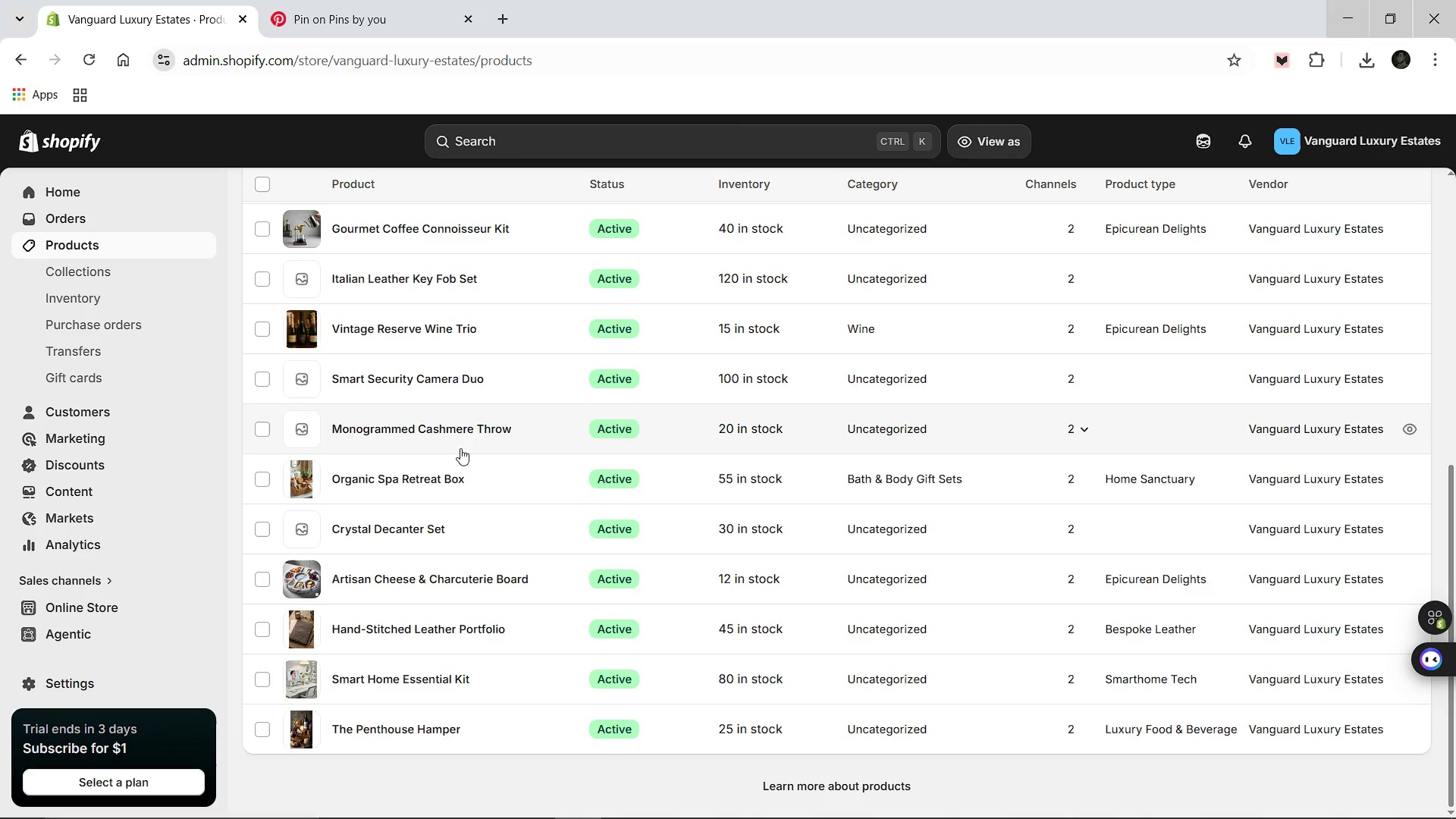 
left_click([394, 532])
 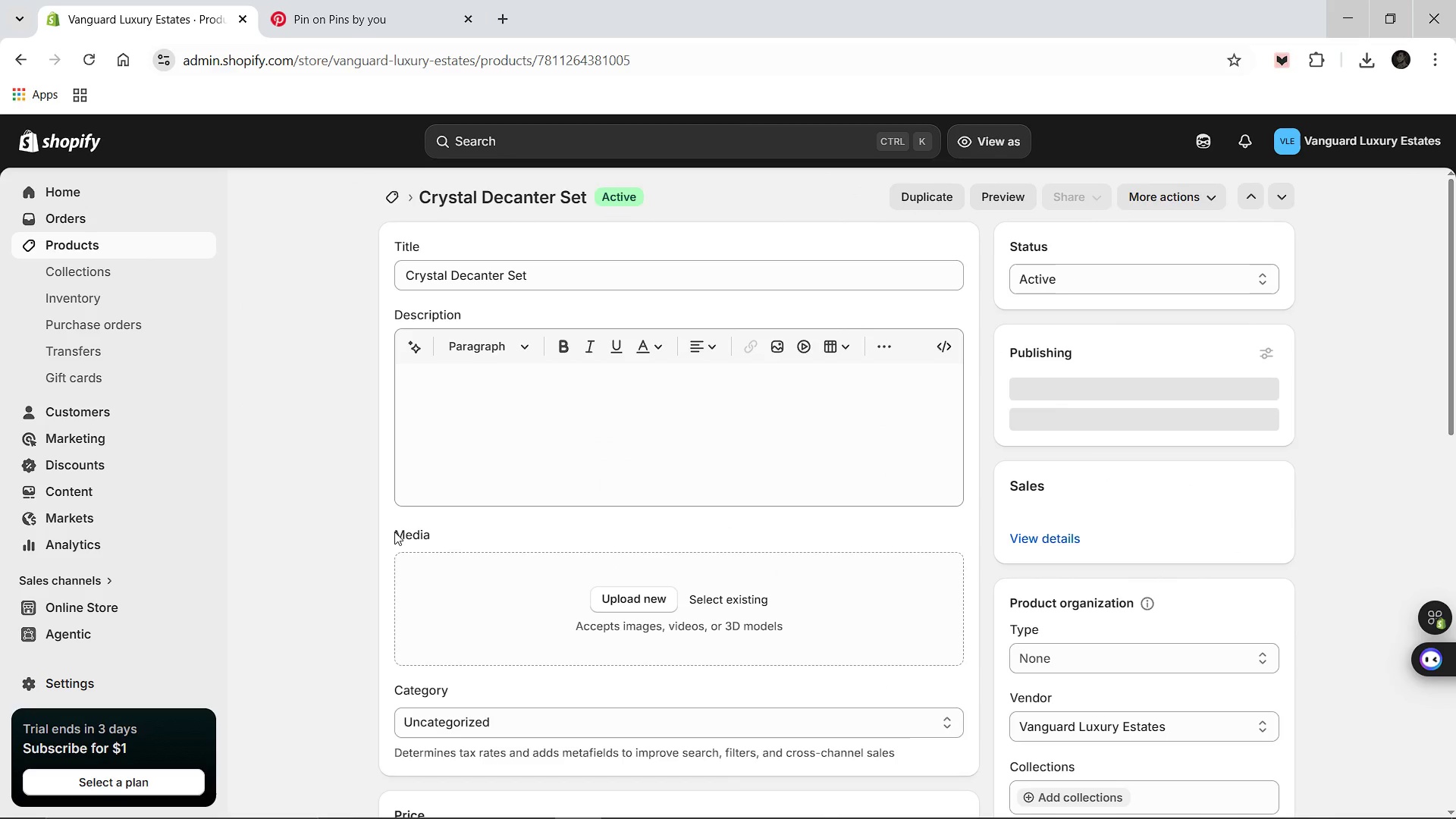 
wait(5.03)
 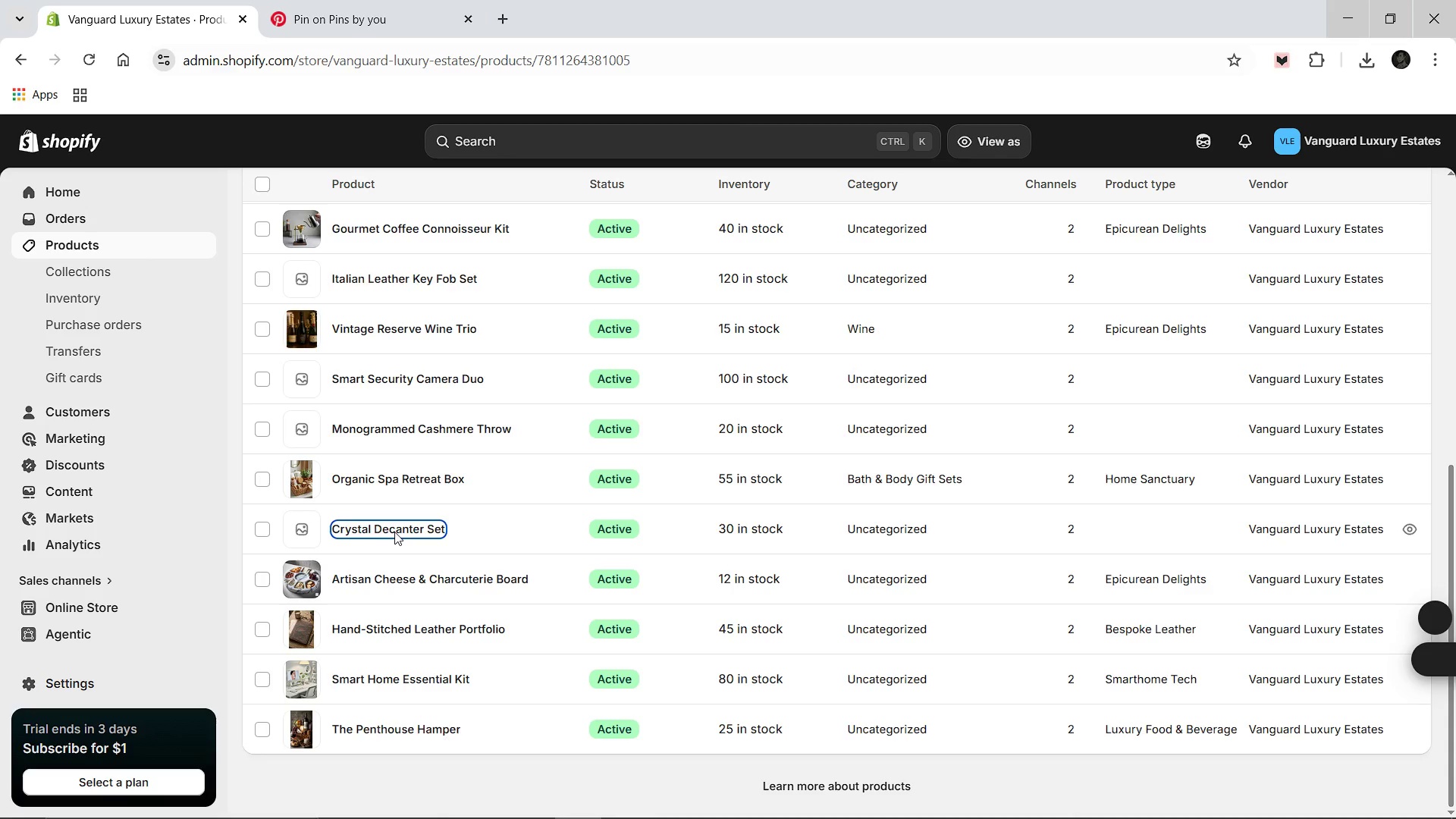 
left_click([535, 422])
 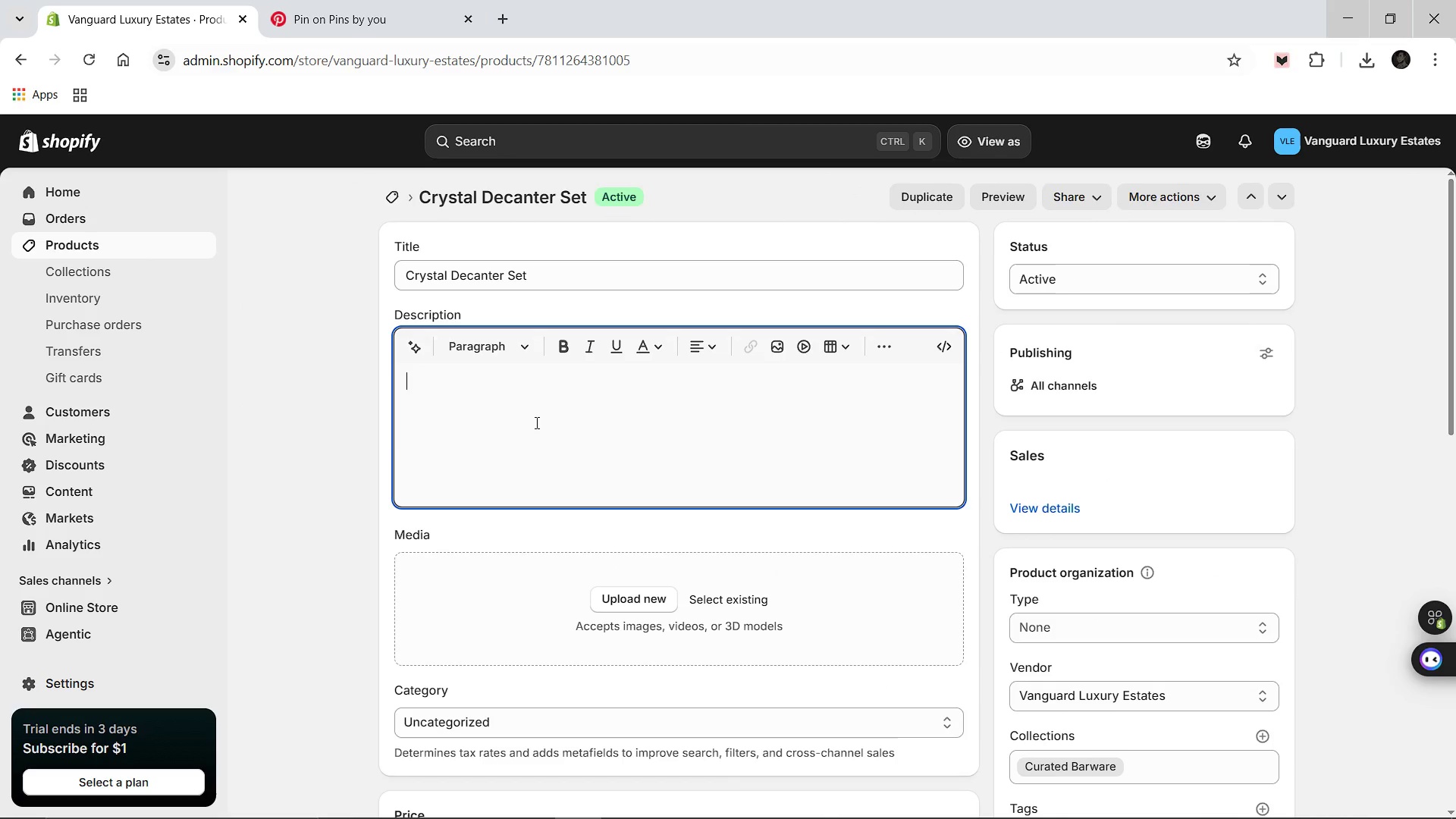 
key(Shift+A)
 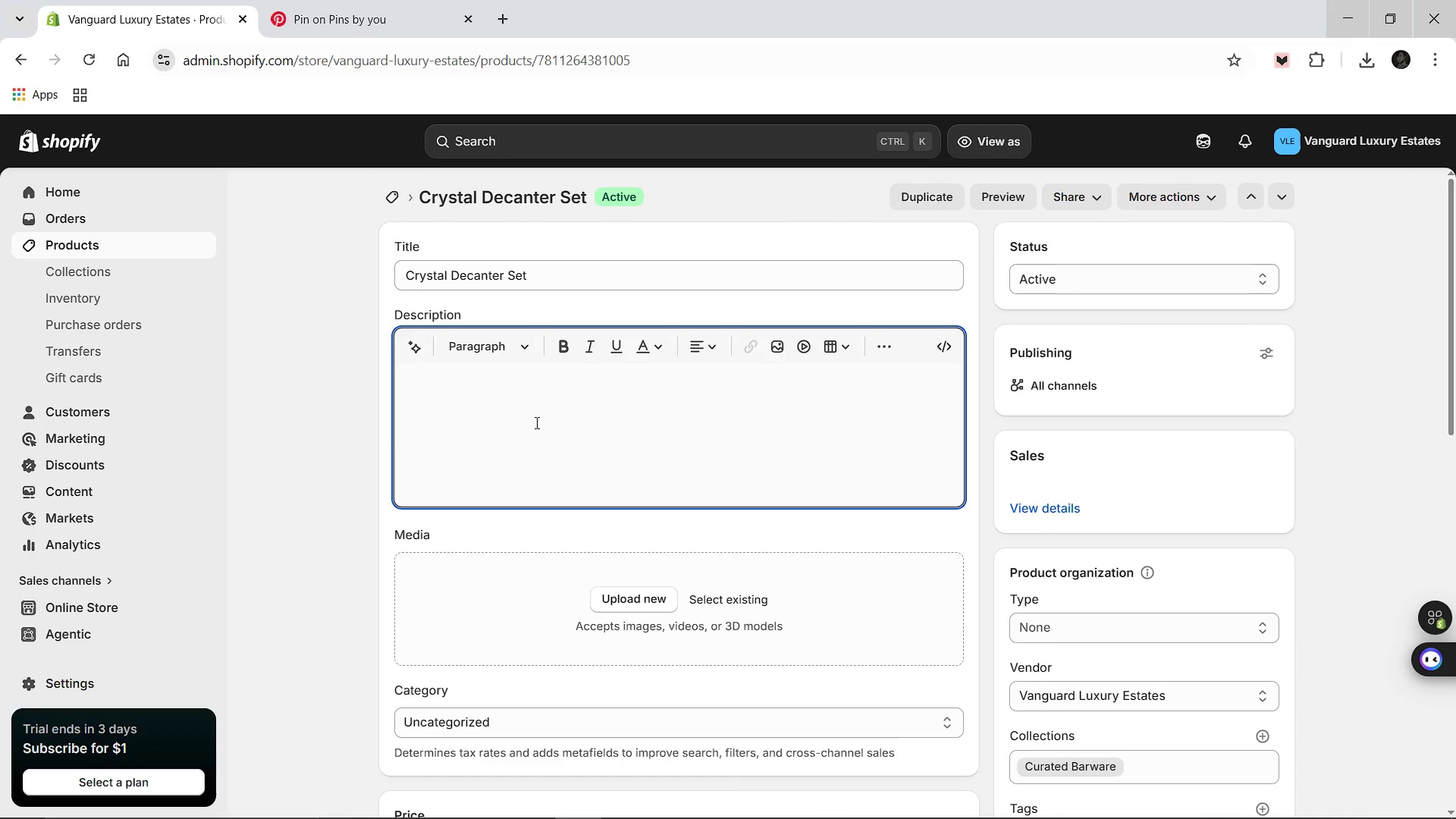 
key(Space)
 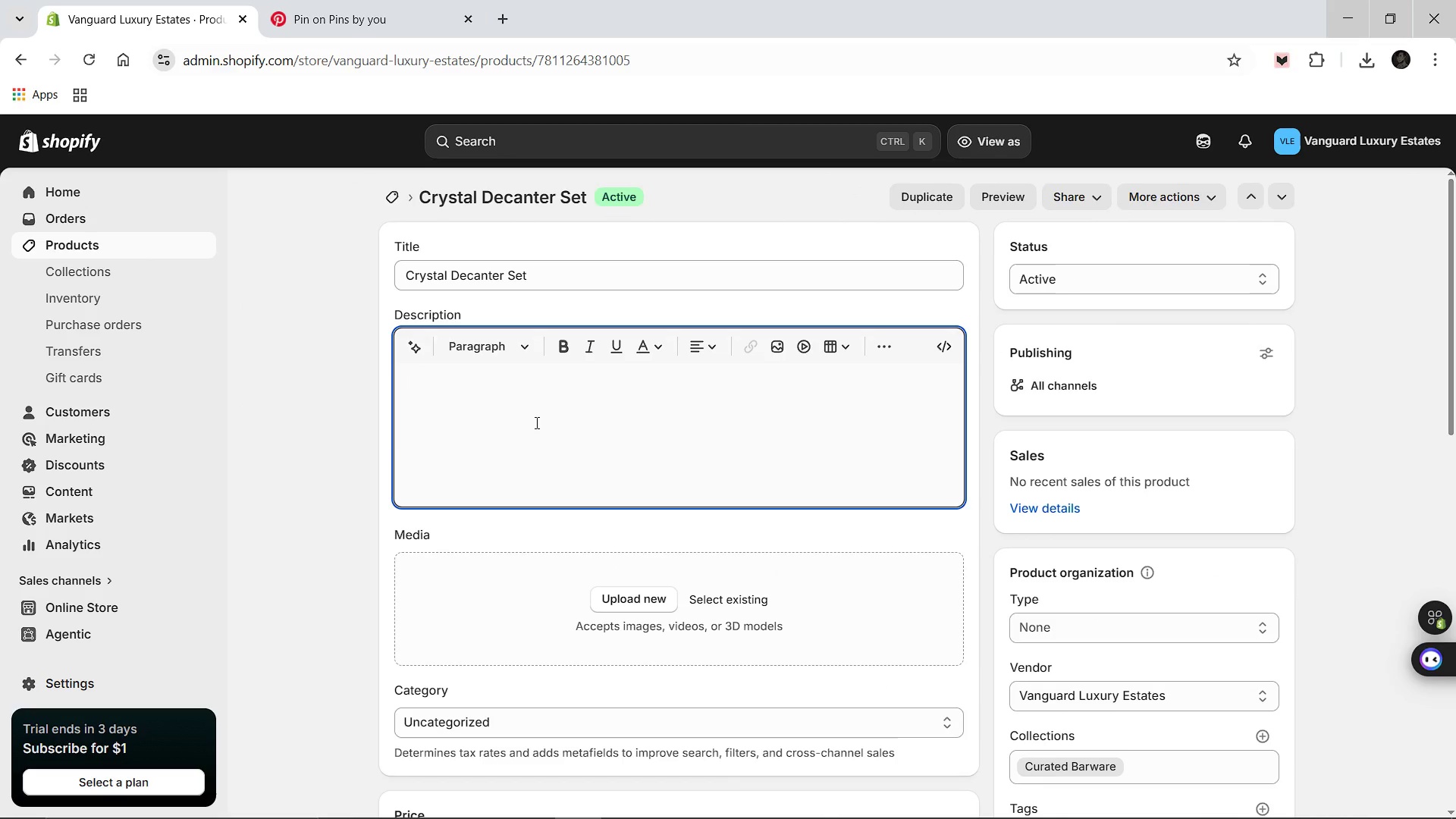 
left_click([535, 422])
 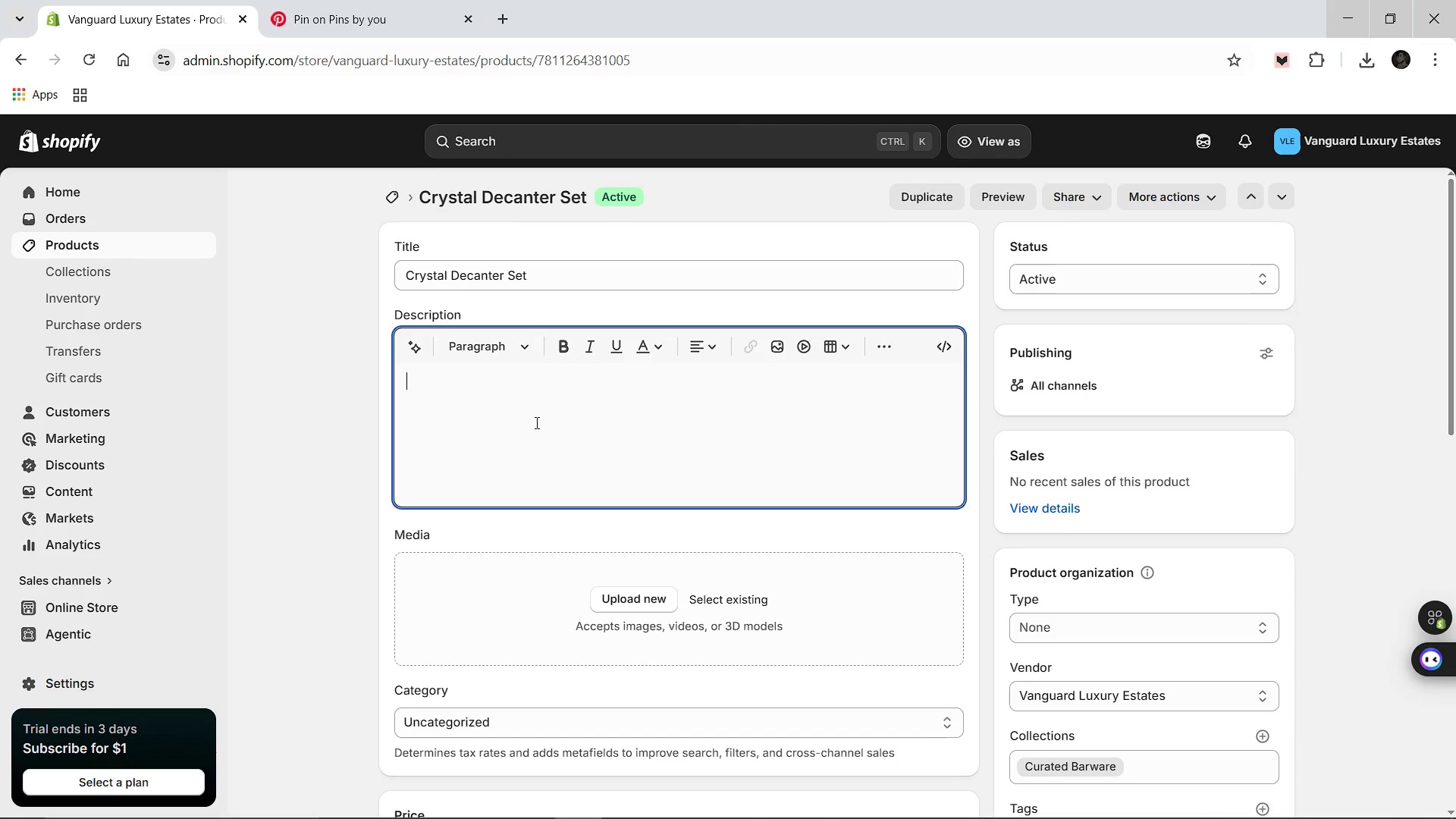 
type(A masterpiece of light and glass. This heavy-bottomed crystal decanter is accompannied by )
 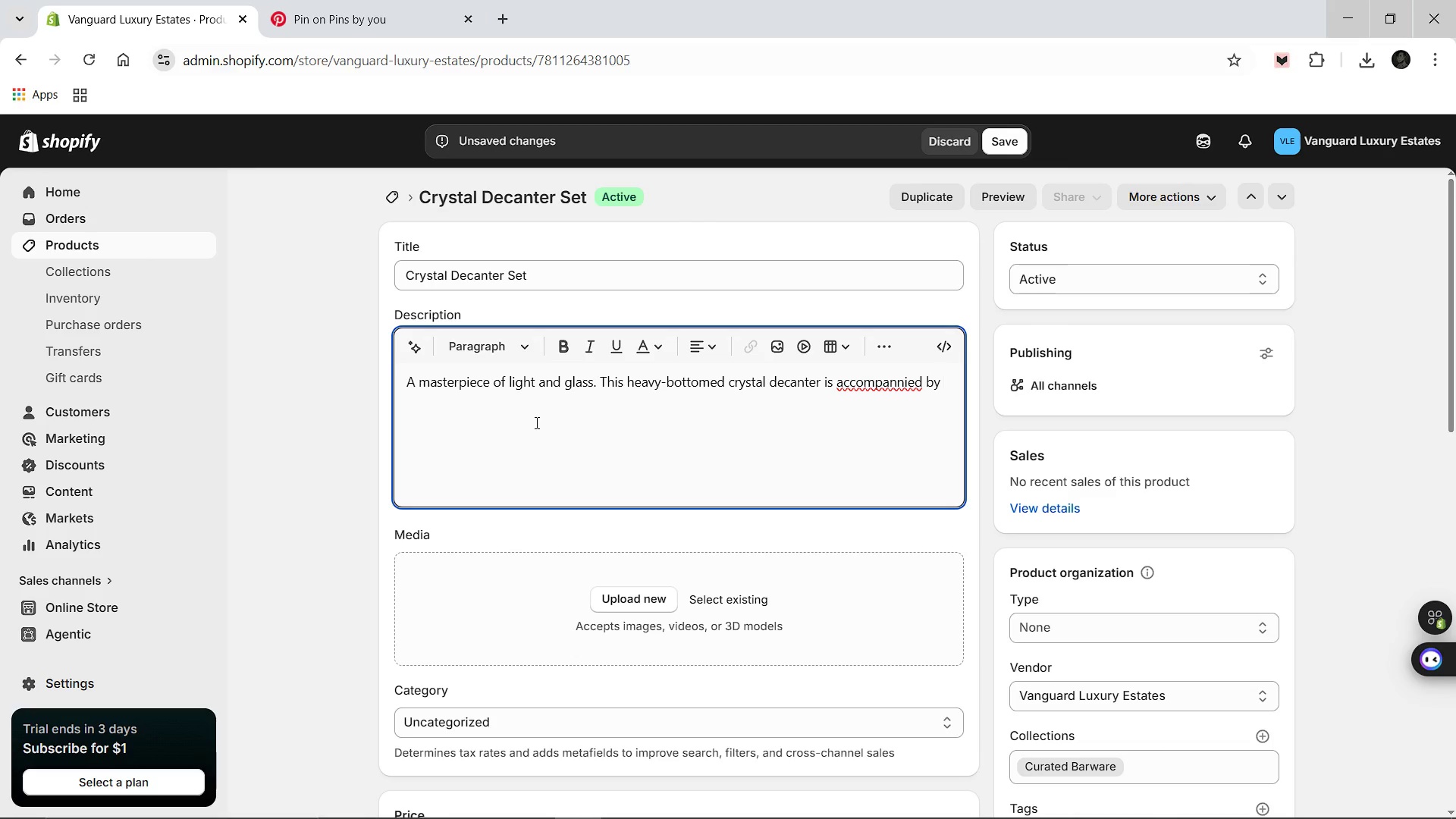 
hold_key(key=ArrowLeft, duration=0.95)
 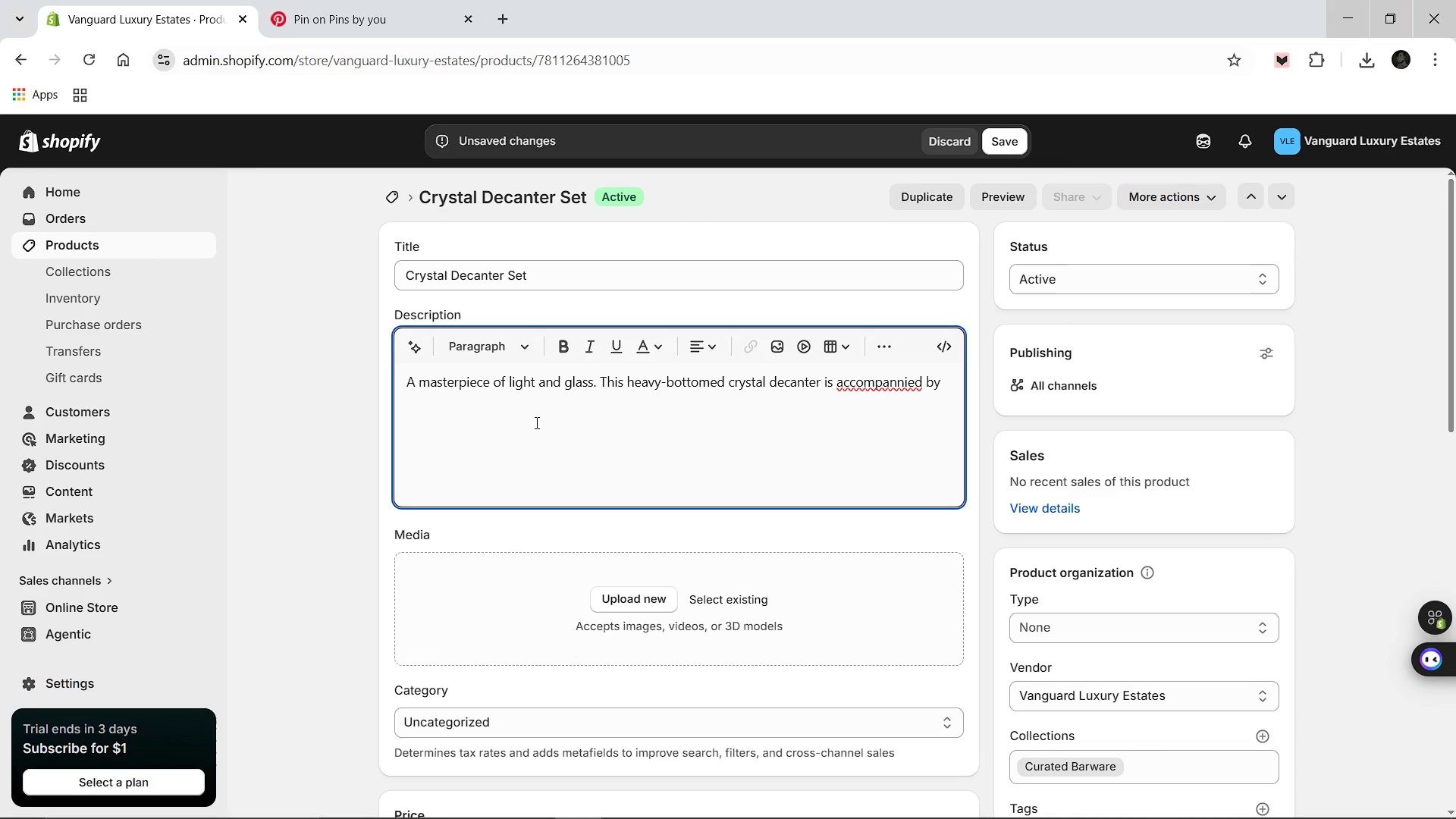 
key(ArrowRight)
 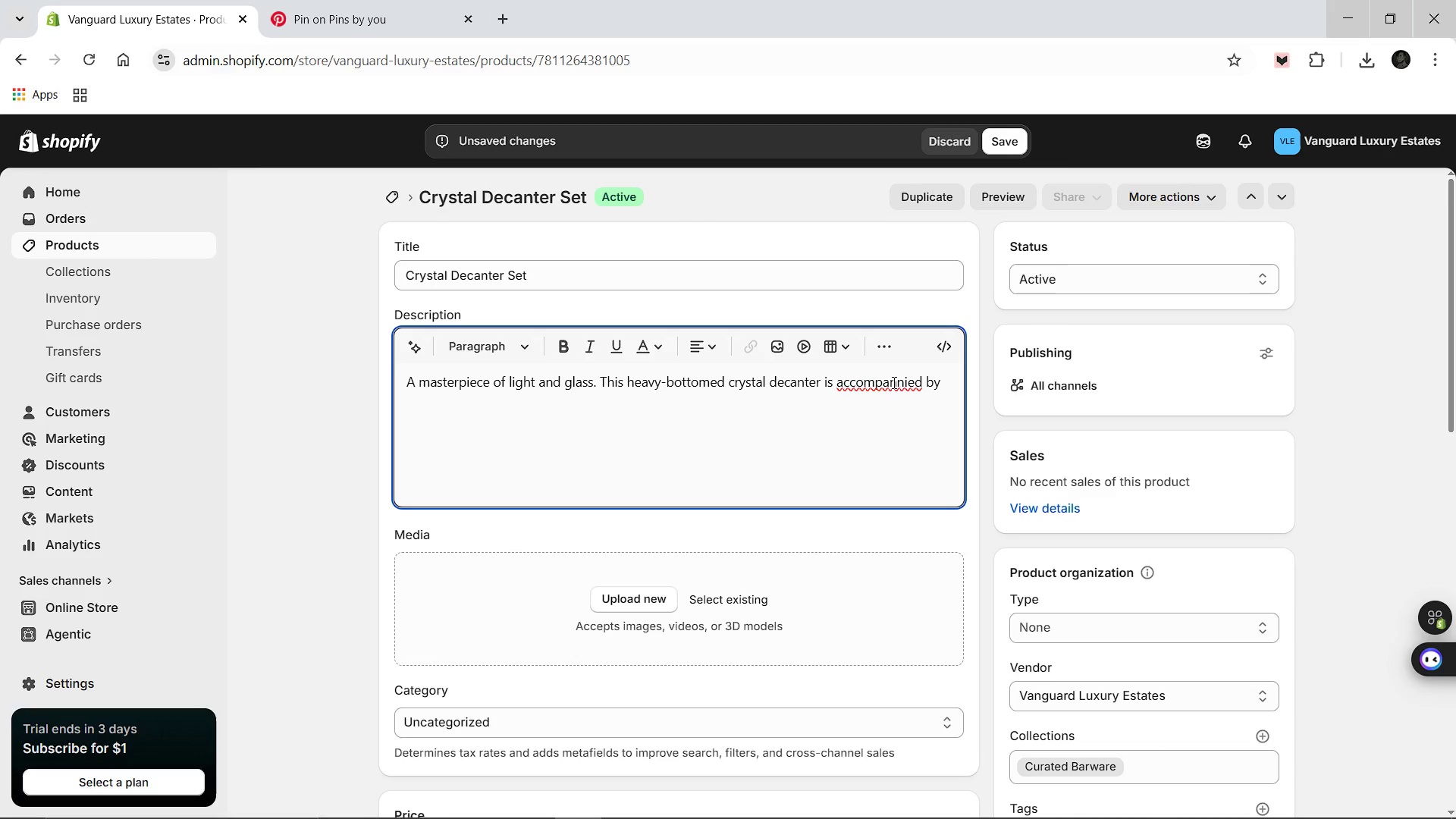 
left_click([893, 382])
 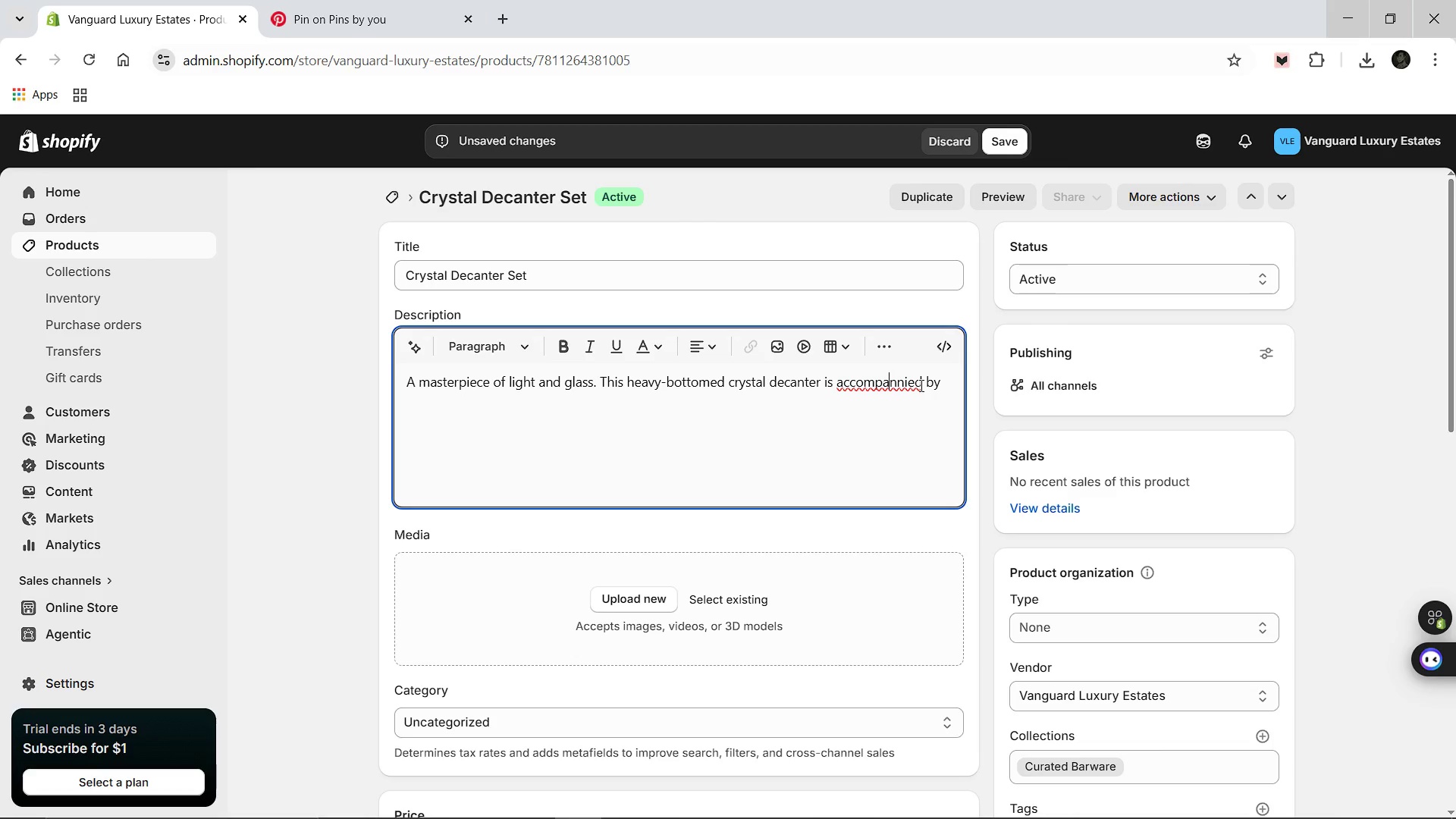 
left_click([920, 385])
 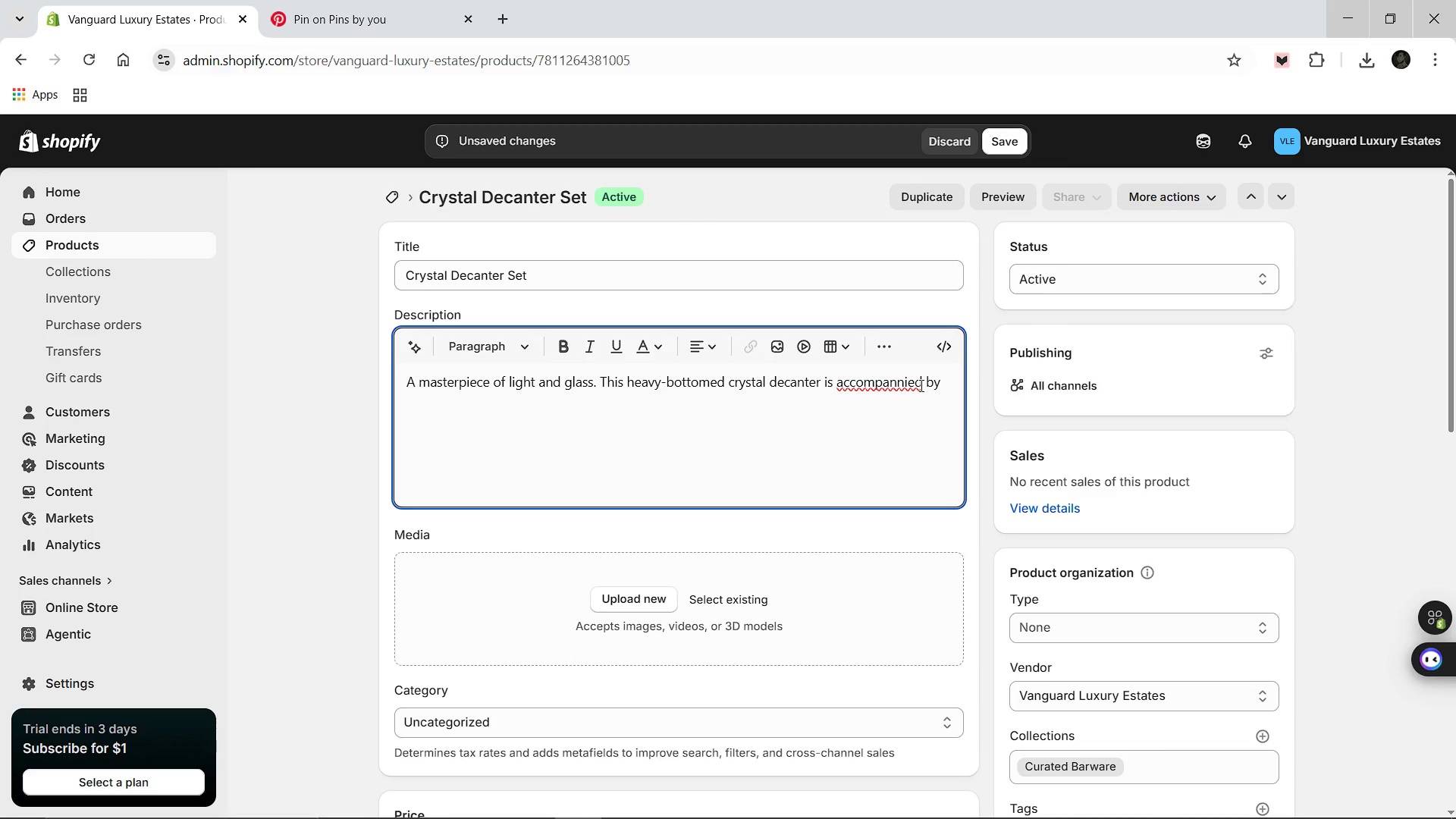 
hold_key(key=Backspace, duration=0.86)
 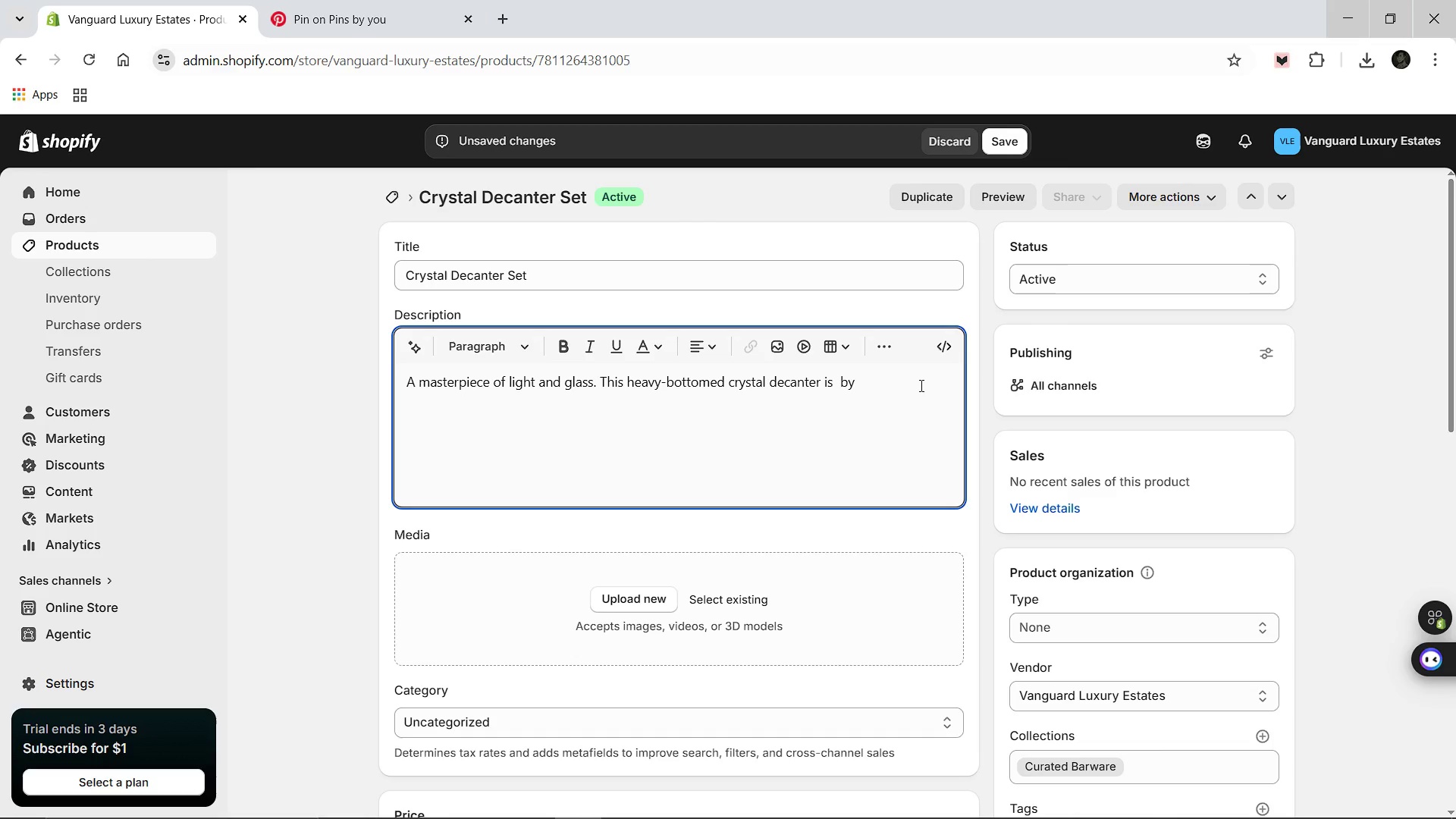 
type(accompanied )
key(Backspace)
type(6 matching glasses, each designed to highlight the complexity of fine spirits while serving as a stunning centerpiece for a home bar. It is a timeless her)
key(Backspace)
type(irloom gift for the host )
 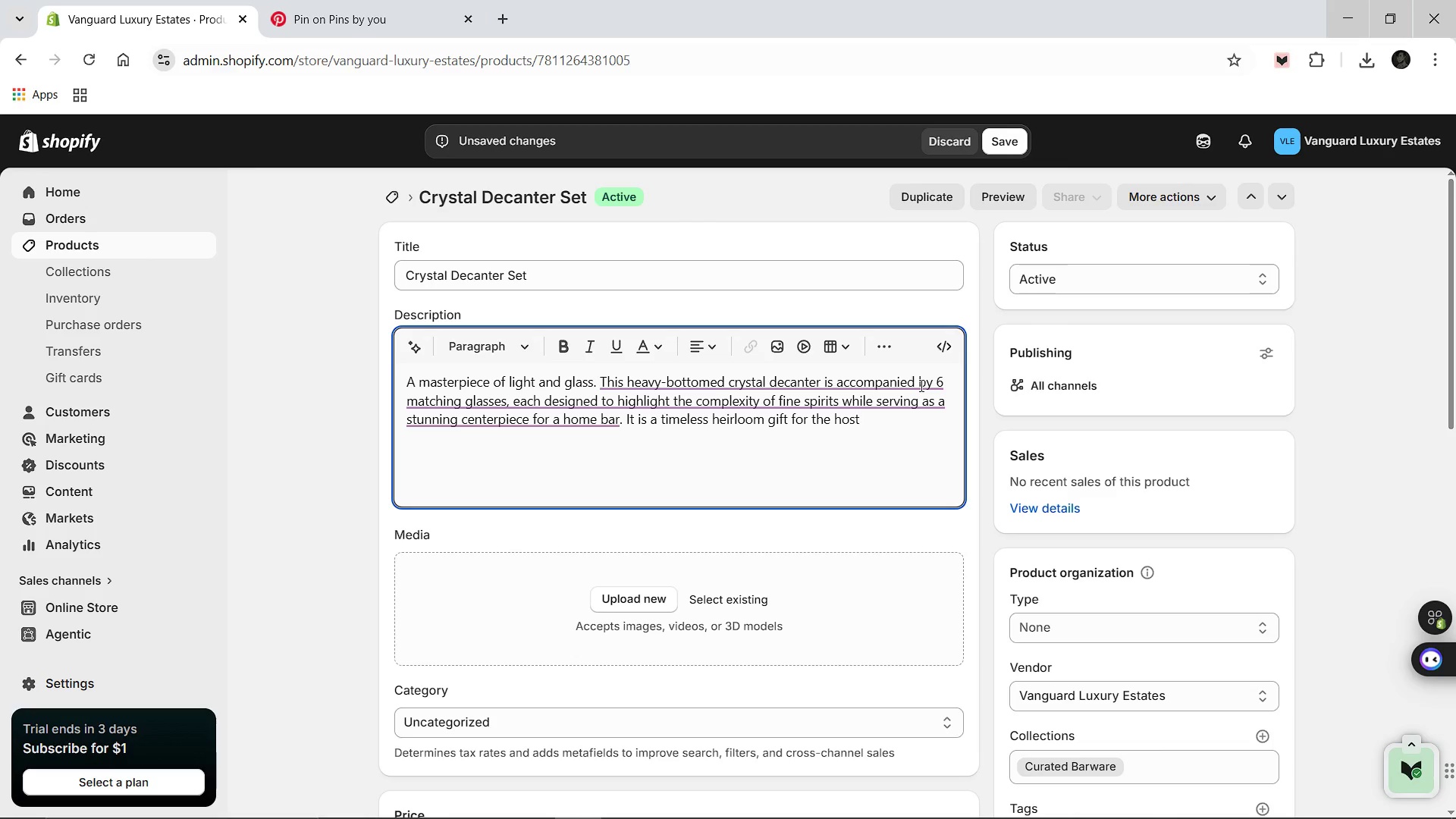 
hold_key(key=ArrowRight, duration=0.64)
 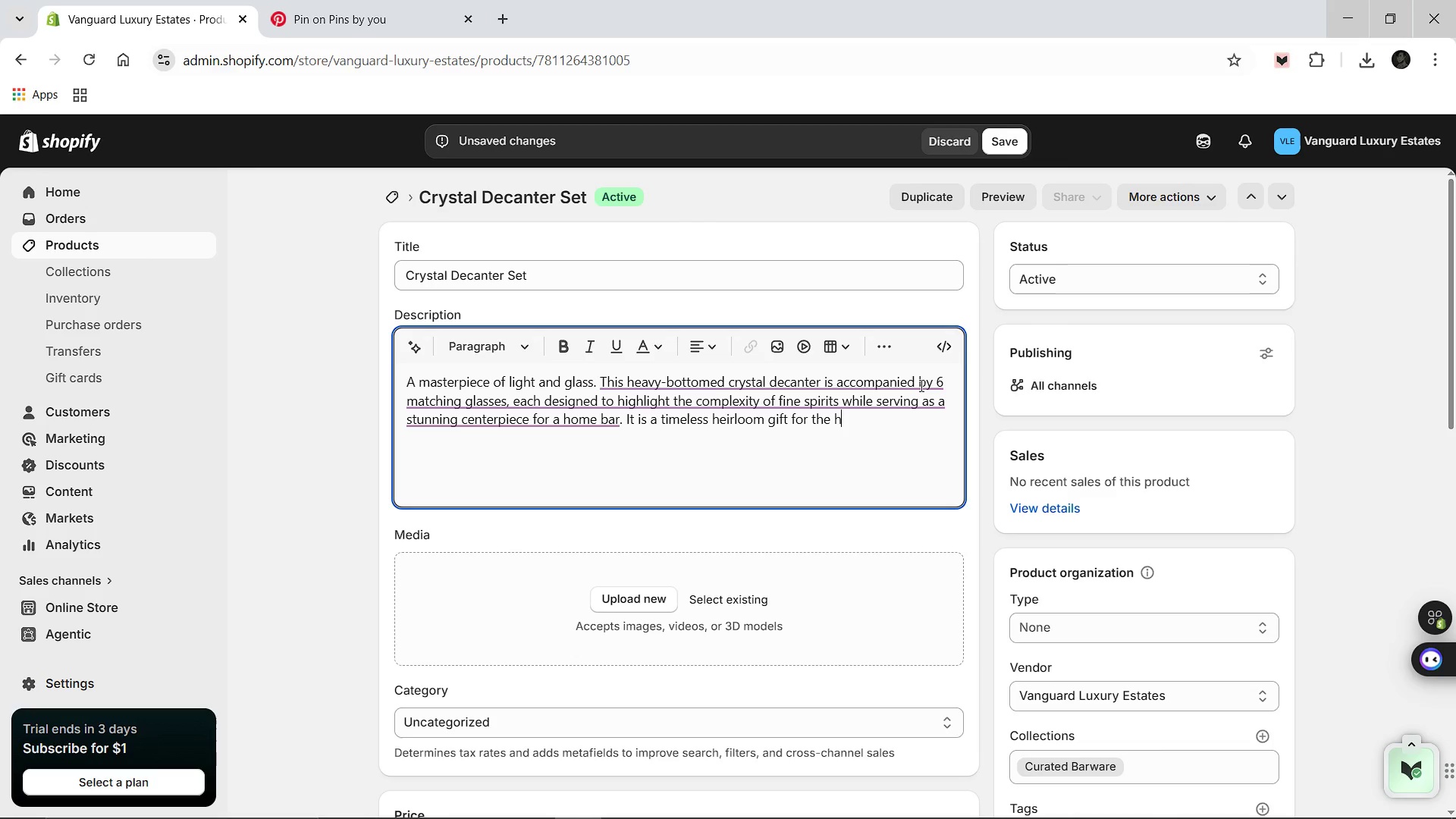 
type(who has everything.)
 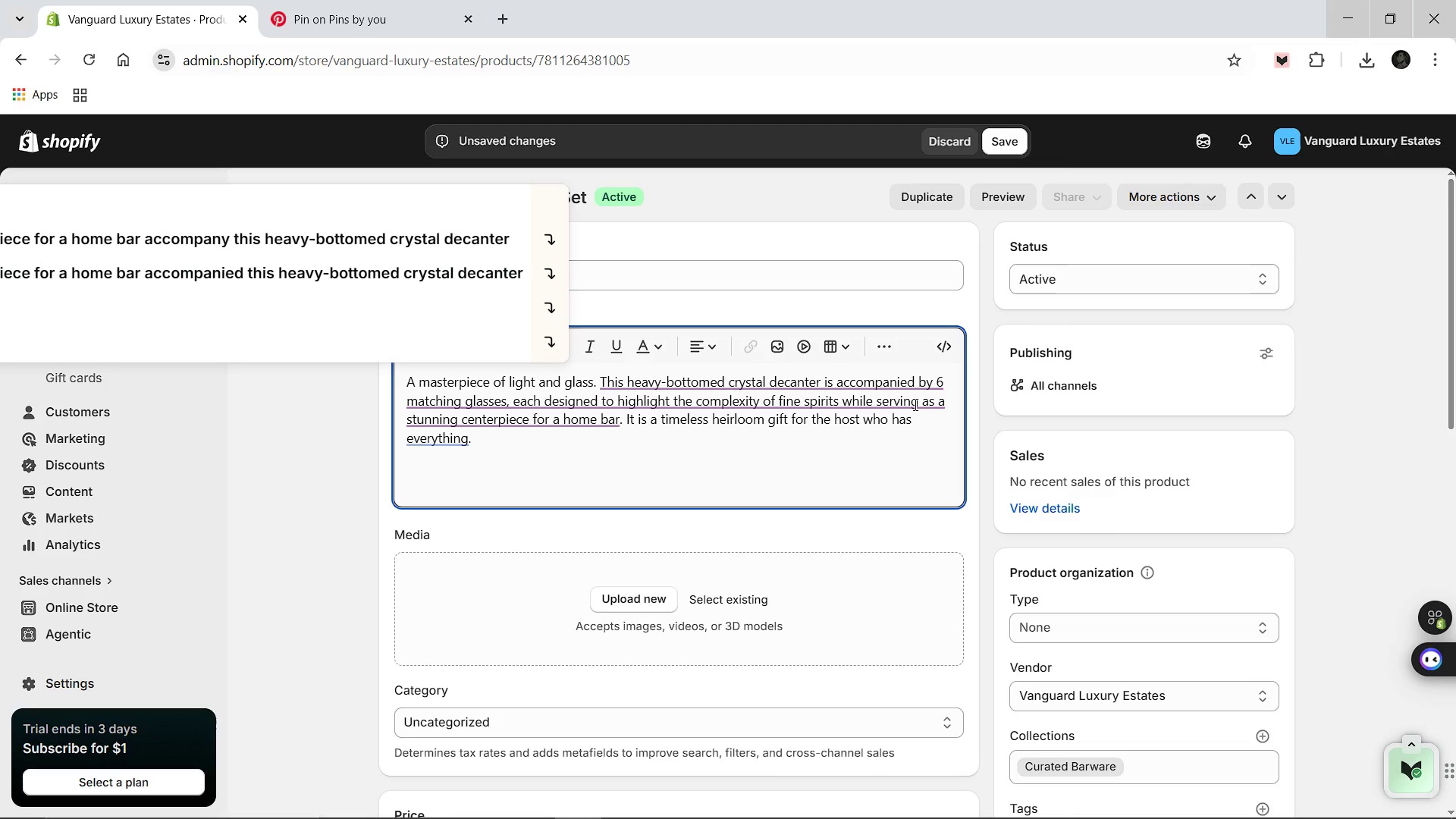 
scroll: coordinate [915, 404], scroll_direction: down, amount: 1.0
 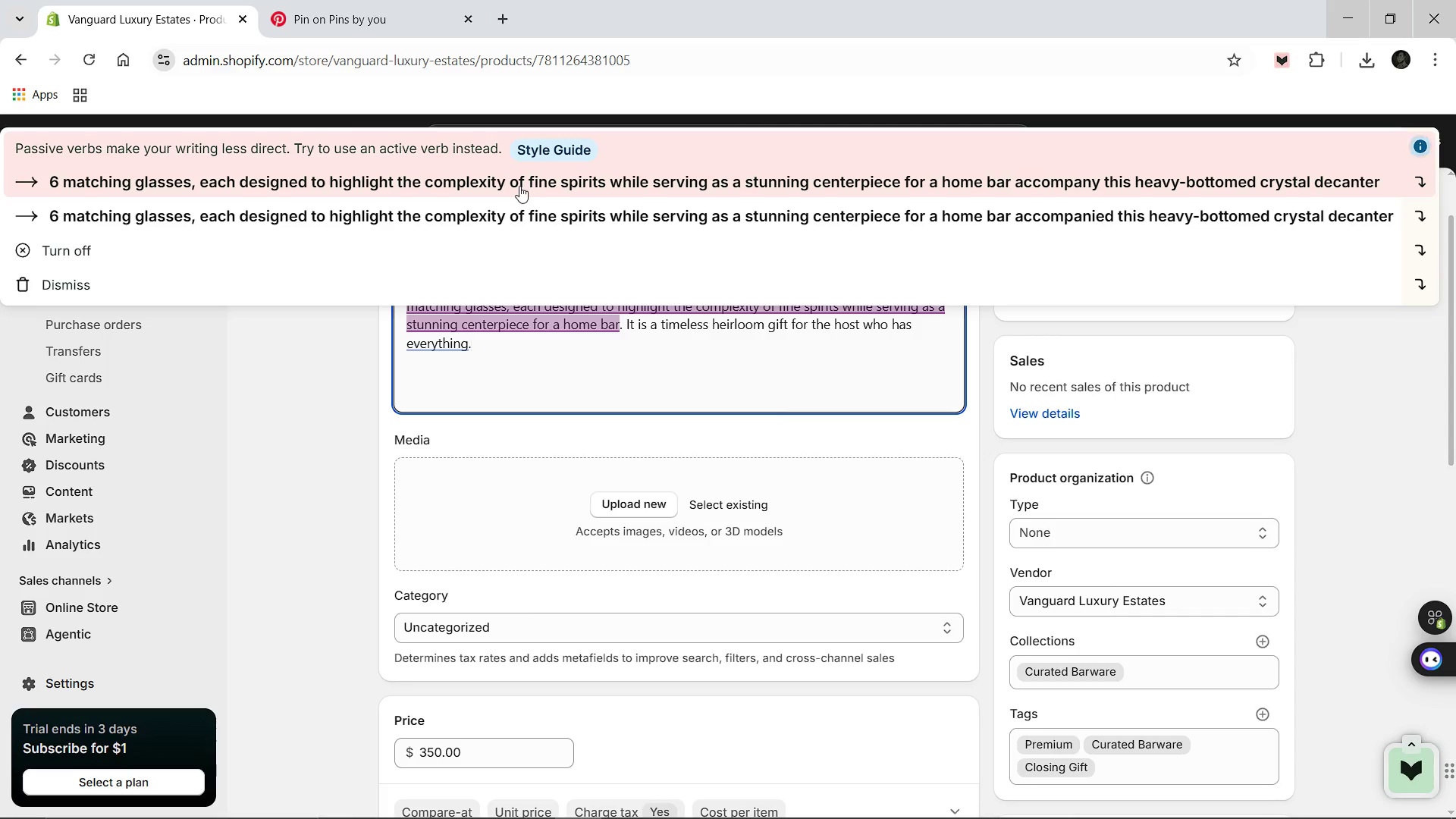 
wait(11.03)
 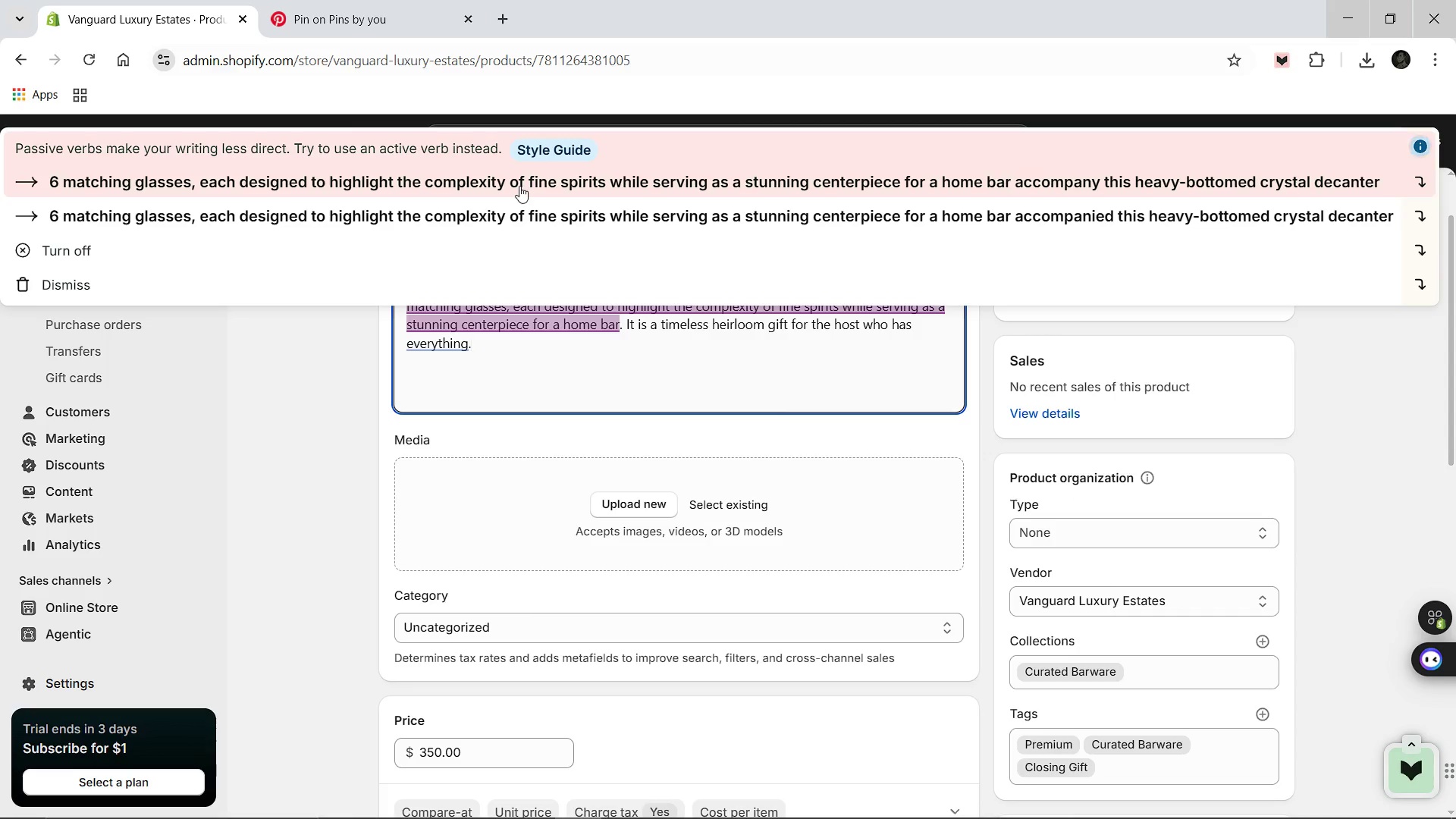 
left_click([519, 186])
 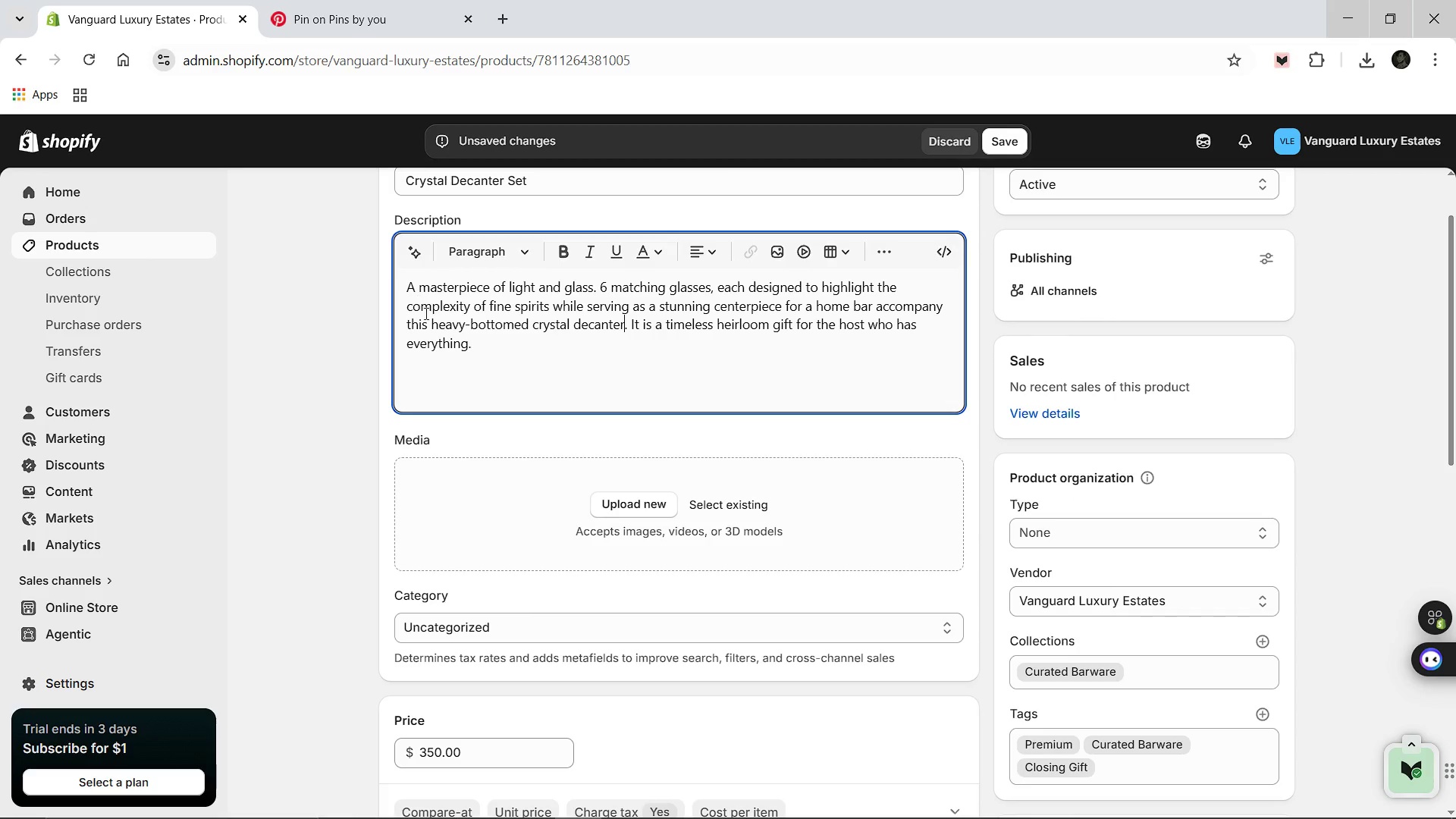 
wait(5.28)
 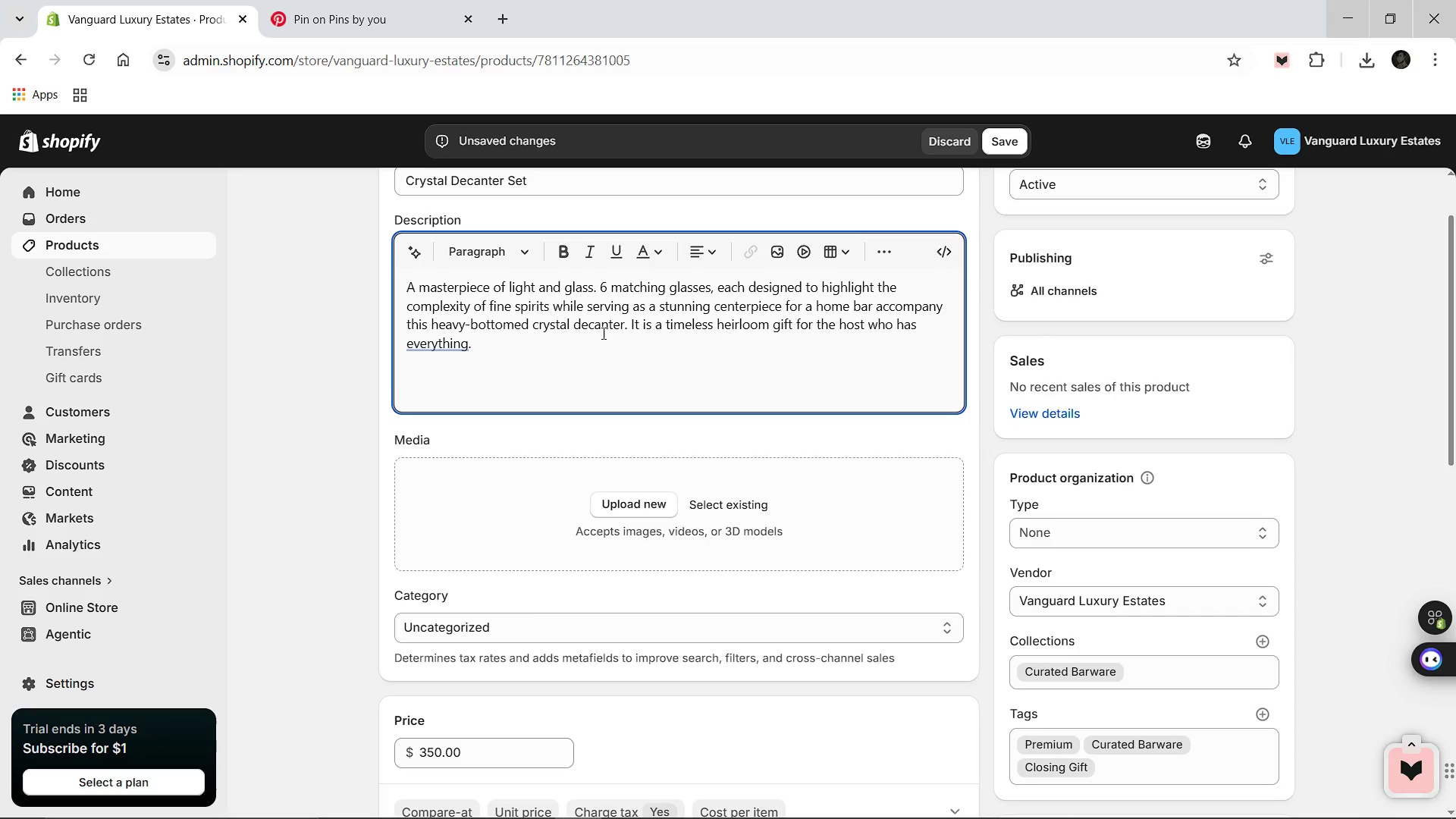 
scroll: coordinate [776, 430], scroll_direction: down, amount: 1.0
 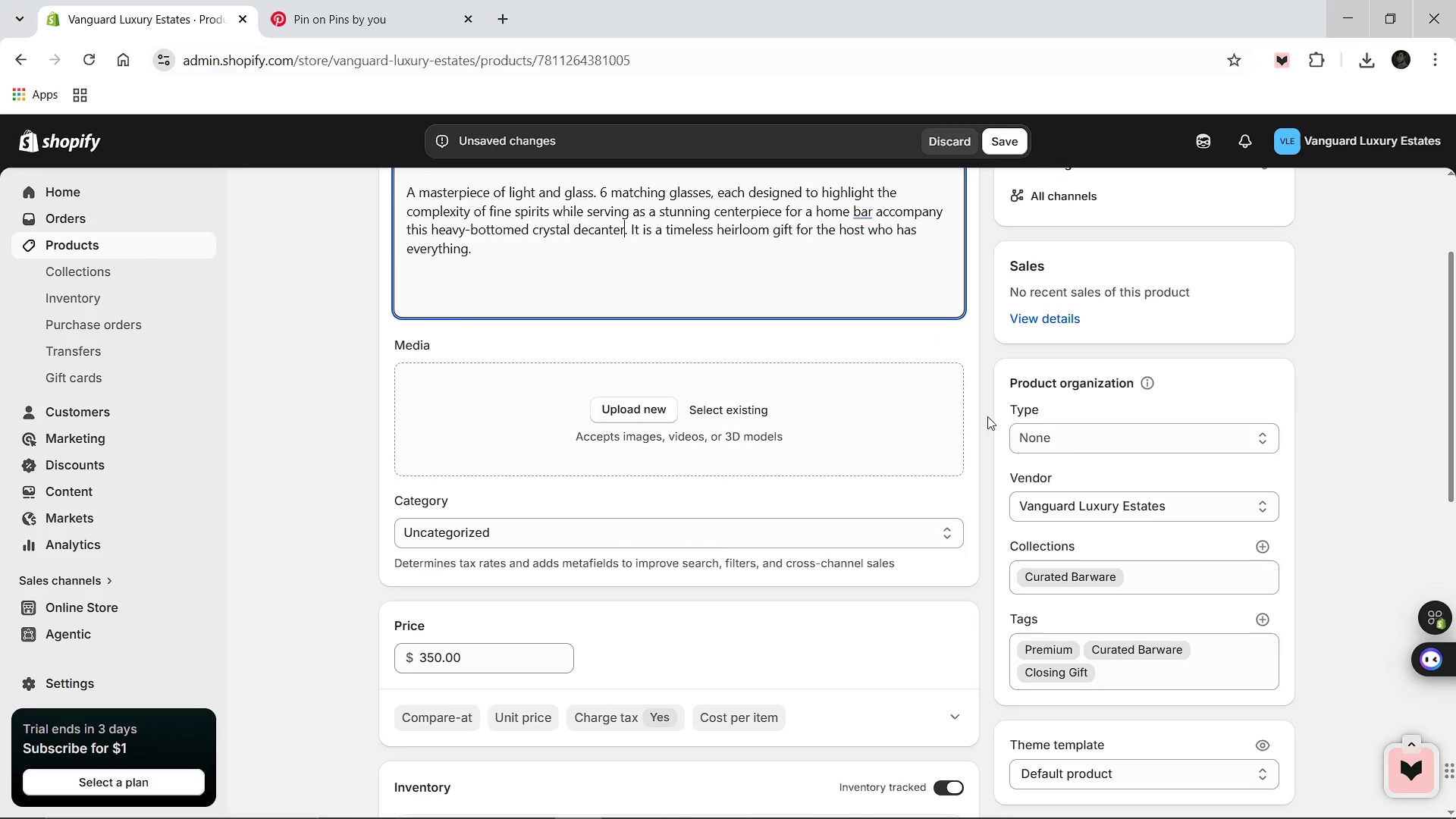 
left_click([1087, 435])
 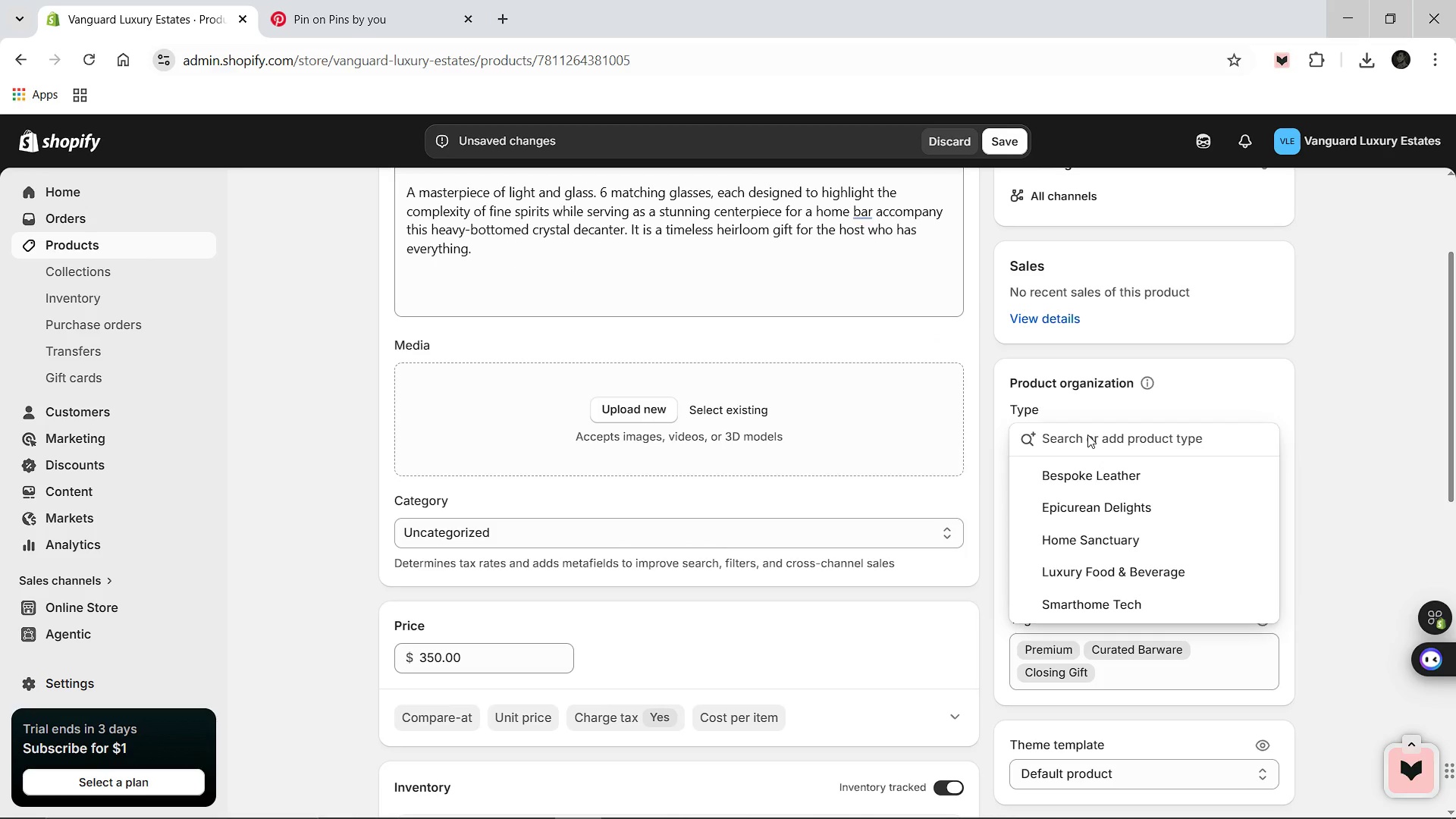 
type(CUrated)
key(Backspace)
key(Backspace)
key(Backspace)
key(Backspace)
key(Backspace)
key(Backspace)
type(urated Barware)
key(Backspace)
key(Backspace)
key(Backspace)
key(Backspace)
type(ware)
 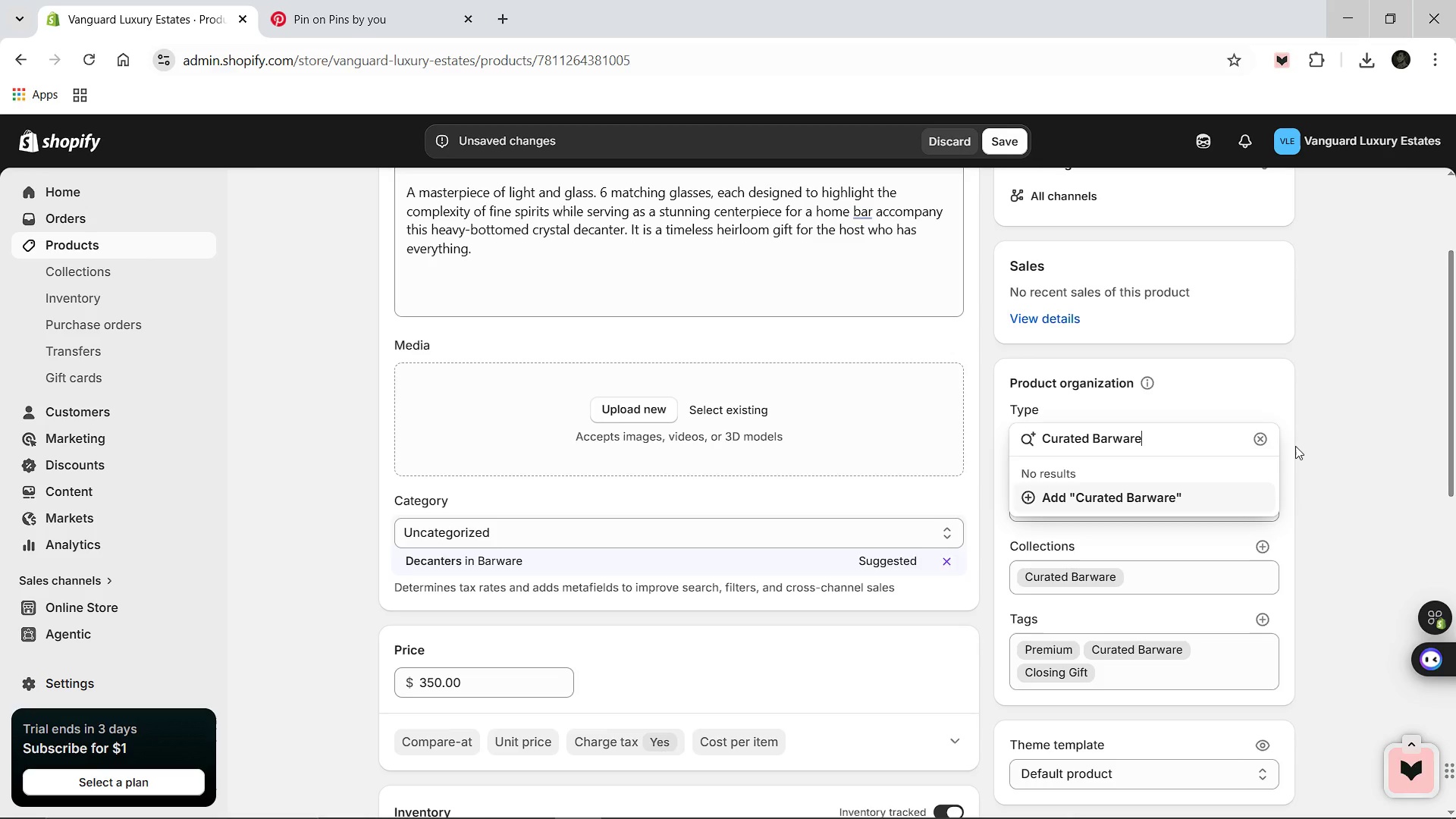 
left_click([1304, 449])
 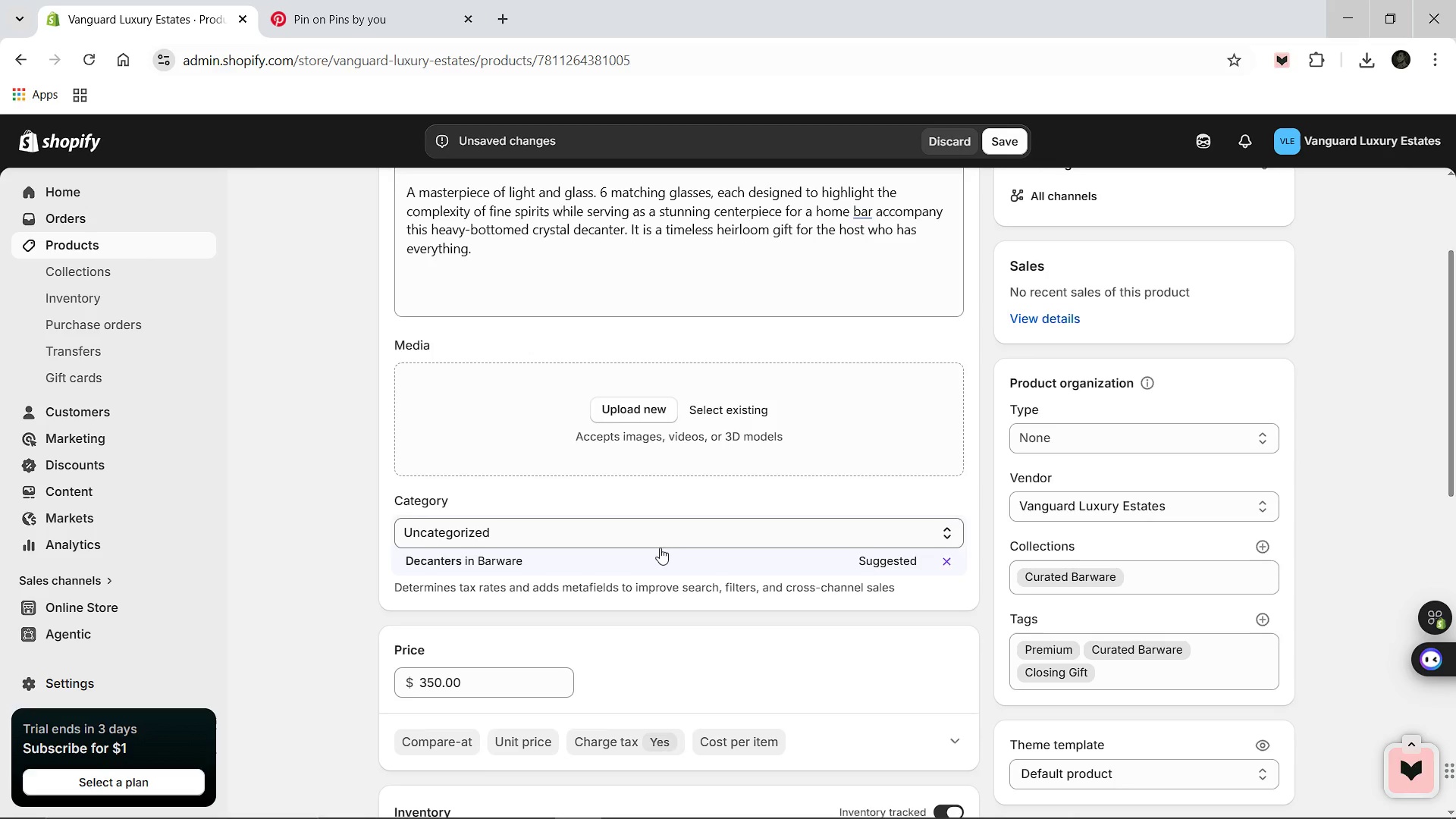 
scroll: coordinate [659, 548], scroll_direction: down, amount: 3.0
 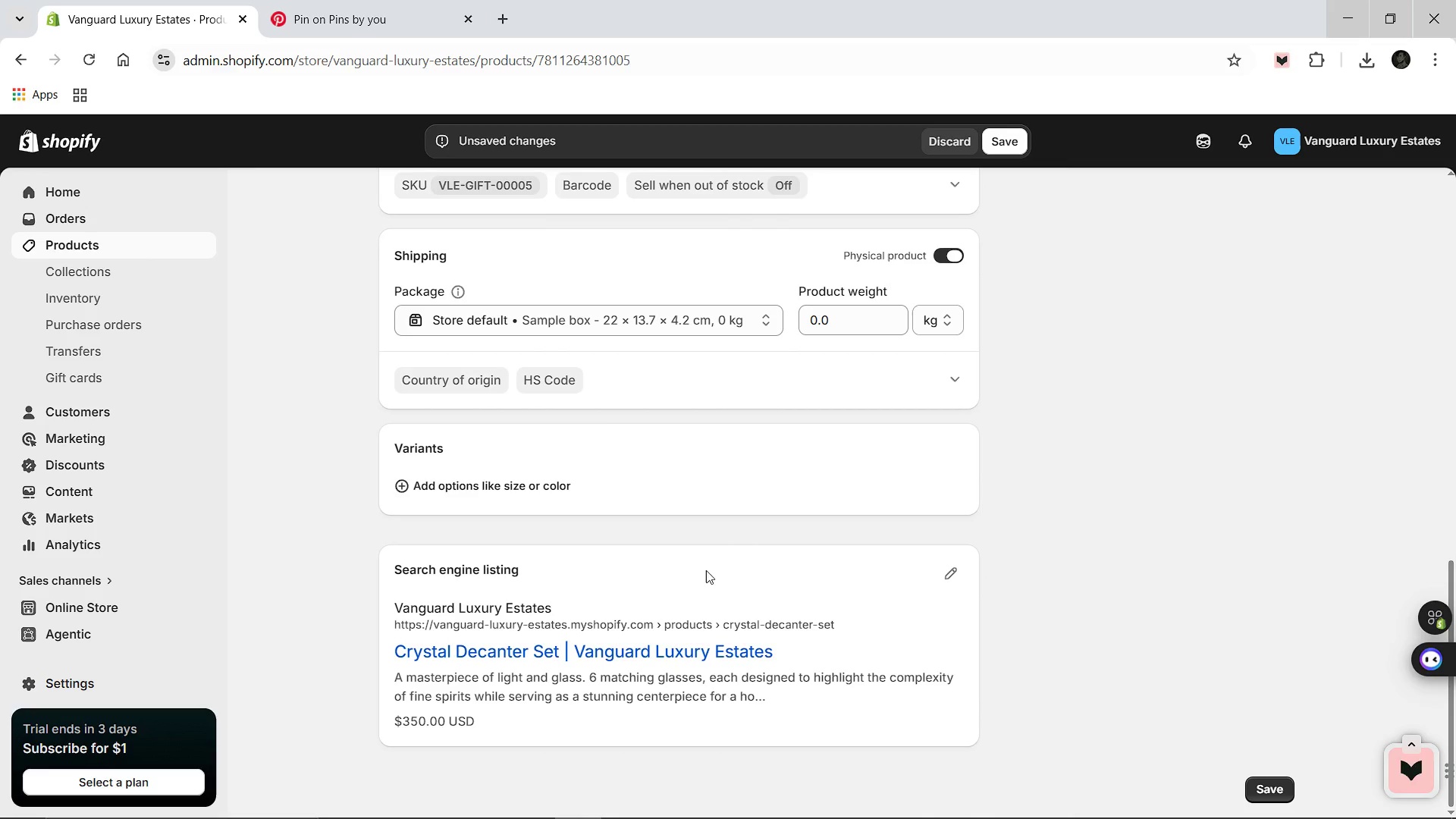 
left_click([946, 585])
 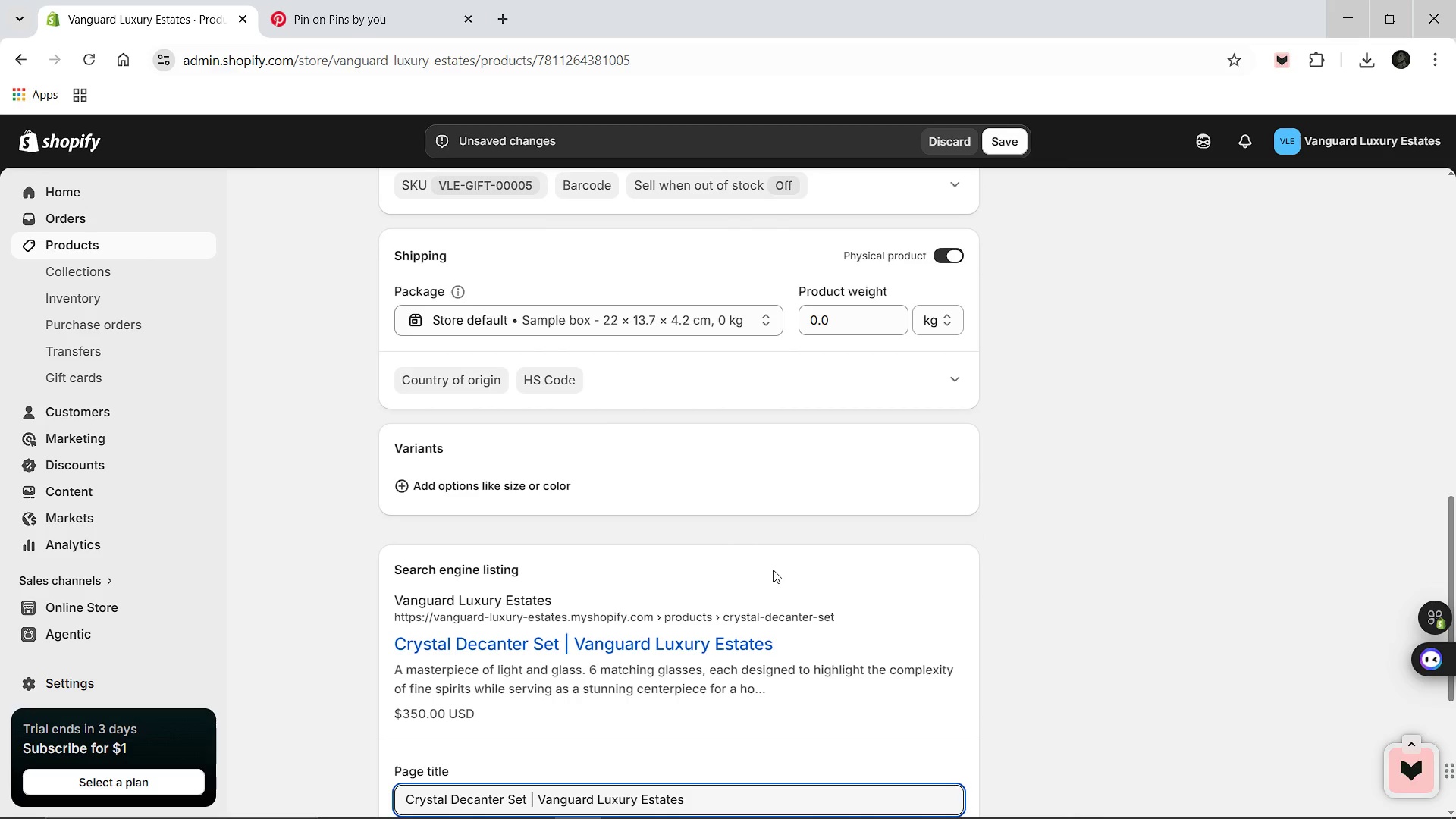 
scroll: coordinate [770, 575], scroll_direction: down, amount: 2.0
 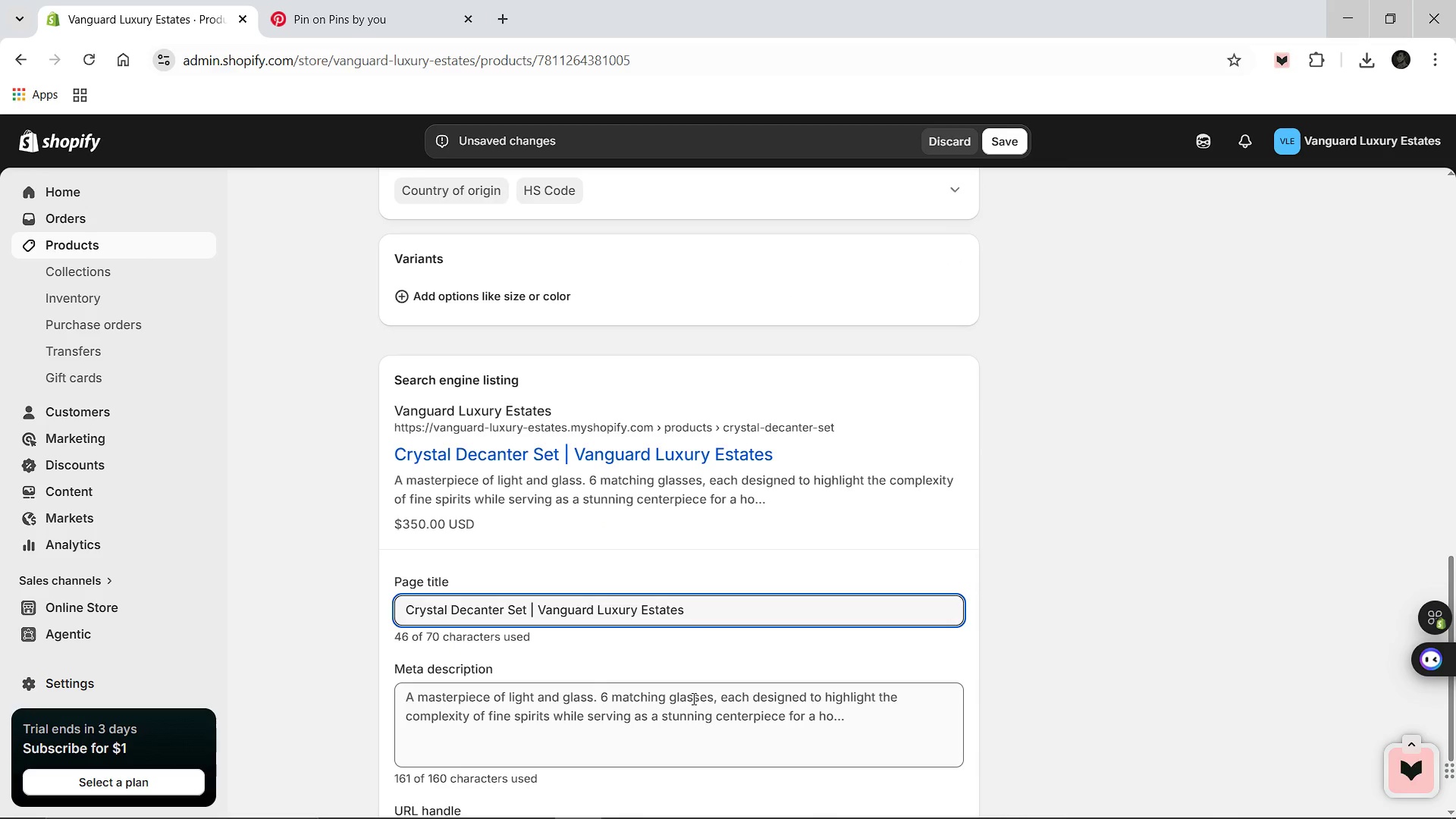 
left_click([693, 701])
 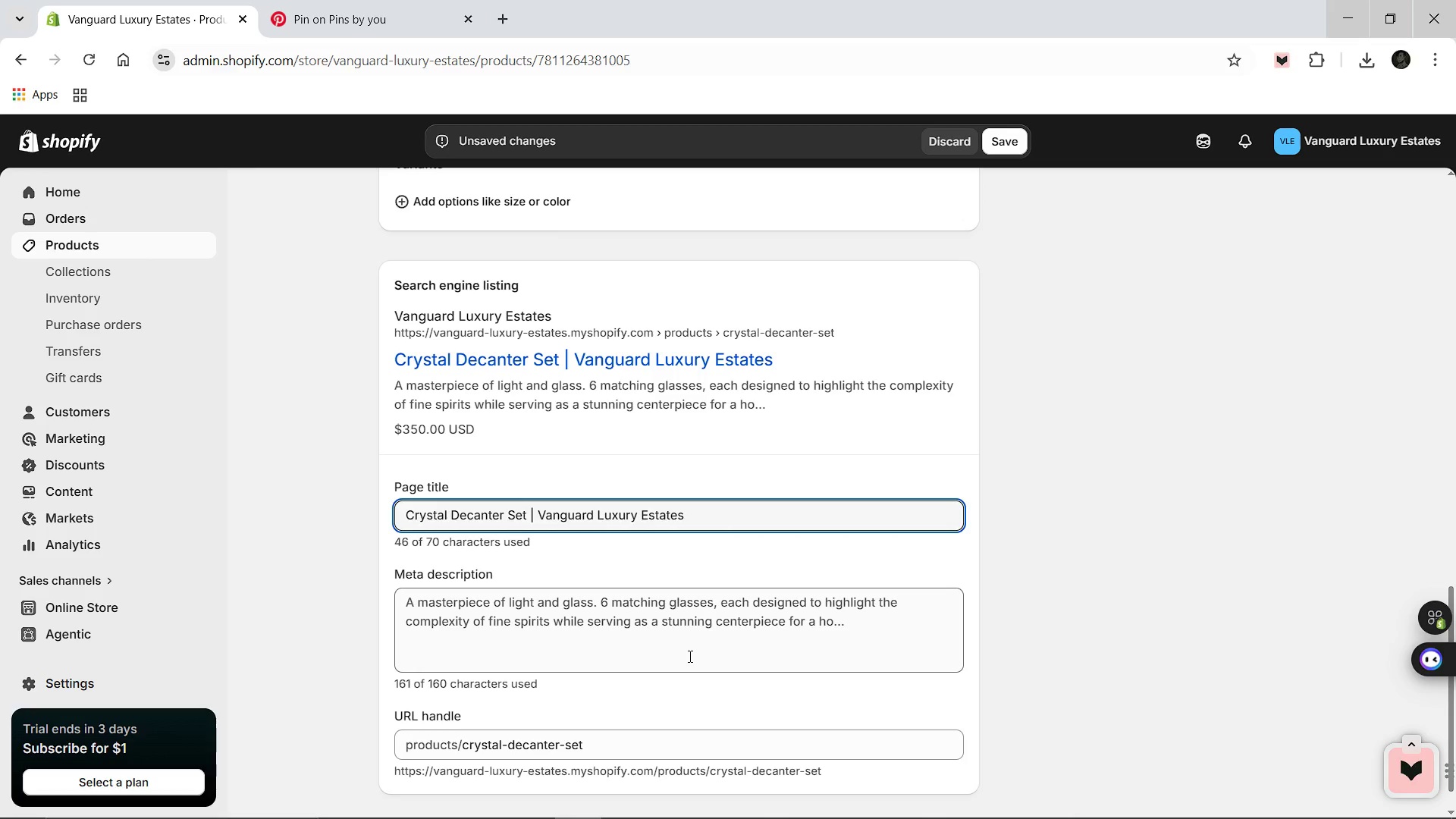 
scroll: coordinate [692, 700], scroll_direction: down, amount: 1.0
 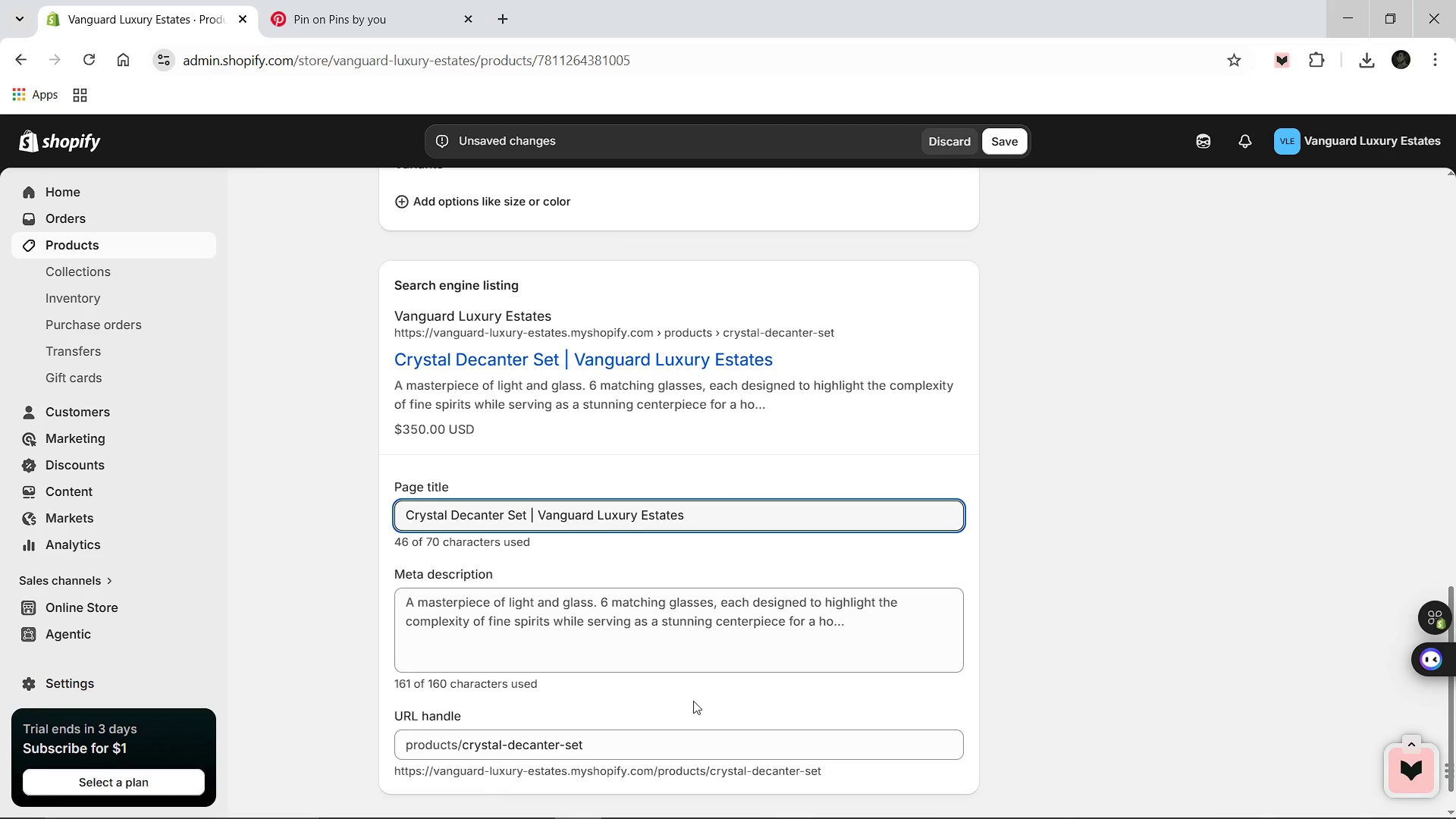 
left_click([689, 656])
 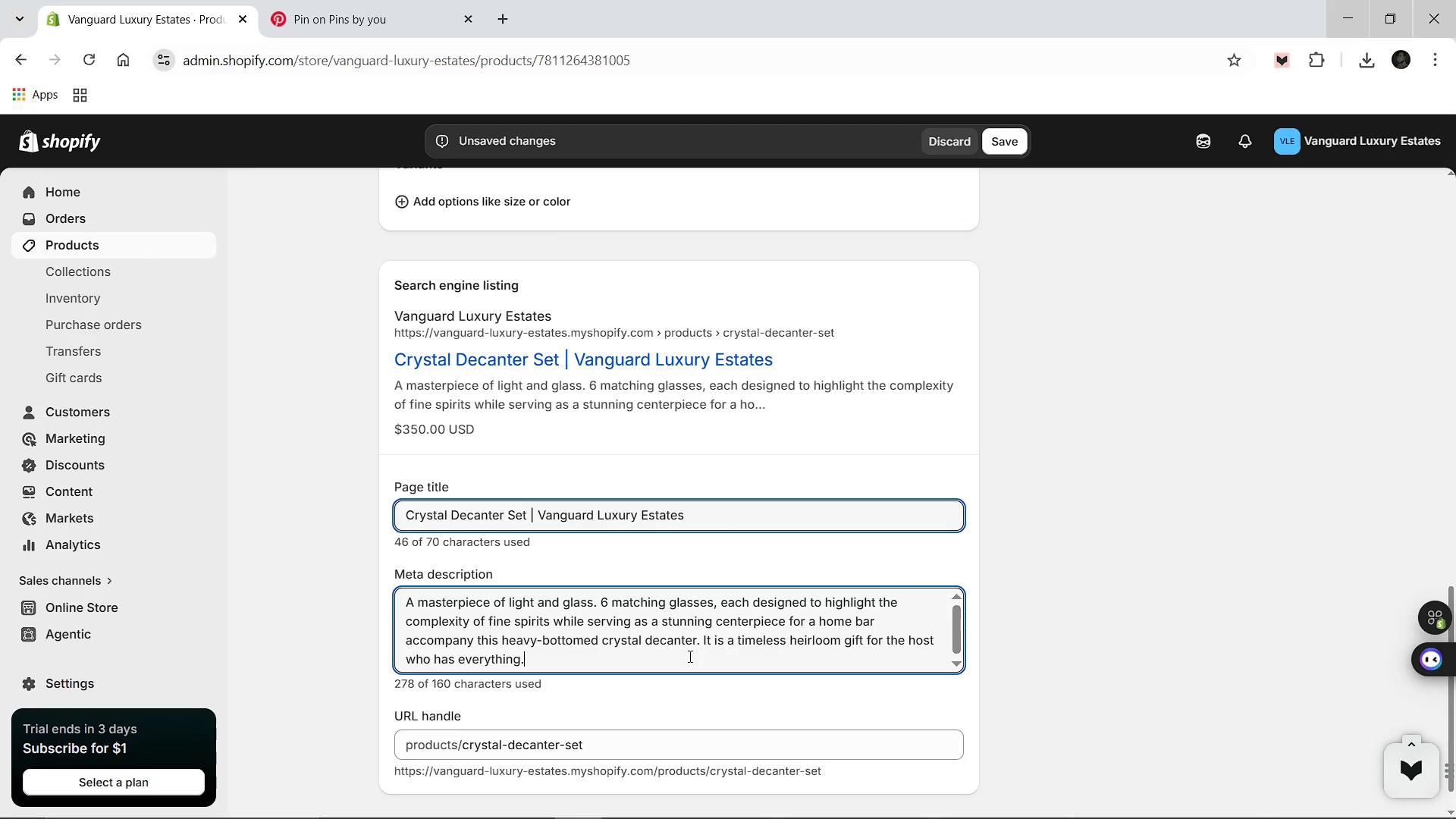 
key(Control+A)
 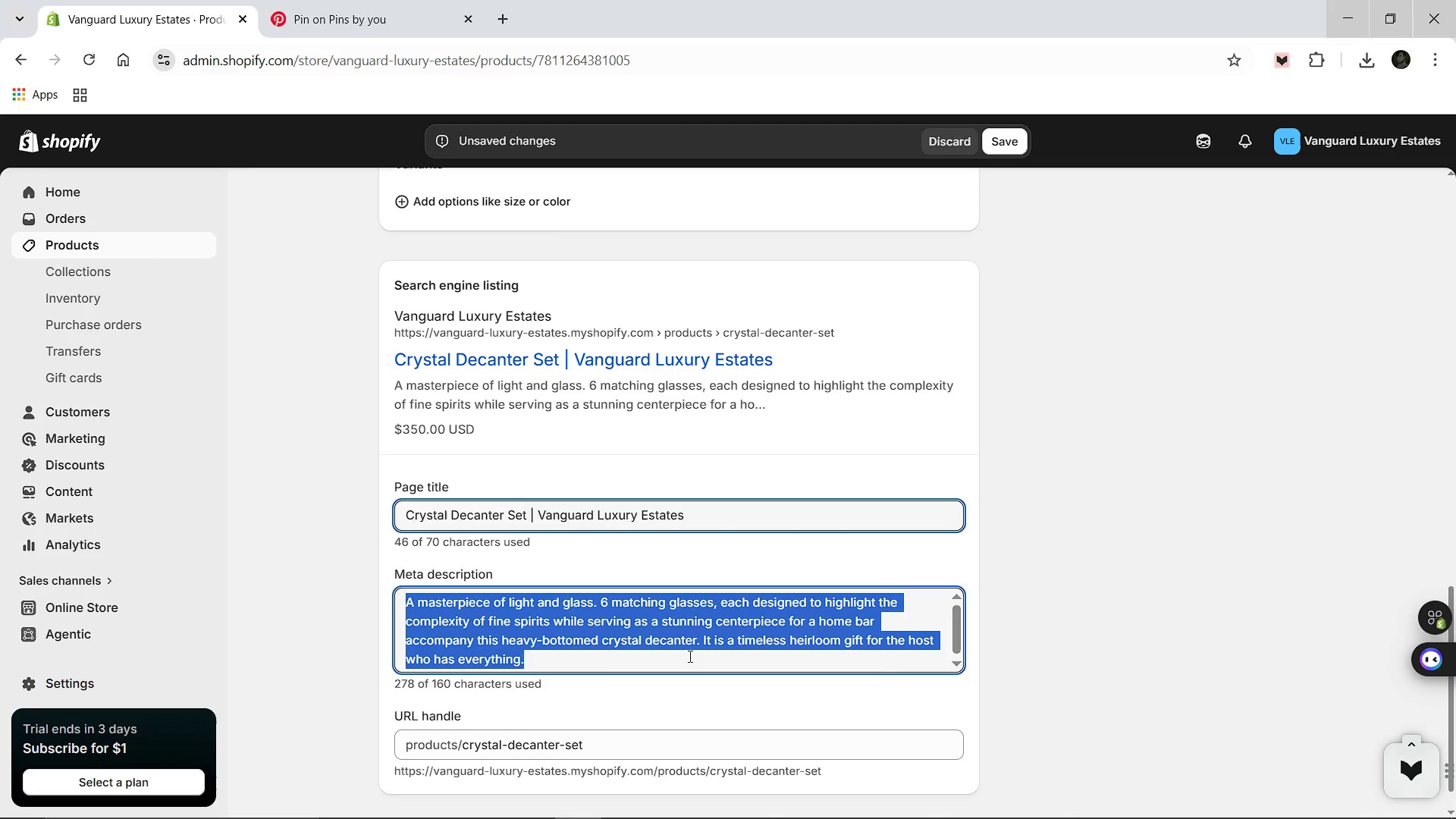 
type(Lead-free crystal whiskey decanter set wit )
key(Backspace)
type(h four matching tumblers )
key(Backspace)
type(. Timeless barware for luxury homes.)
 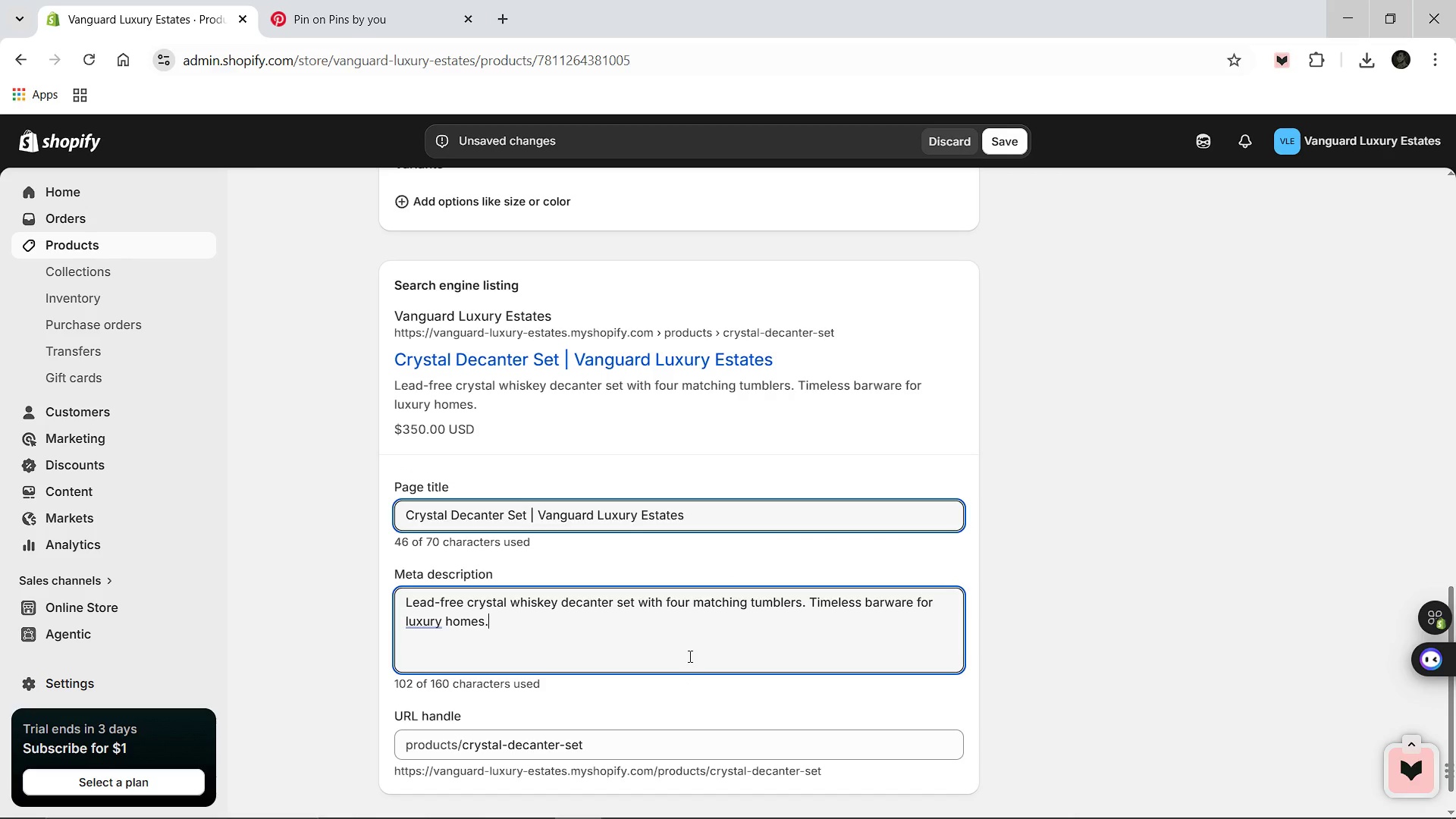 
scroll: coordinate [549, 613], scroll_direction: up, amount: 12.0
 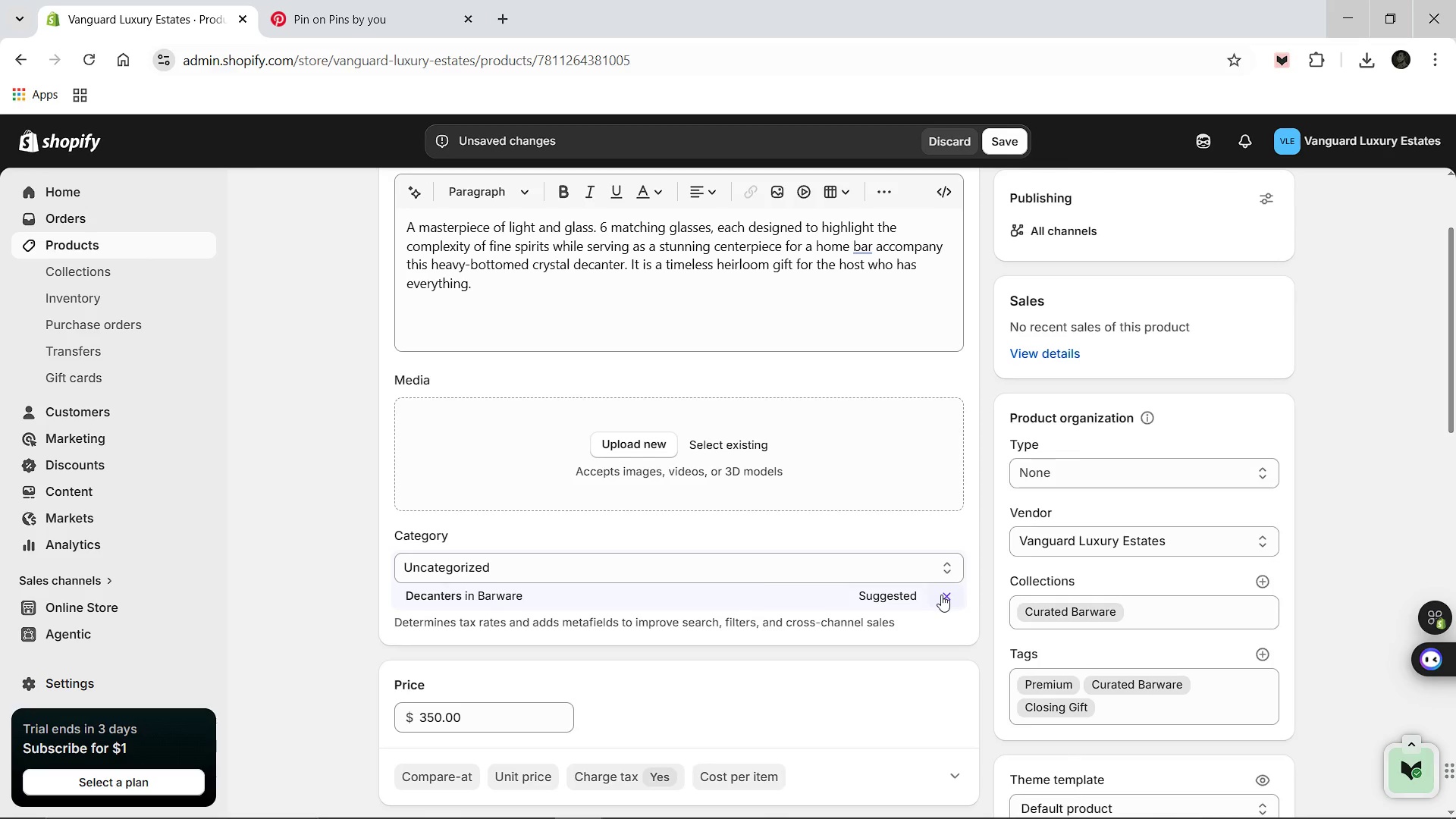 
left_click([944, 596])
 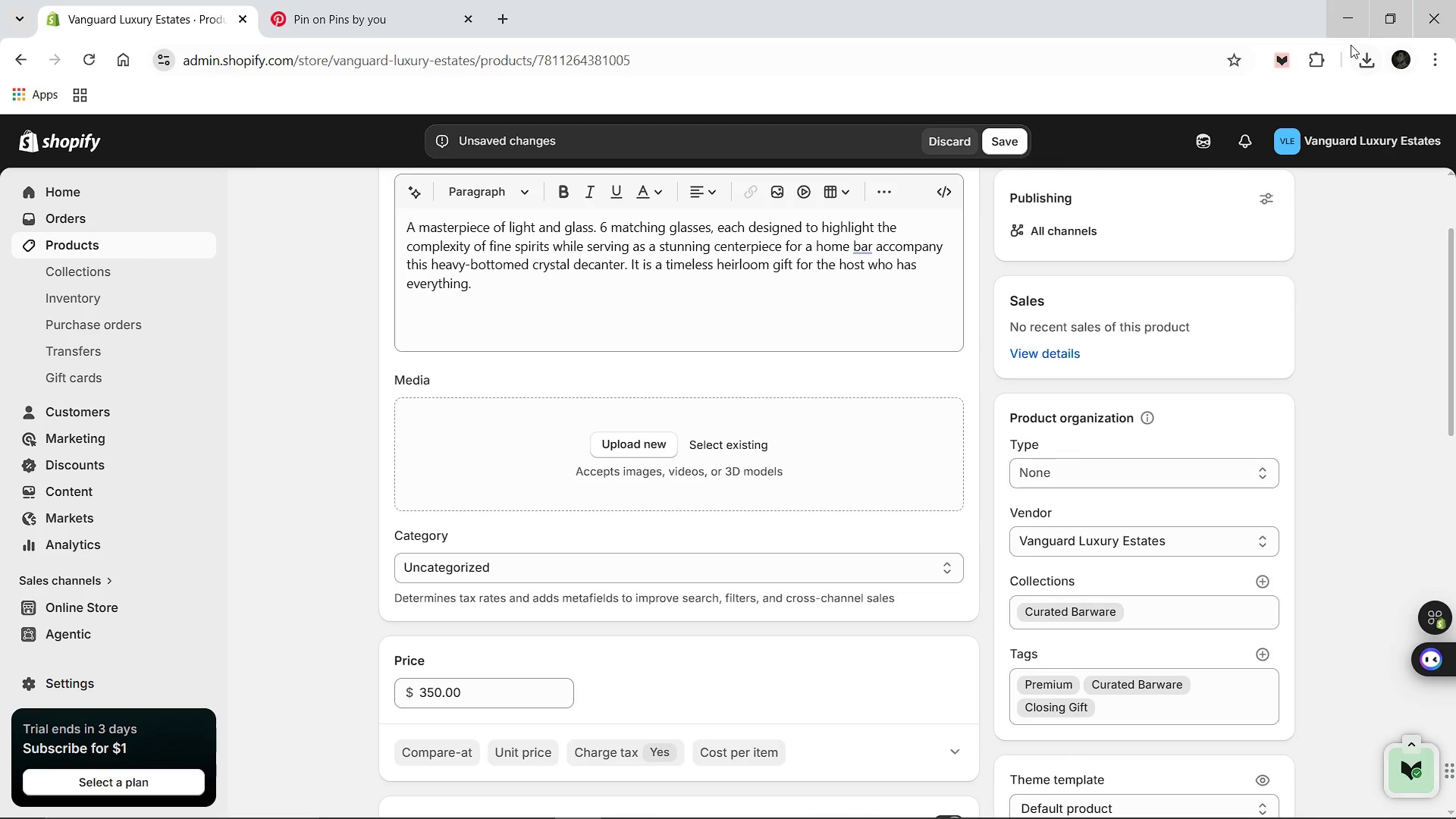 
left_click([1371, 58])
 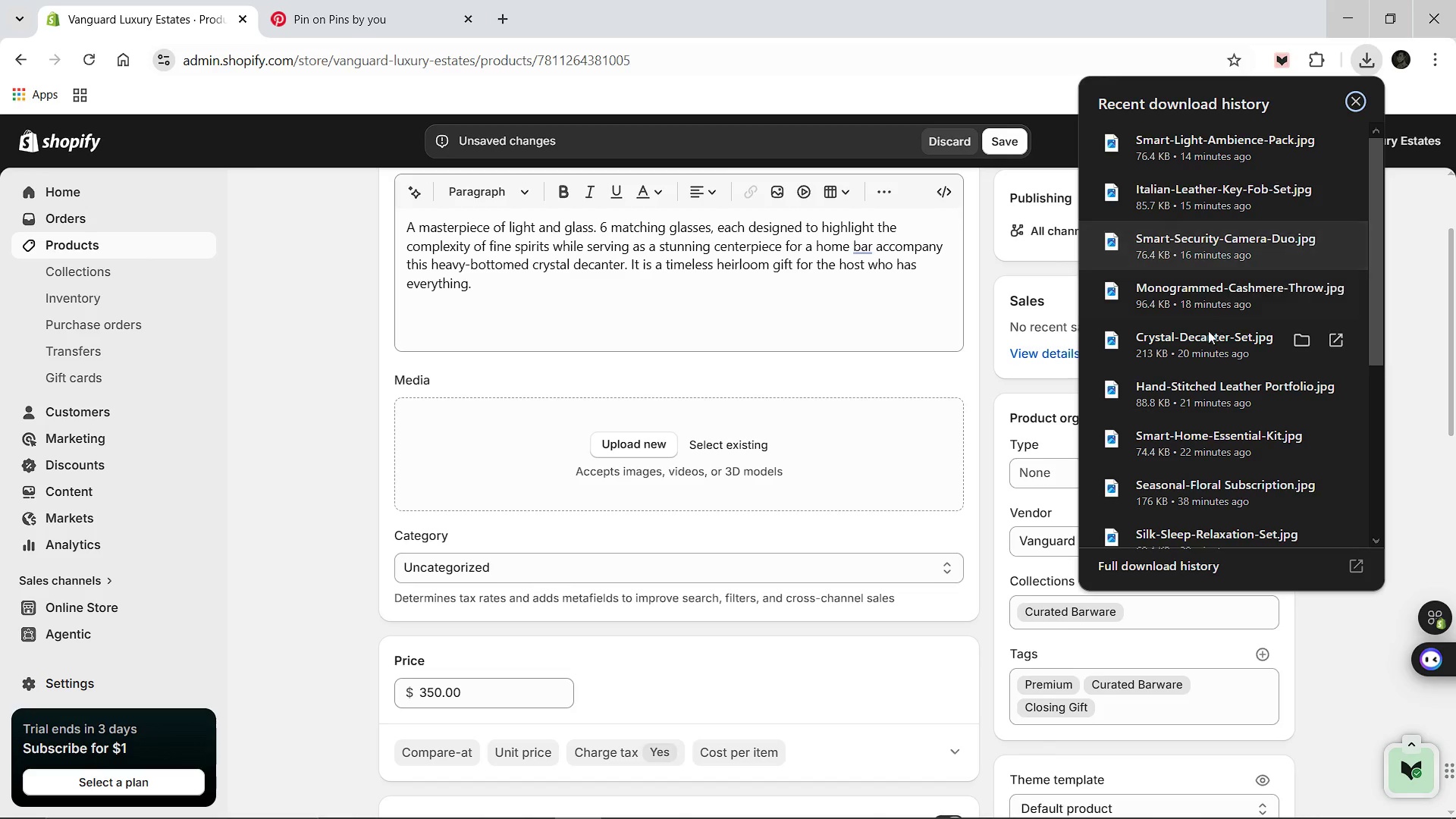 
left_click_drag(start_coordinate=[1207, 331], to_coordinate=[790, 421])
 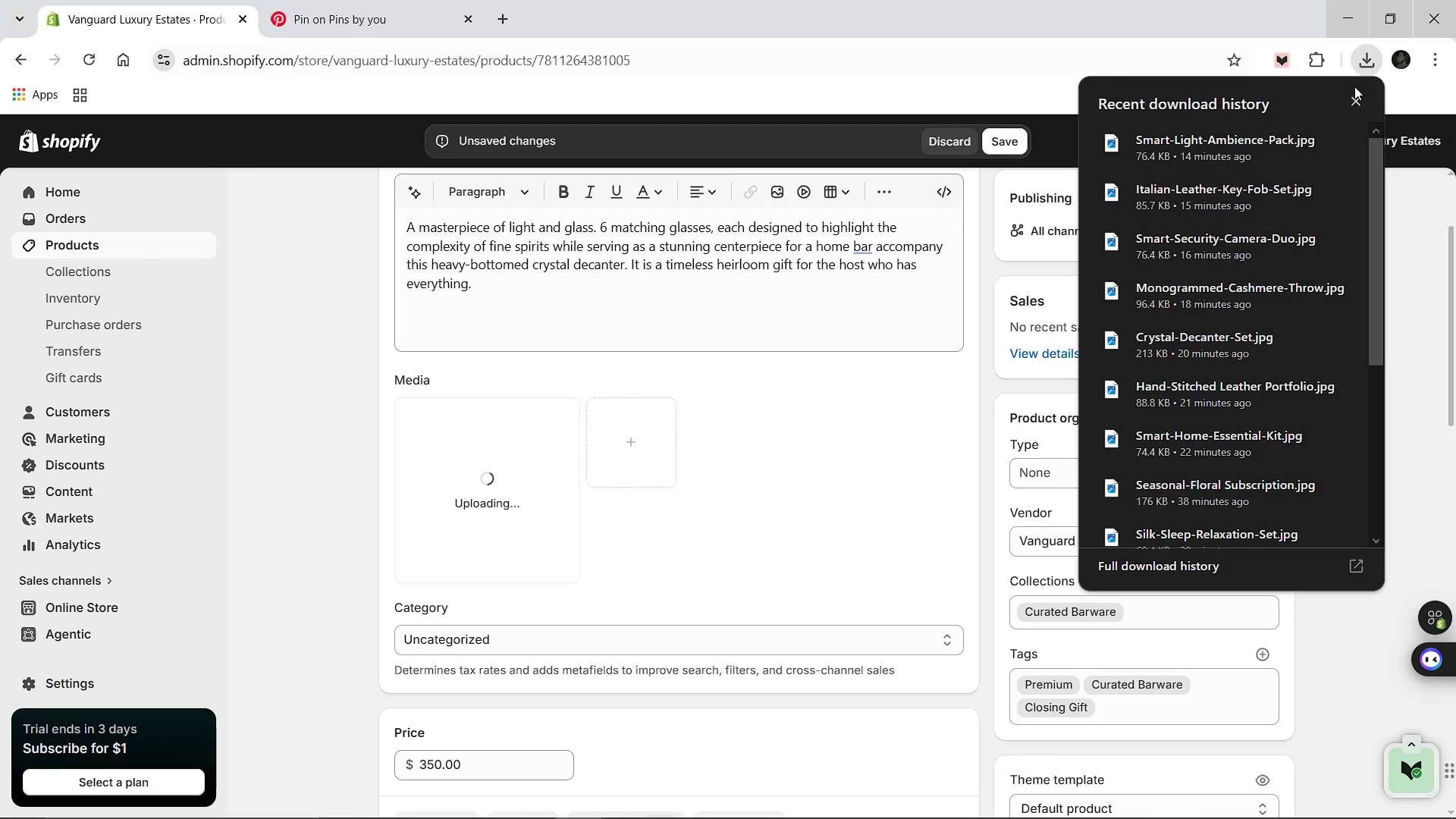 
left_click([1355, 98])
 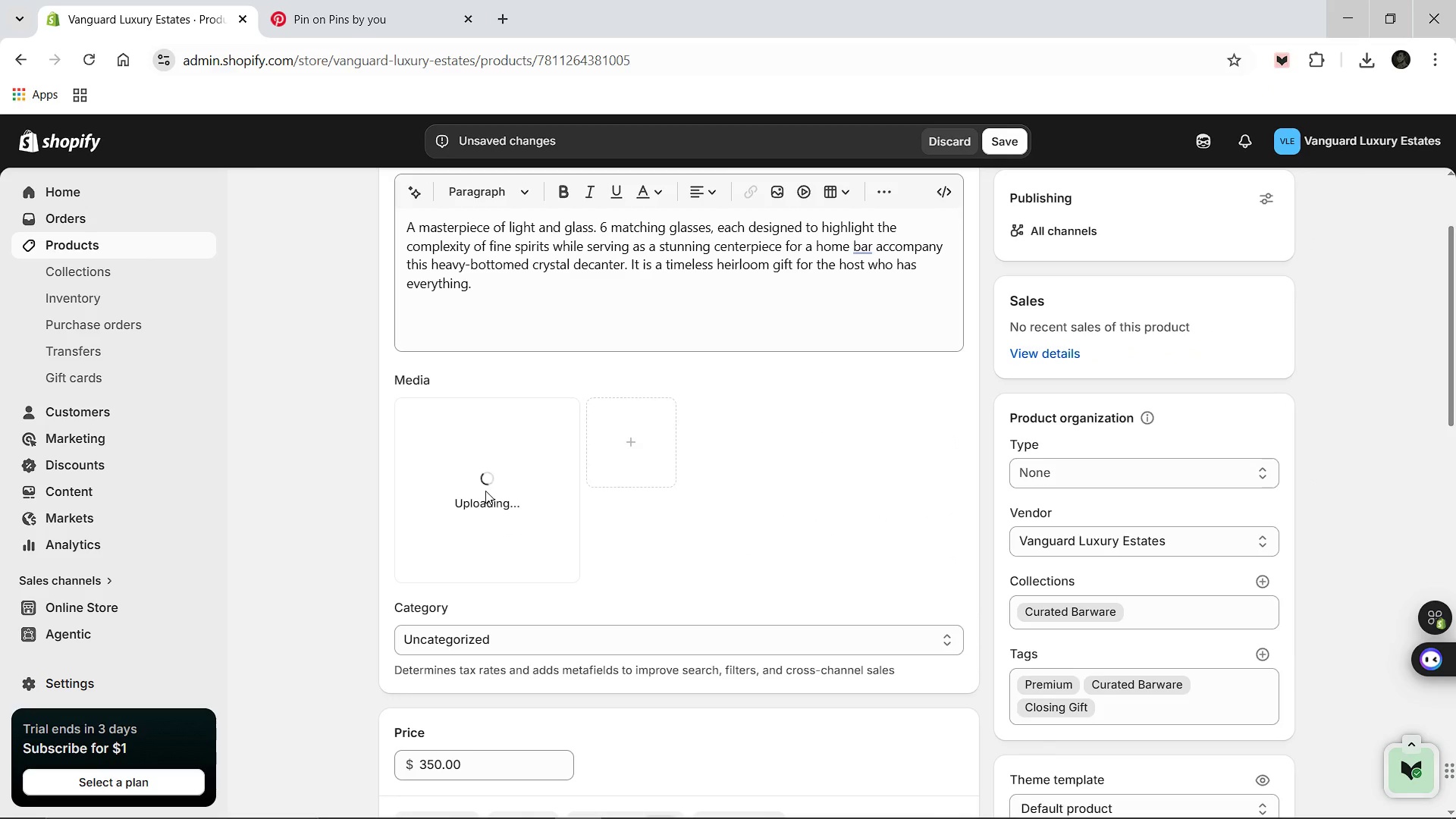 
wait(9.81)
 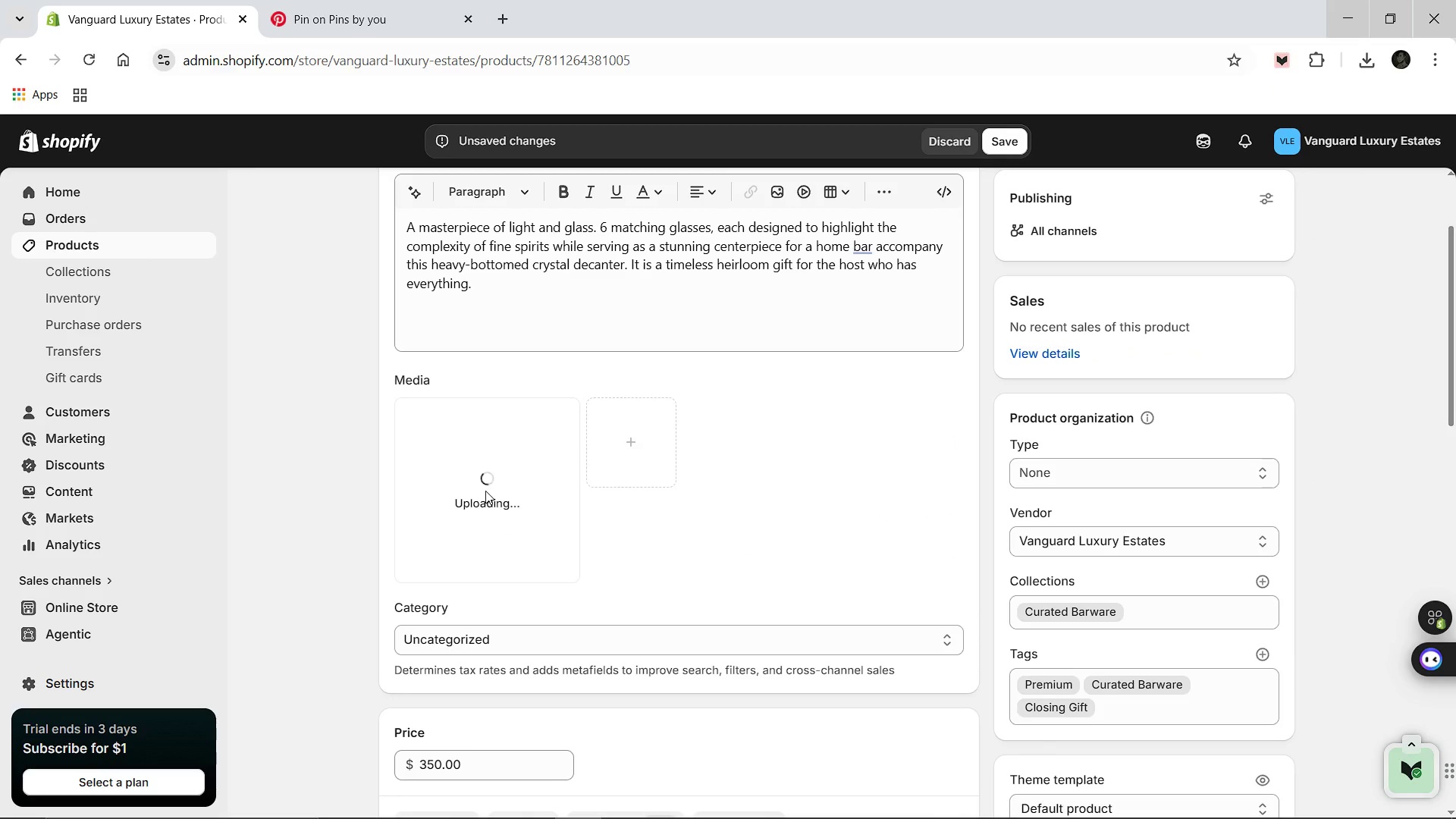 
left_click([485, 491])
 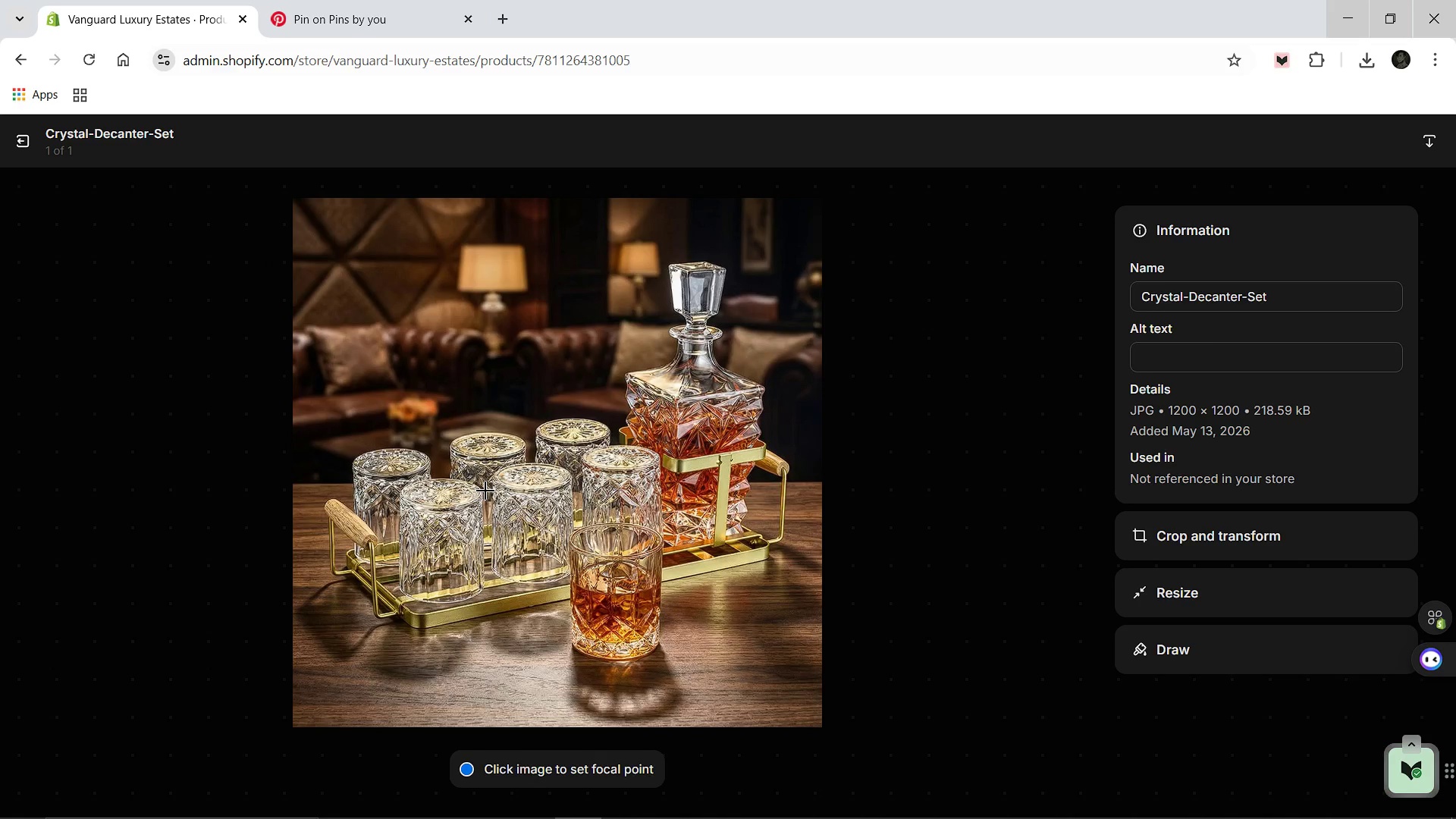 
wait(6.33)
 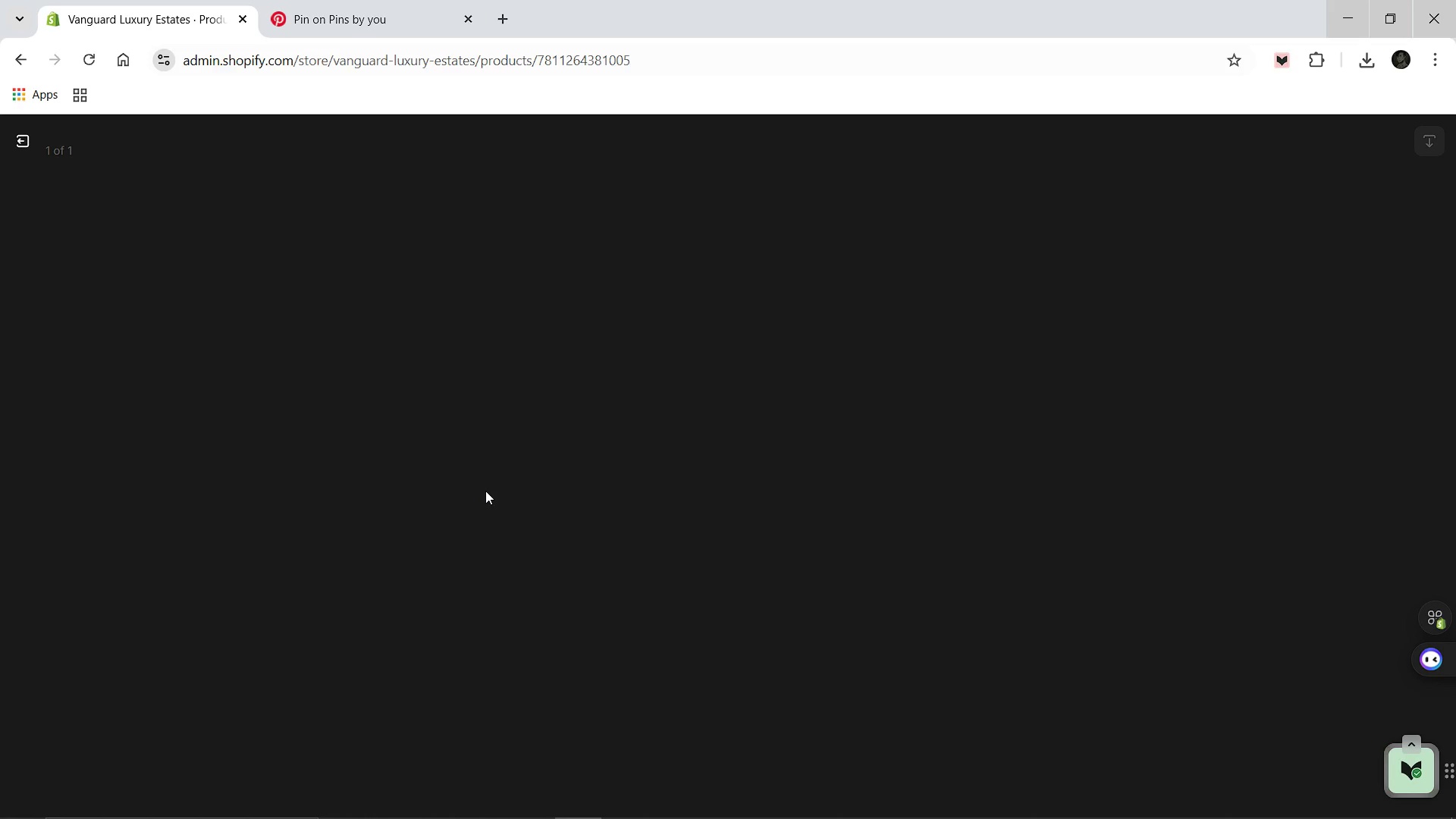 
left_click([1189, 365])
 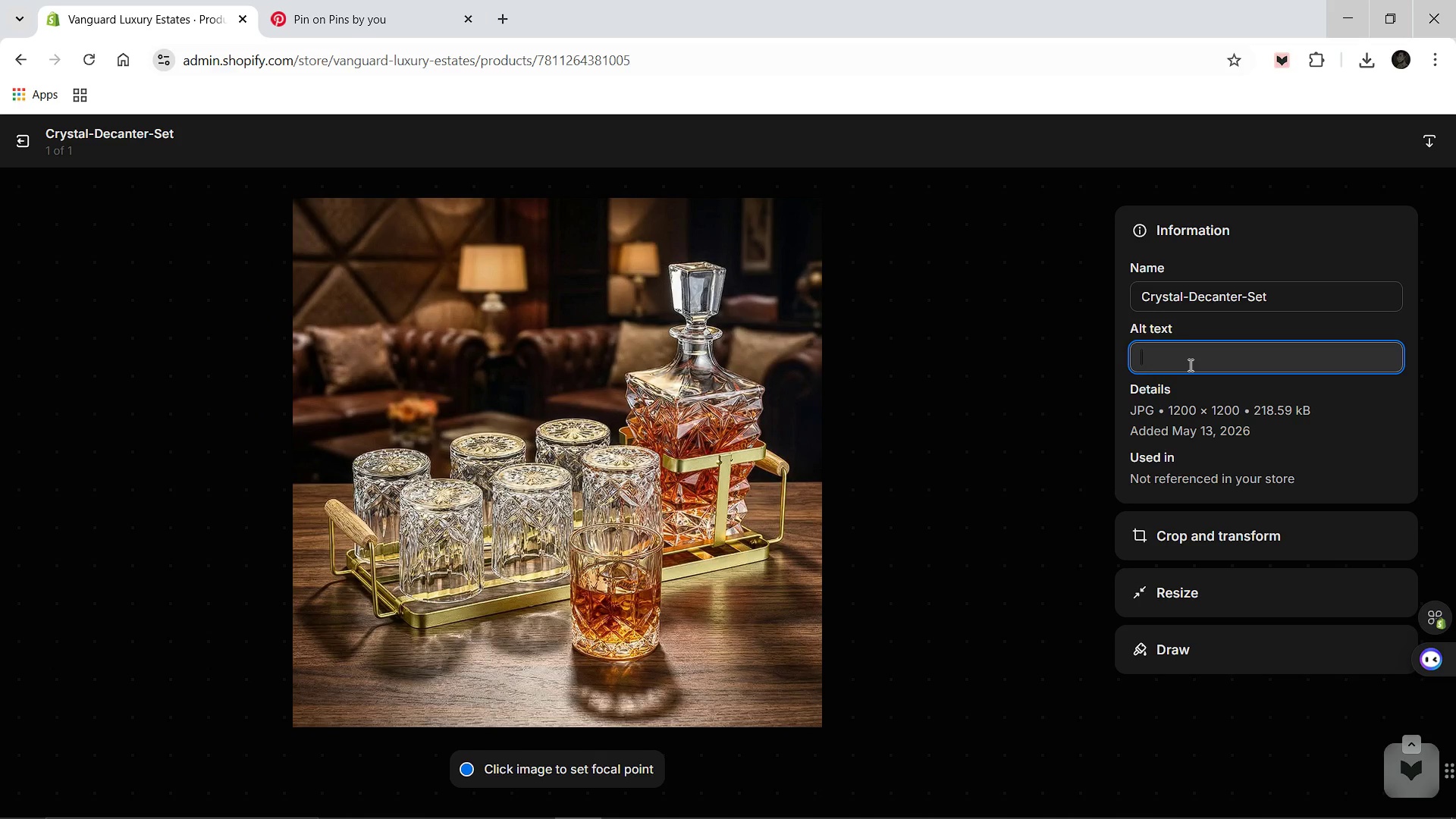 
type(A Geomete)
key(Backspace)
type(ric crystal decanter filled with amber liquid next to four matching tumblers.)
 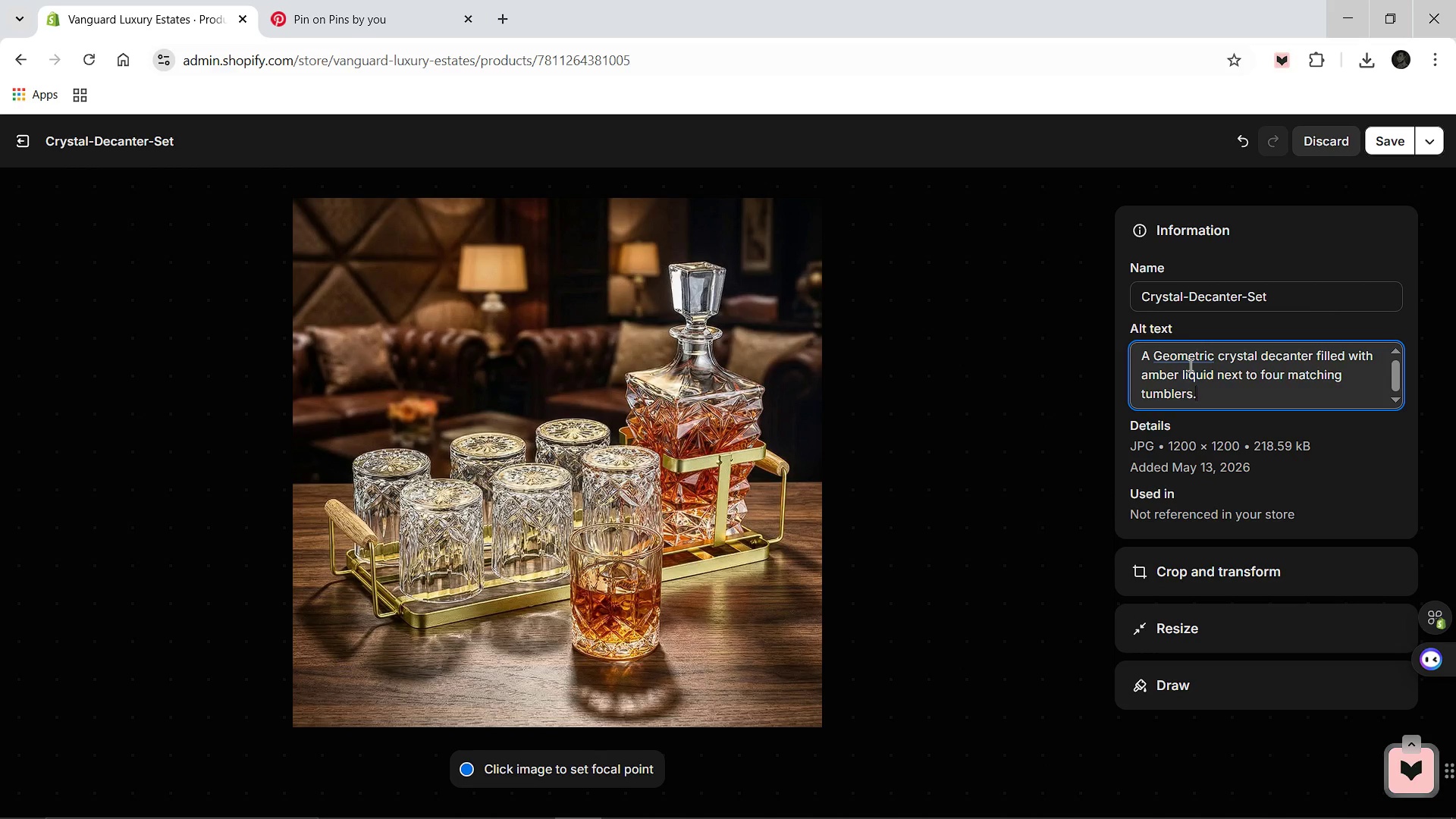 
left_click([1154, 413])
 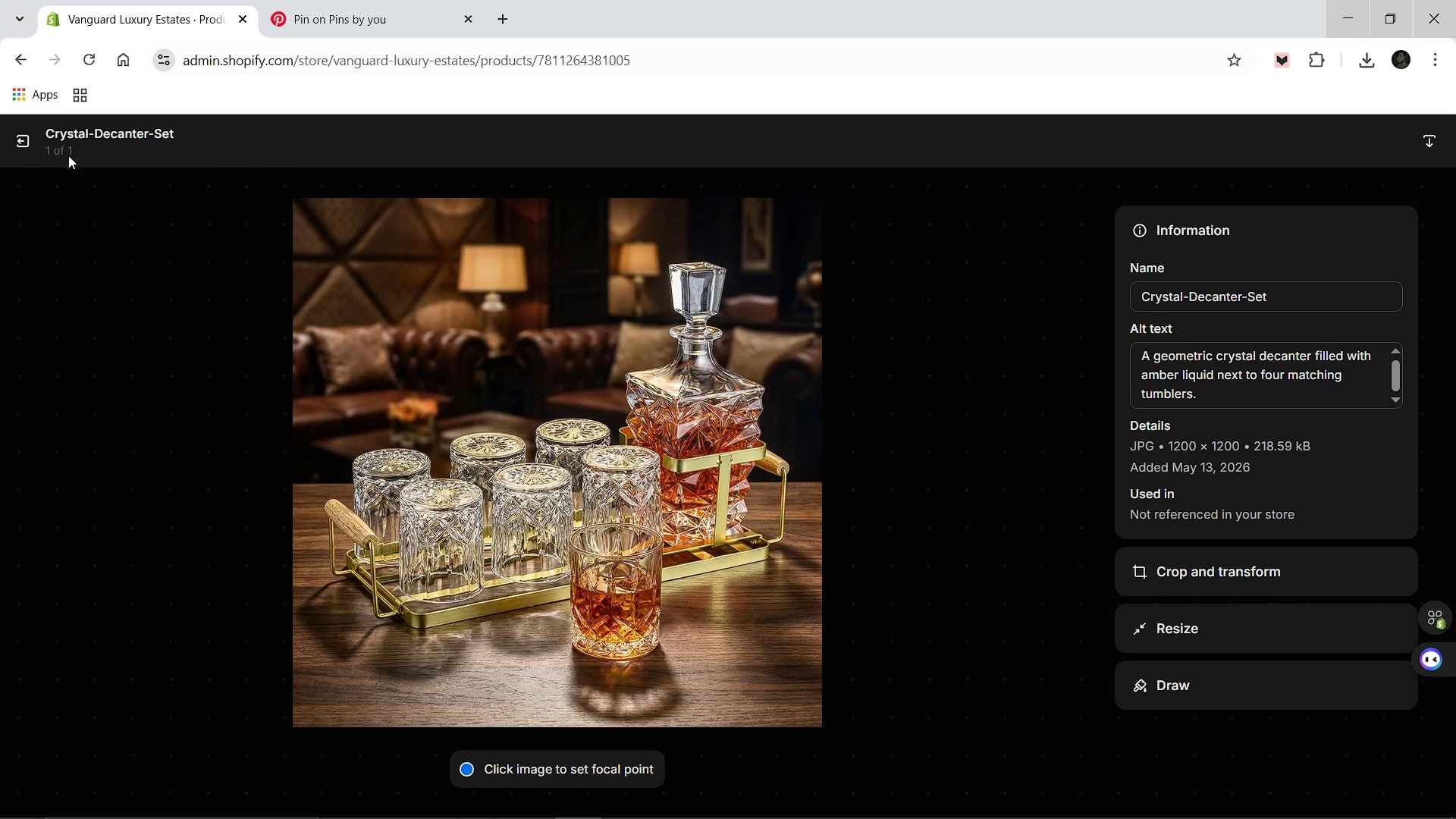 
wait(7.75)
 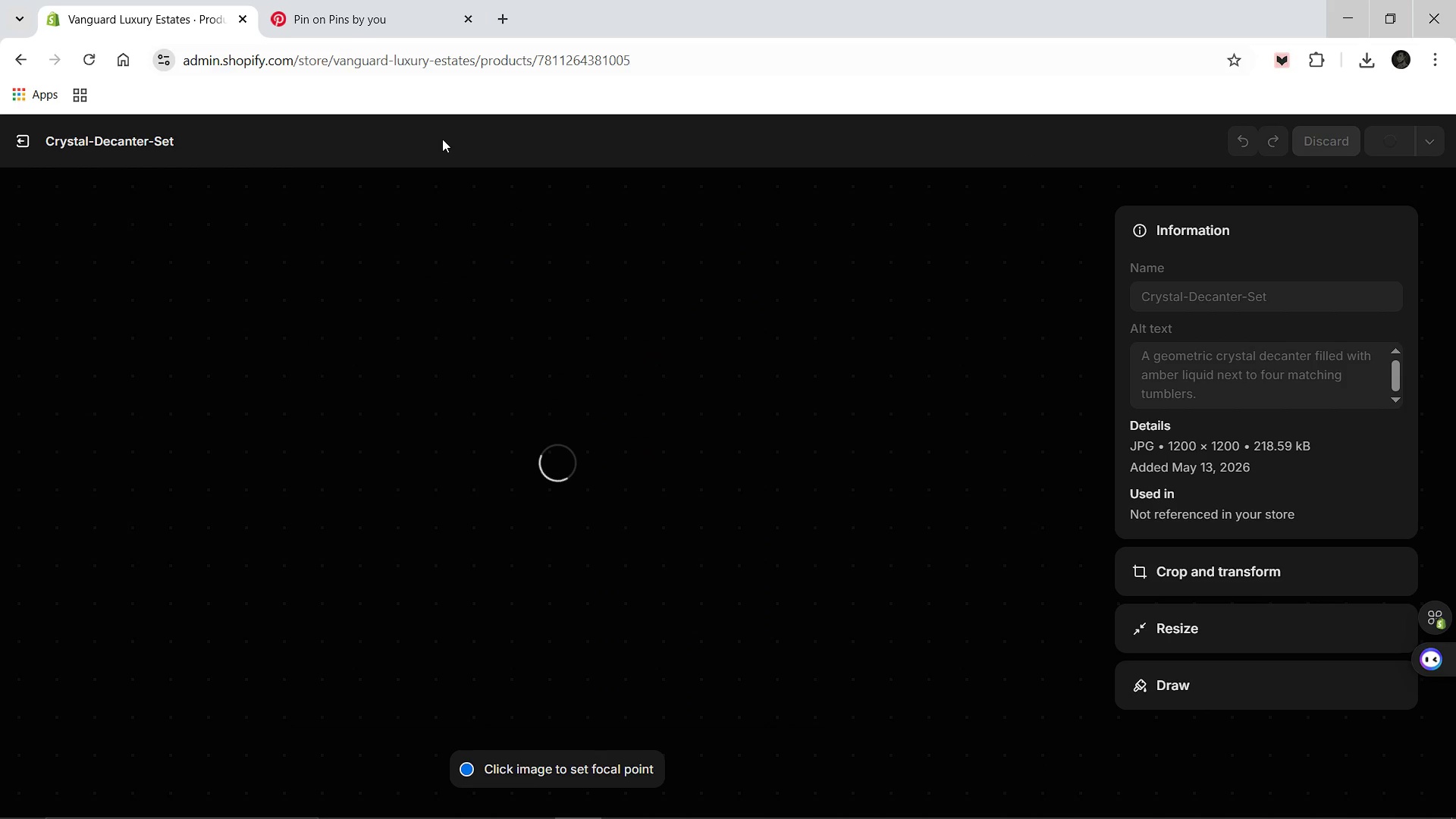 
left_click([12, 143])
 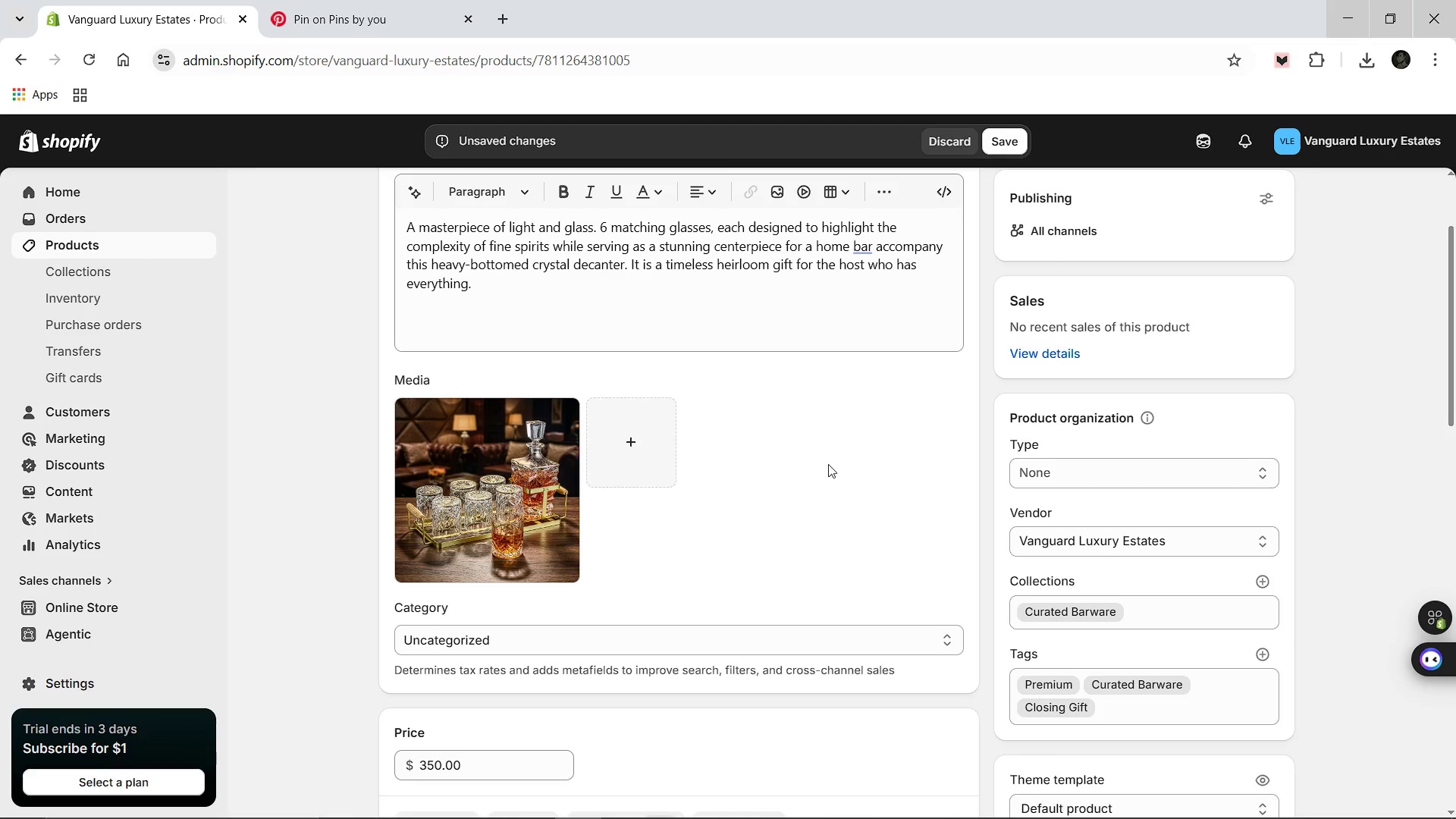 
scroll: coordinate [835, 457], scroll_direction: down, amount: 1.0
 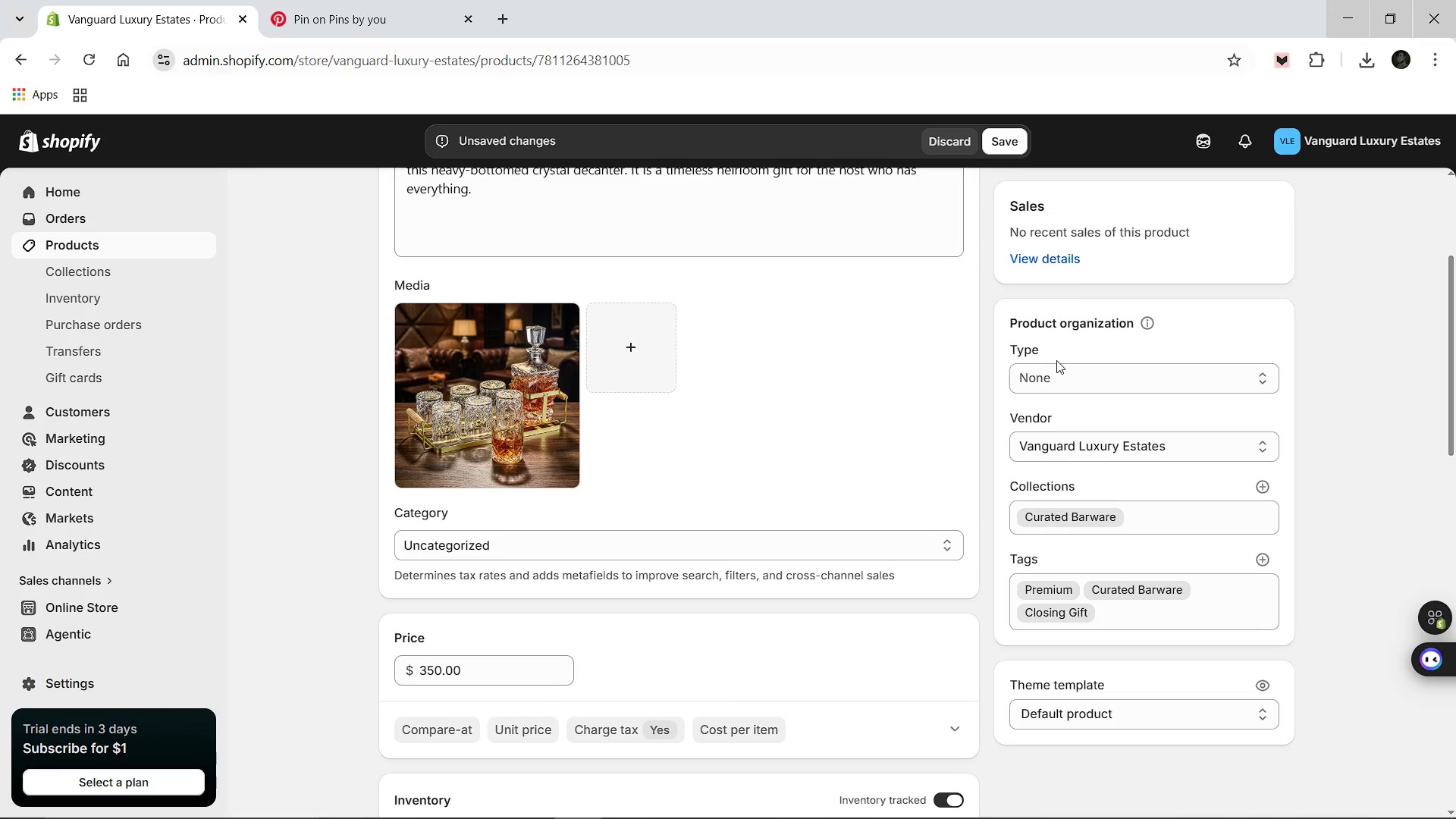 
left_click([1058, 368])
 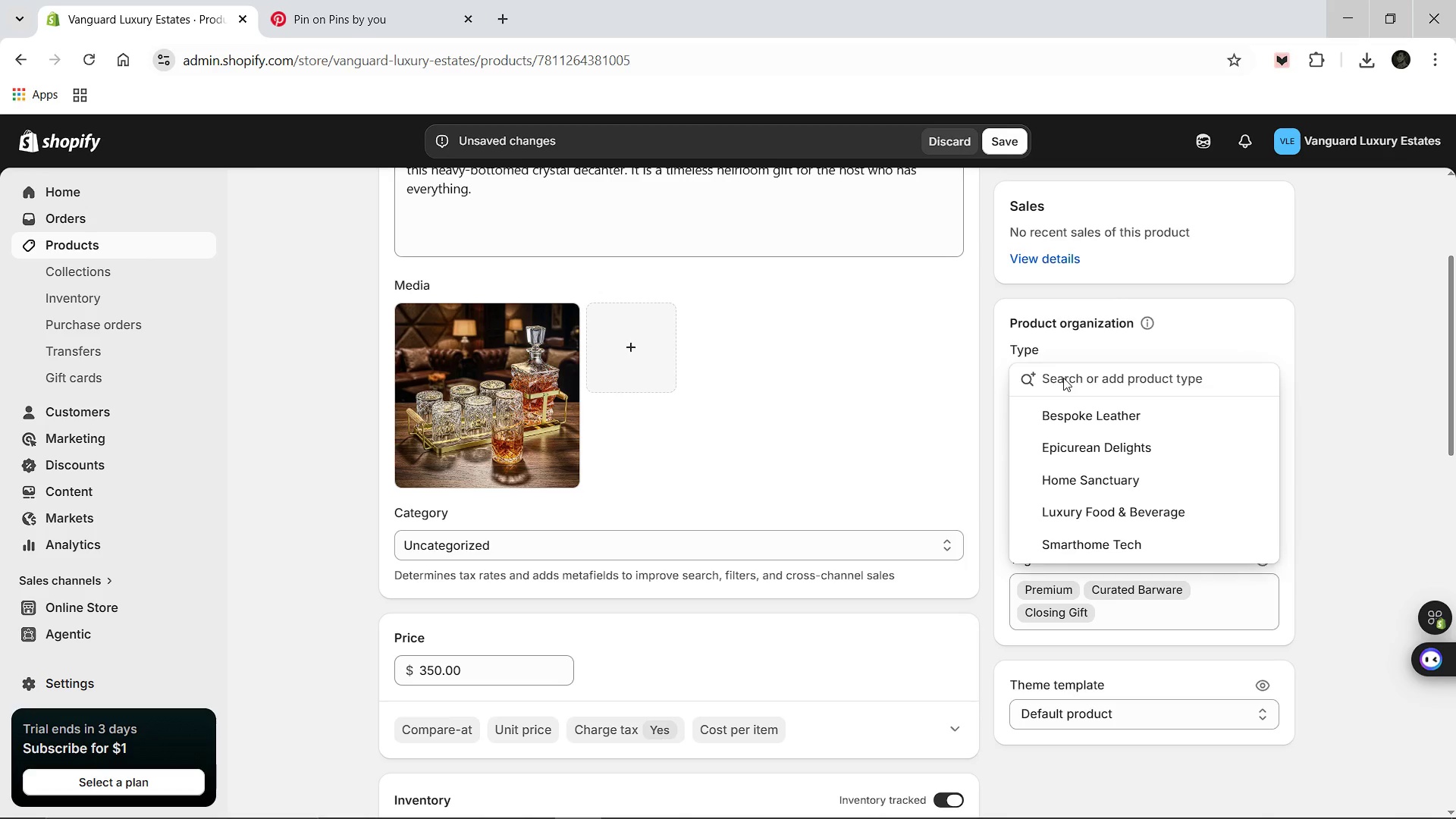 
type(Curated Barware)
 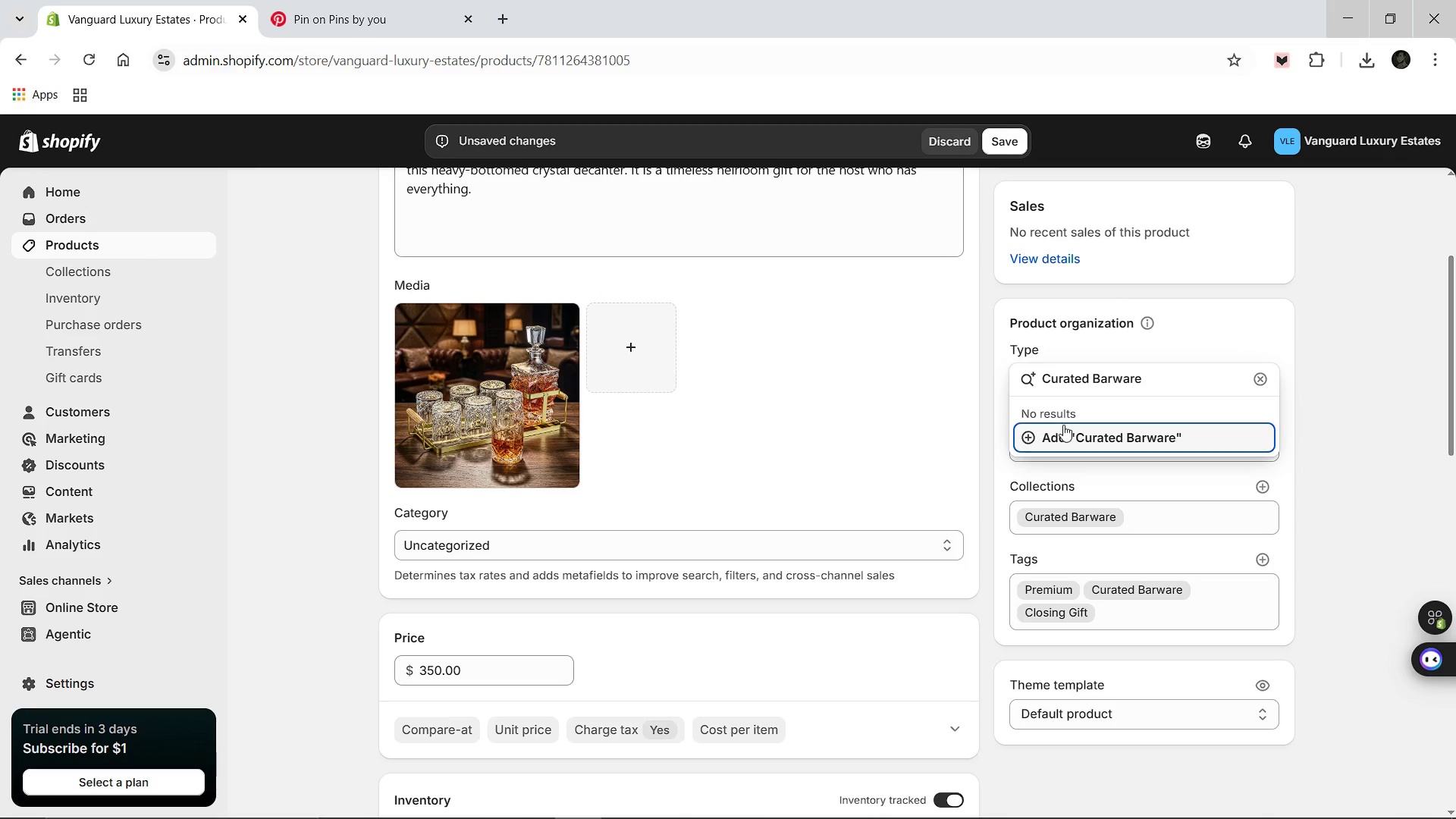 
left_click([1063, 430])
 